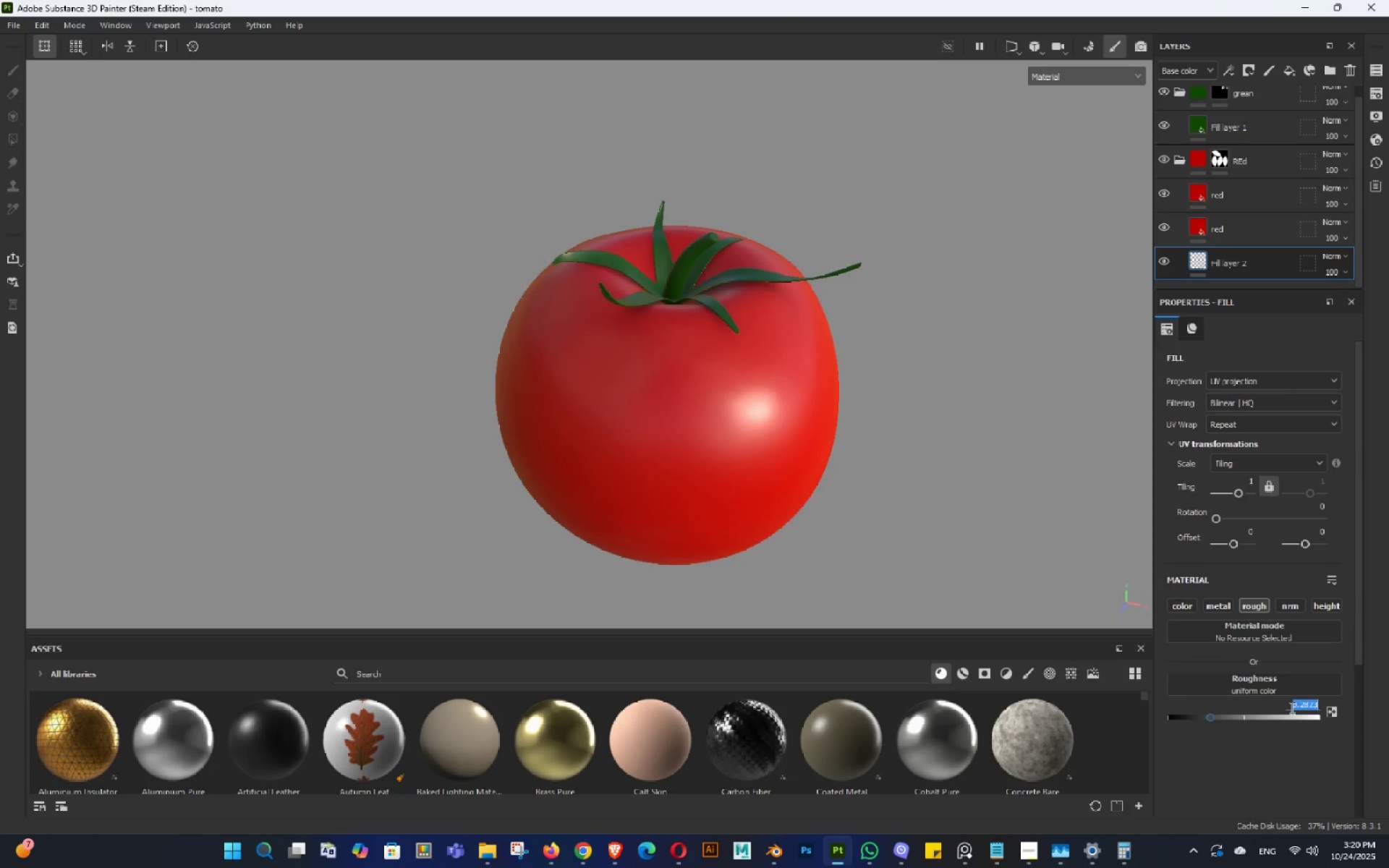 
key(NumpadDecimal)
 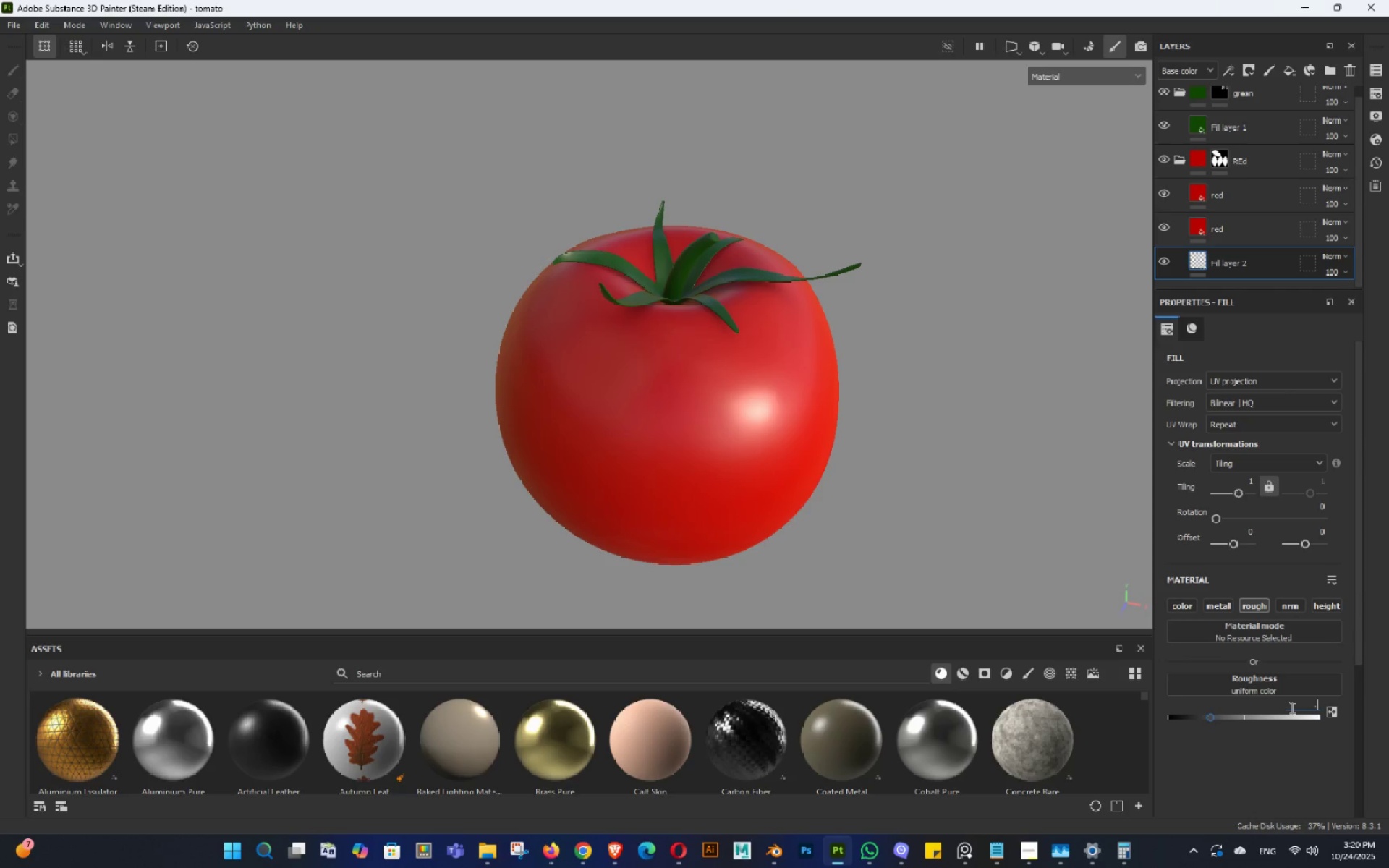 
key(Numpad3)
 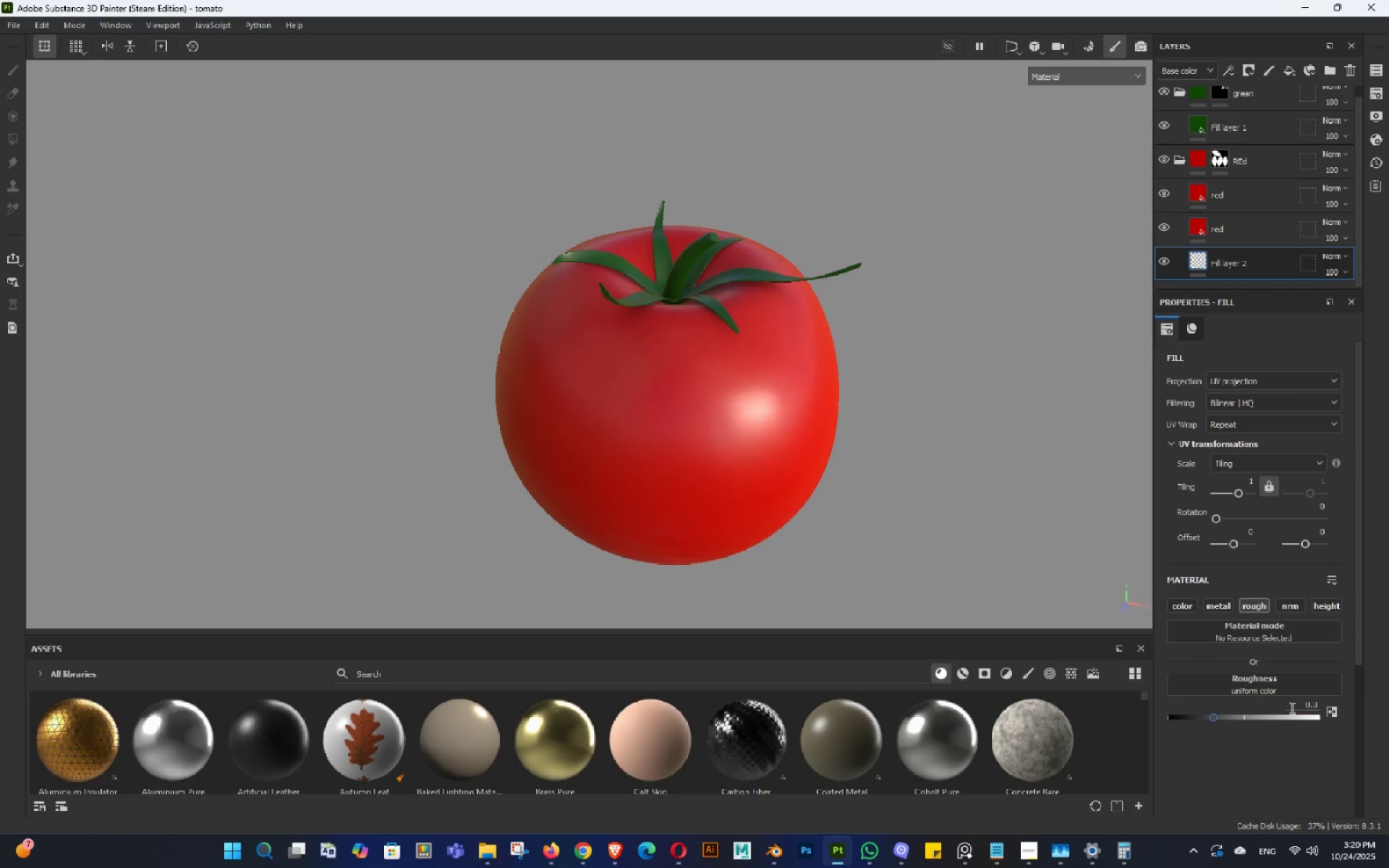 
key(NumpadEnter)
 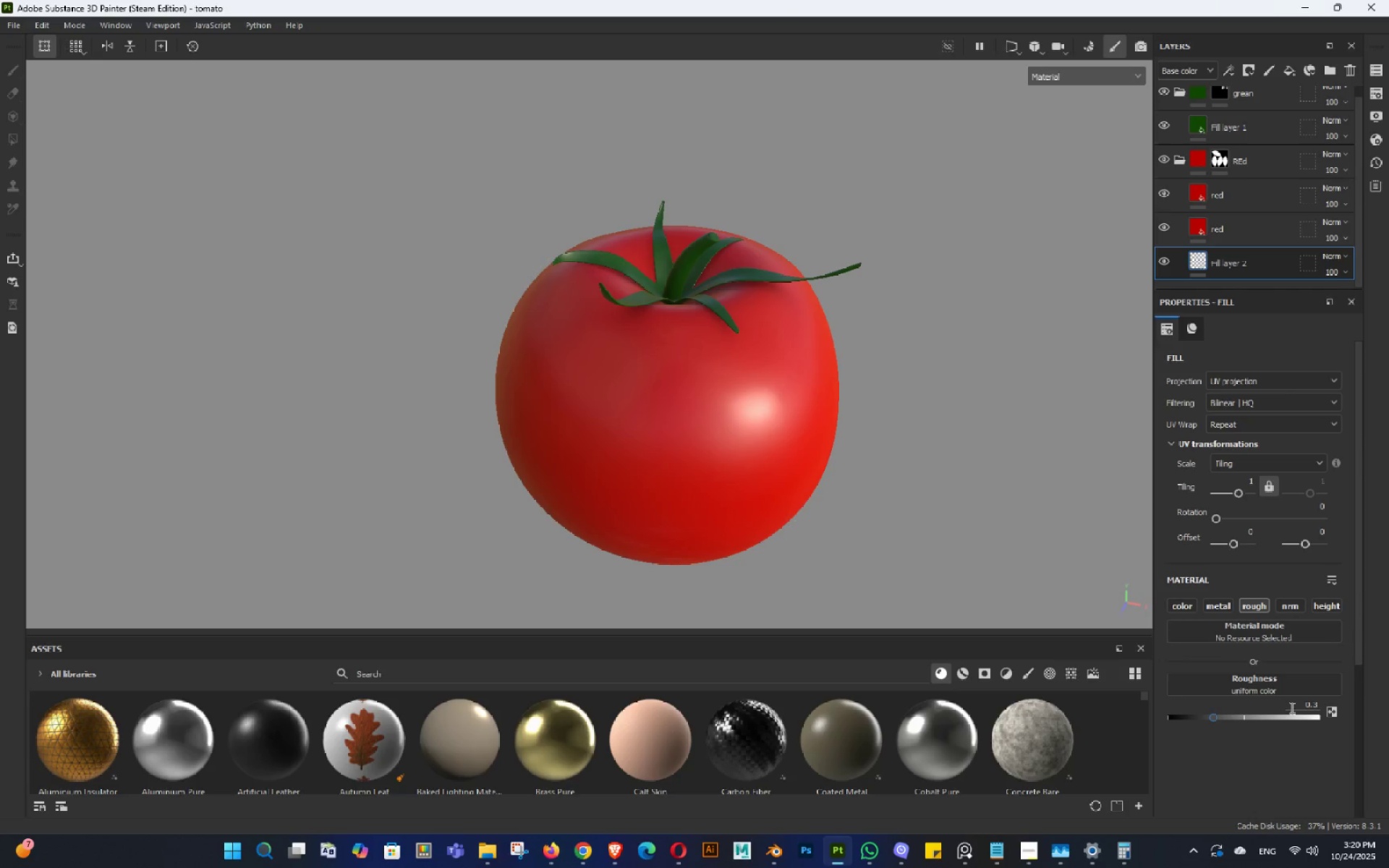 
hold_key(key=AltLeft, duration=1.04)
 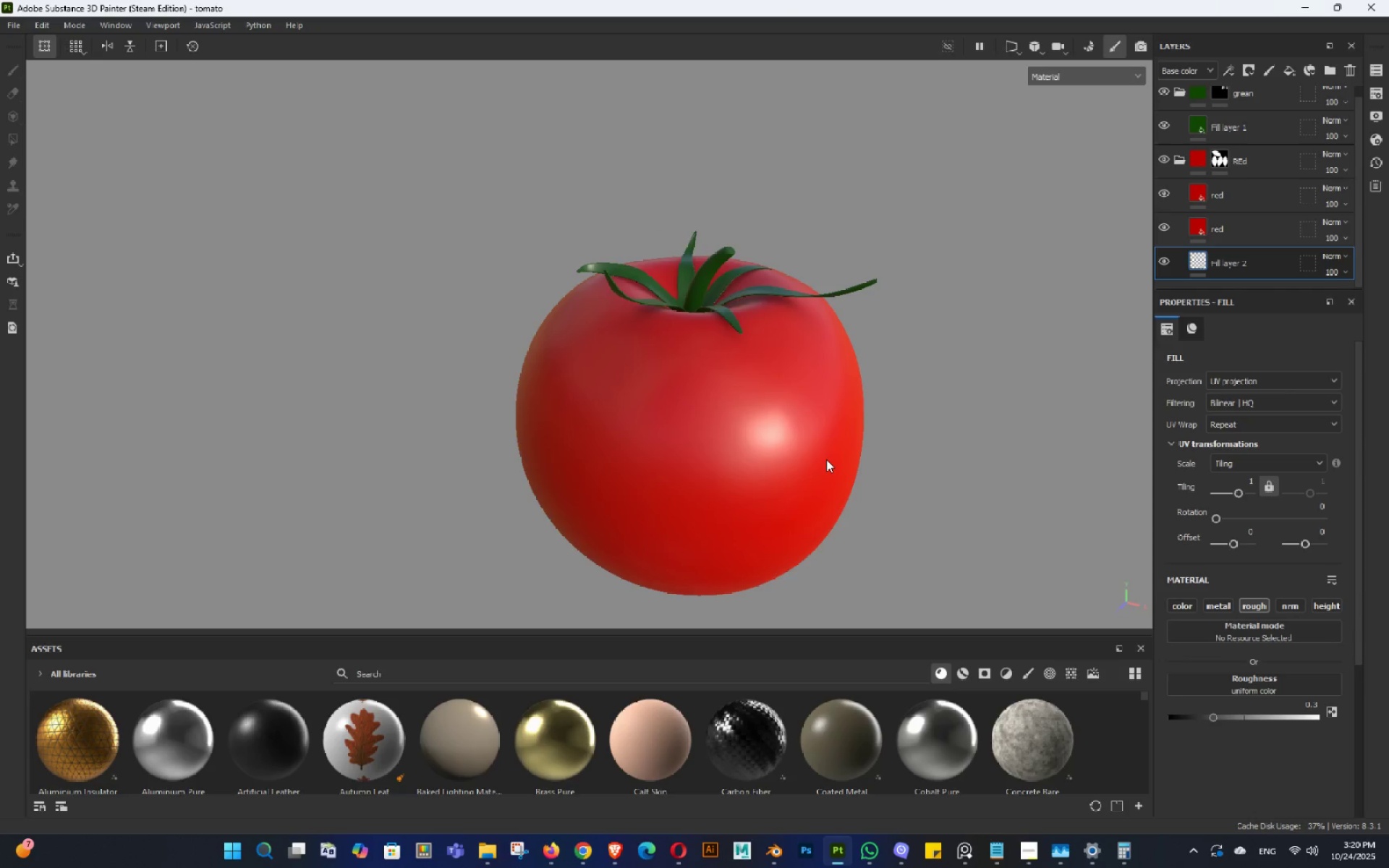 
key(Control+ControlLeft)
 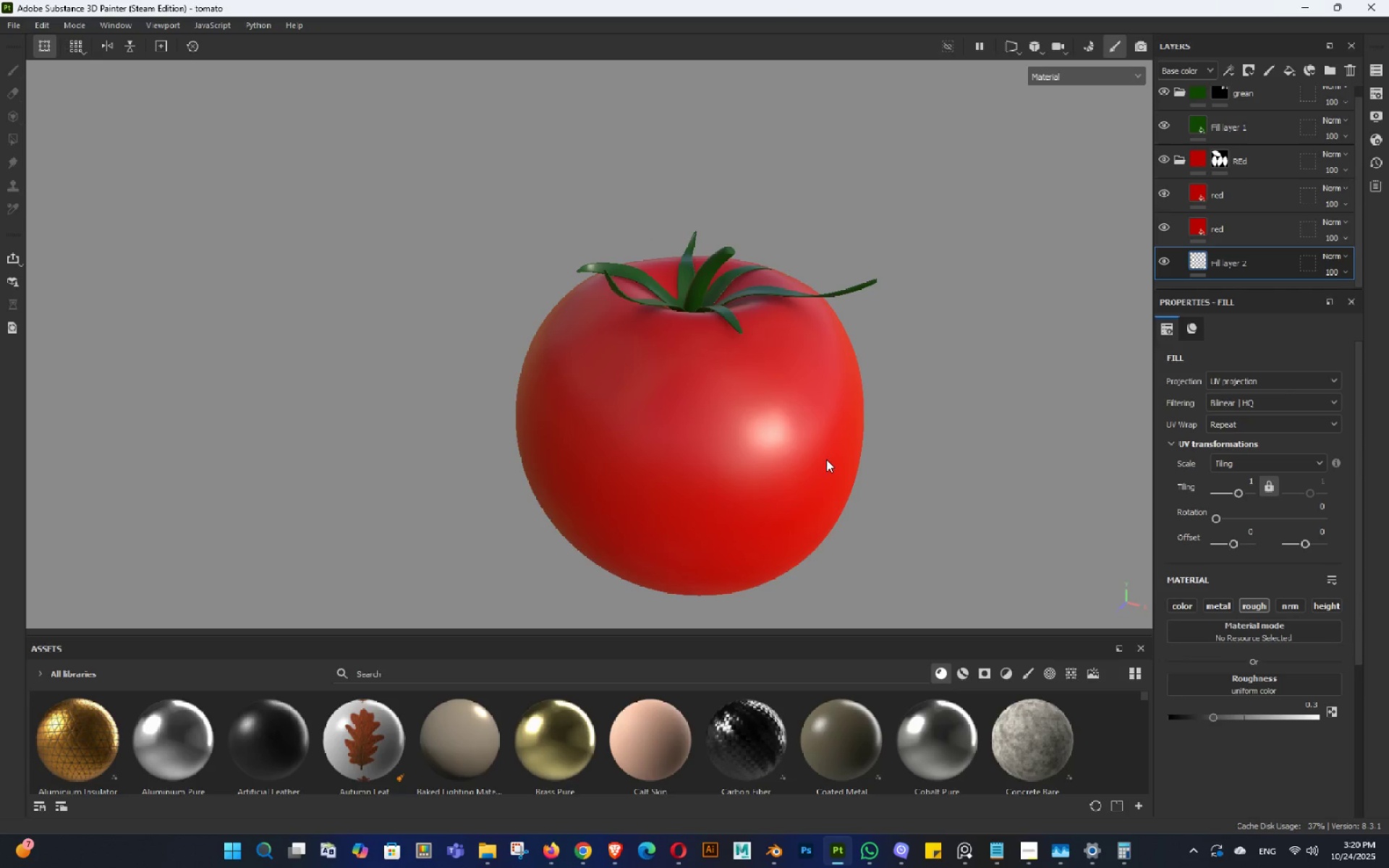 
key(Control+S)
 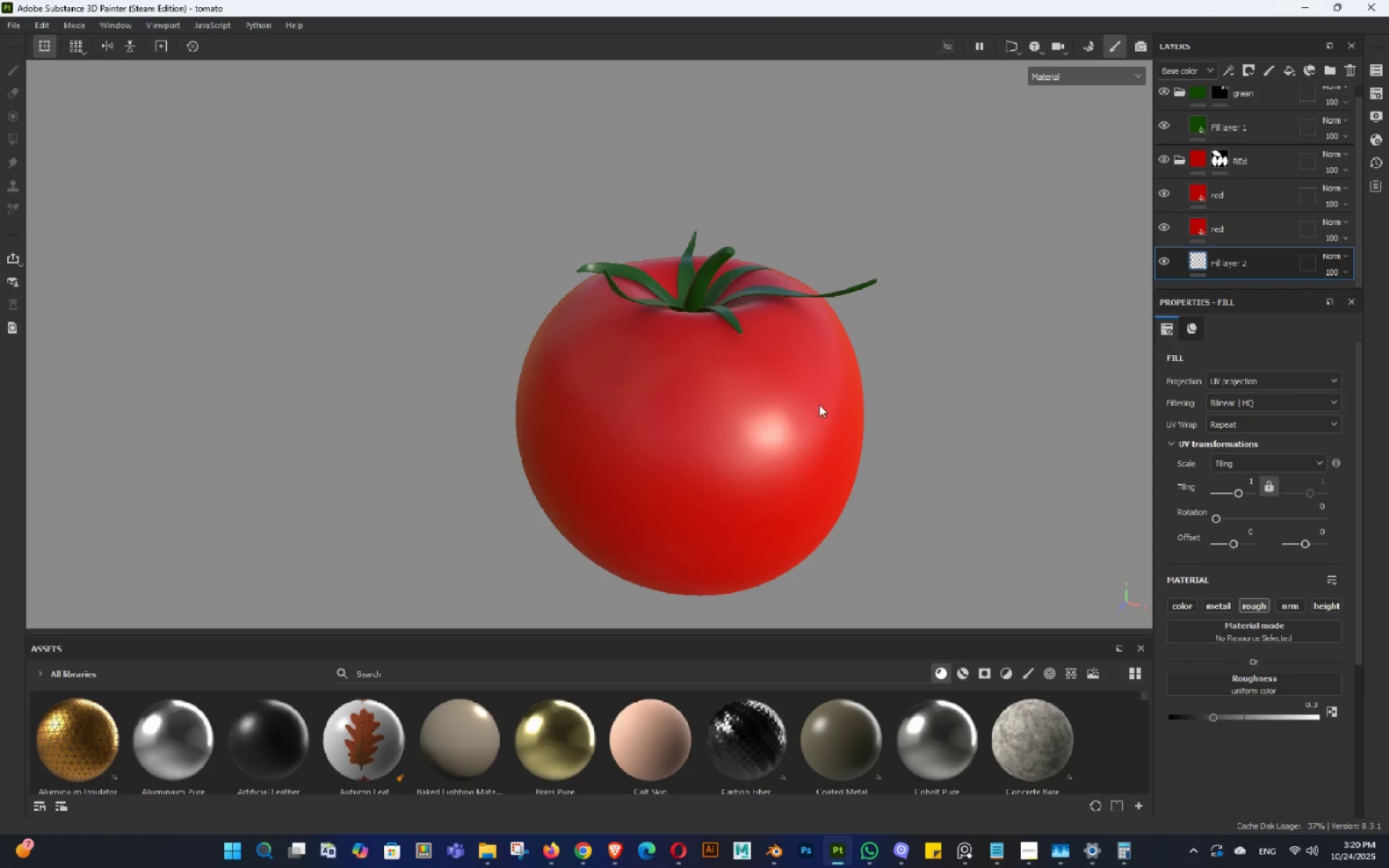 
hold_key(key=AltLeft, duration=0.56)
 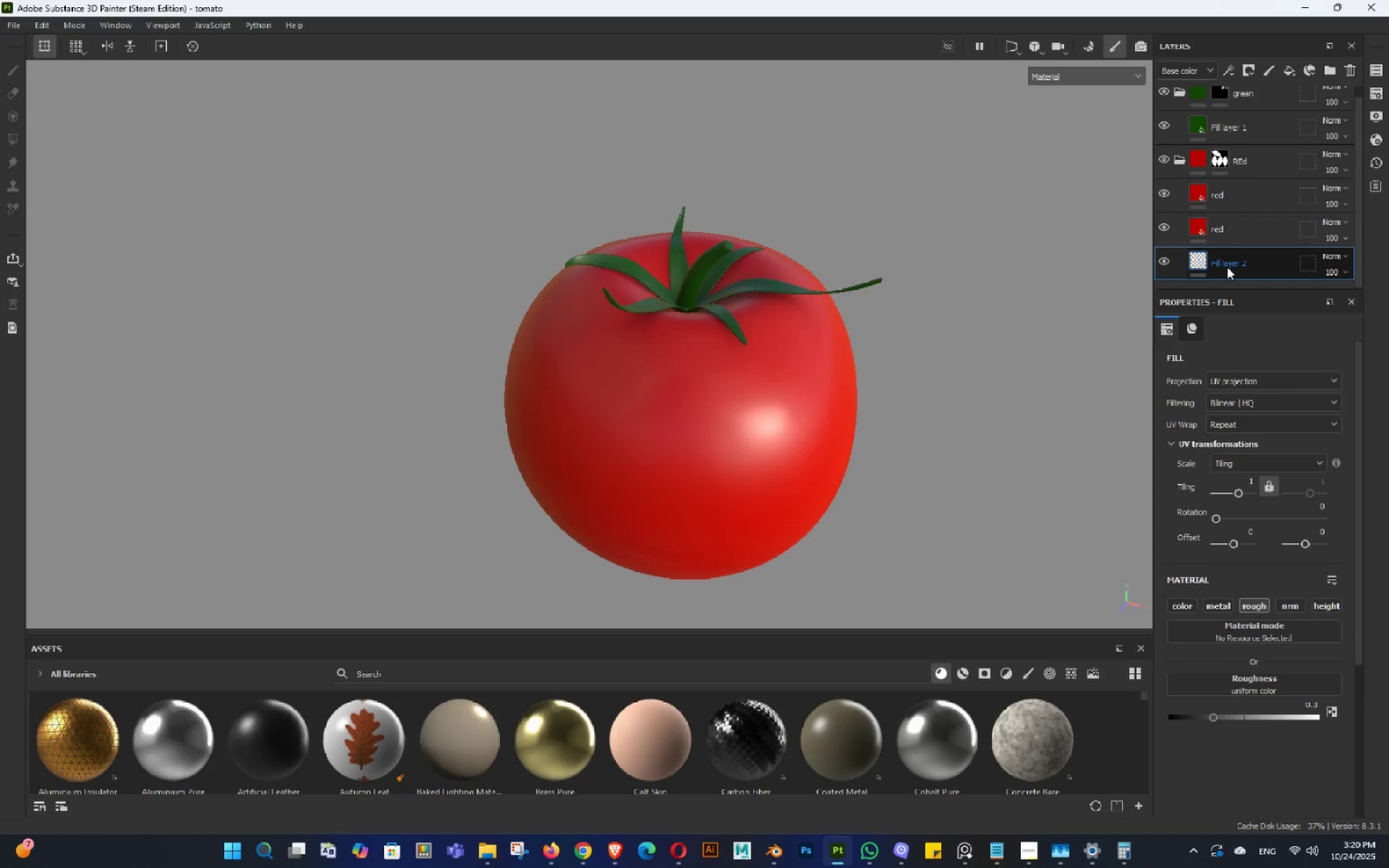 
double_click([1227, 267])
 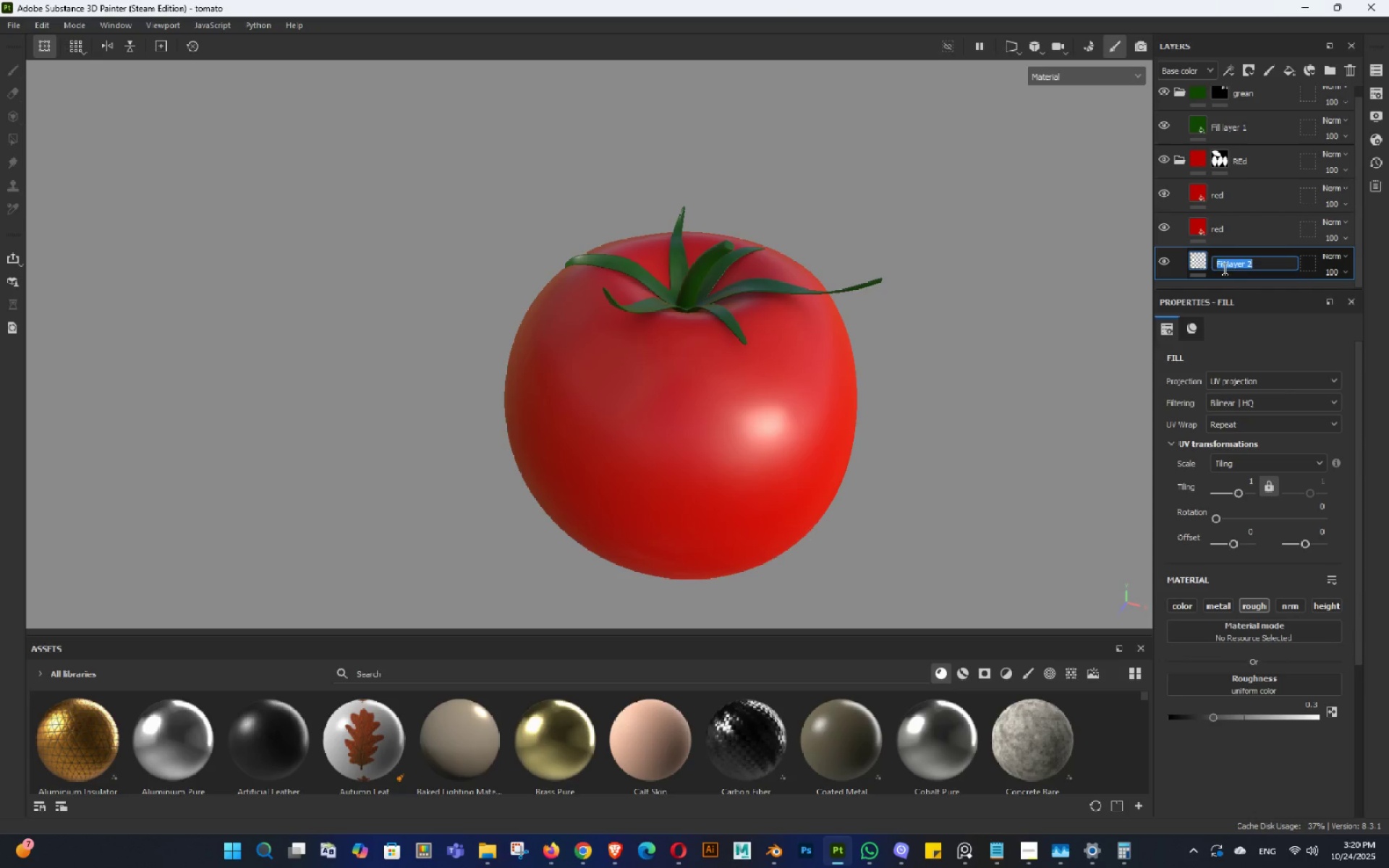 
type(riouy)
key(Backspace)
key(Backspace)
key(Backspace)
key(Backspace)
type(ough)
 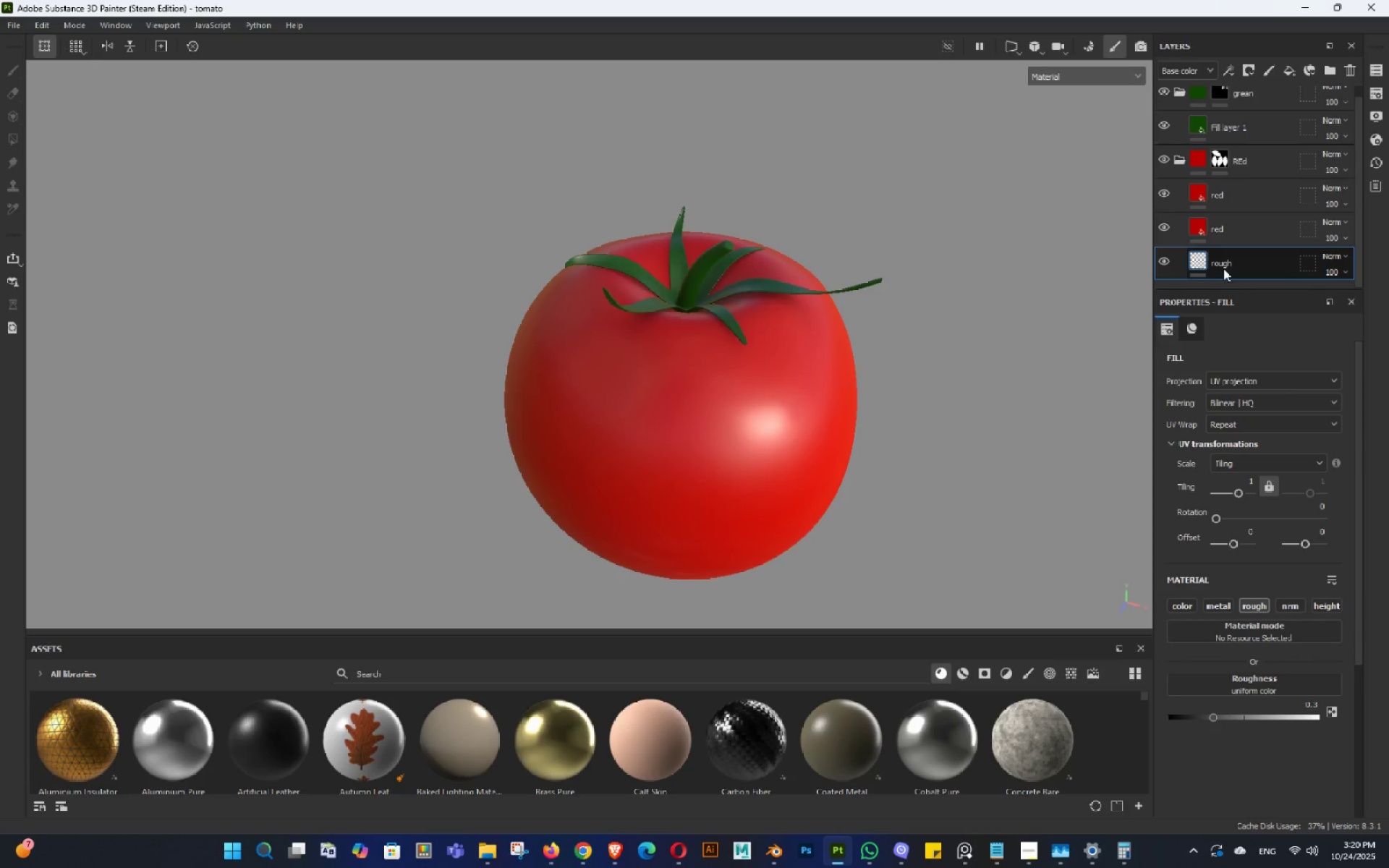 
hold_key(key=AltLeft, duration=0.97)
 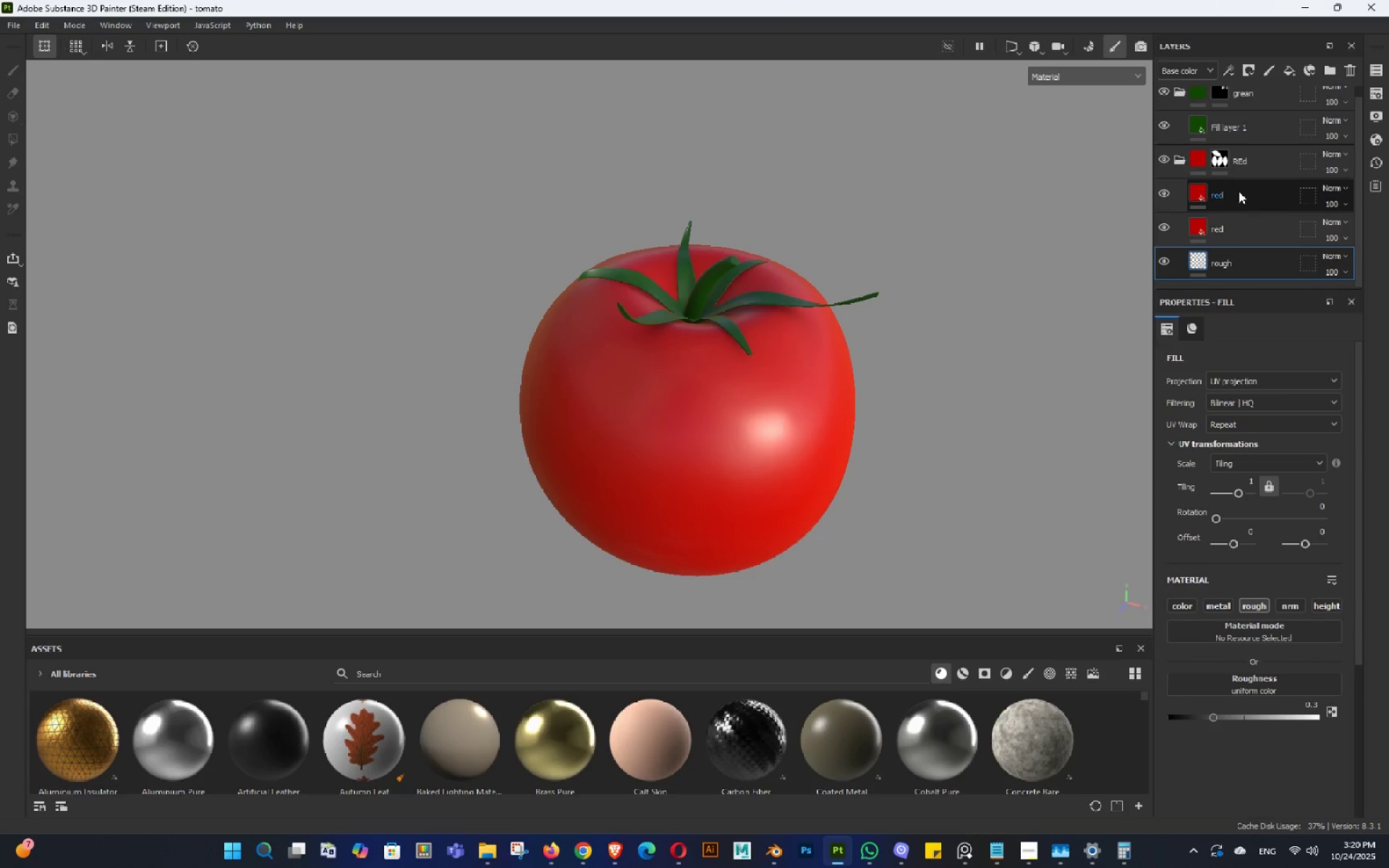 
left_click([1244, 185])
 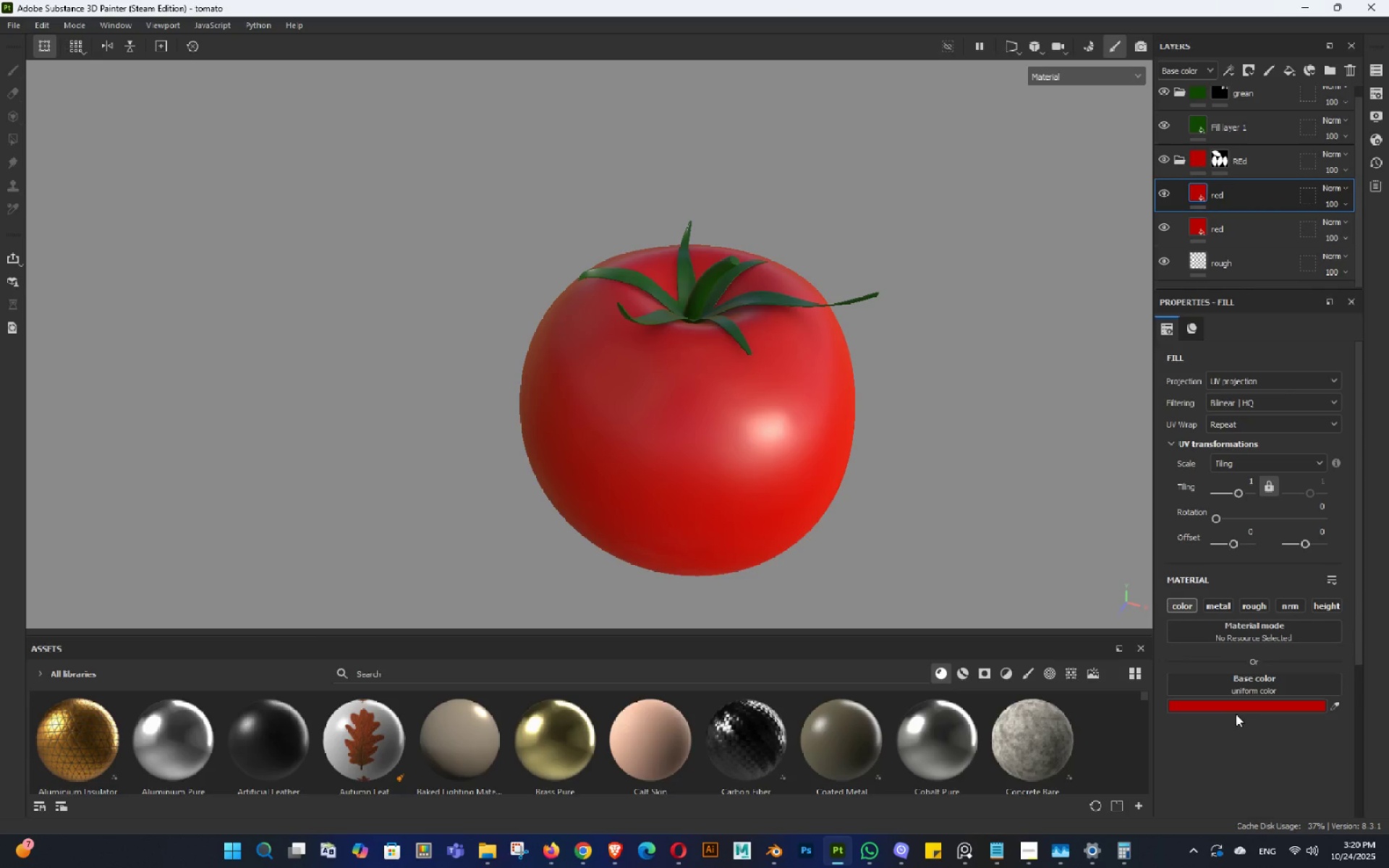 
left_click([1232, 712])
 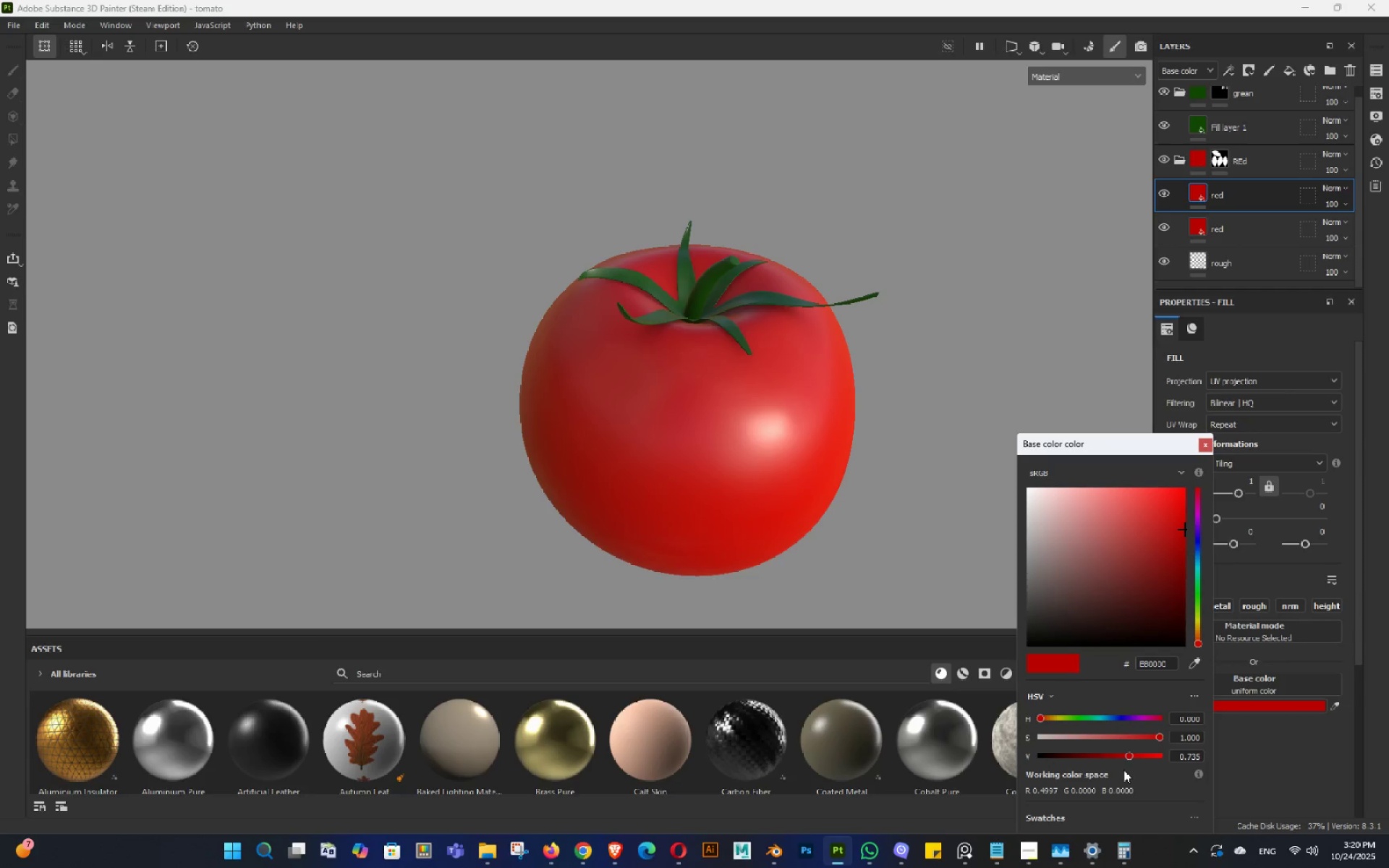 
left_click([1116, 755])
 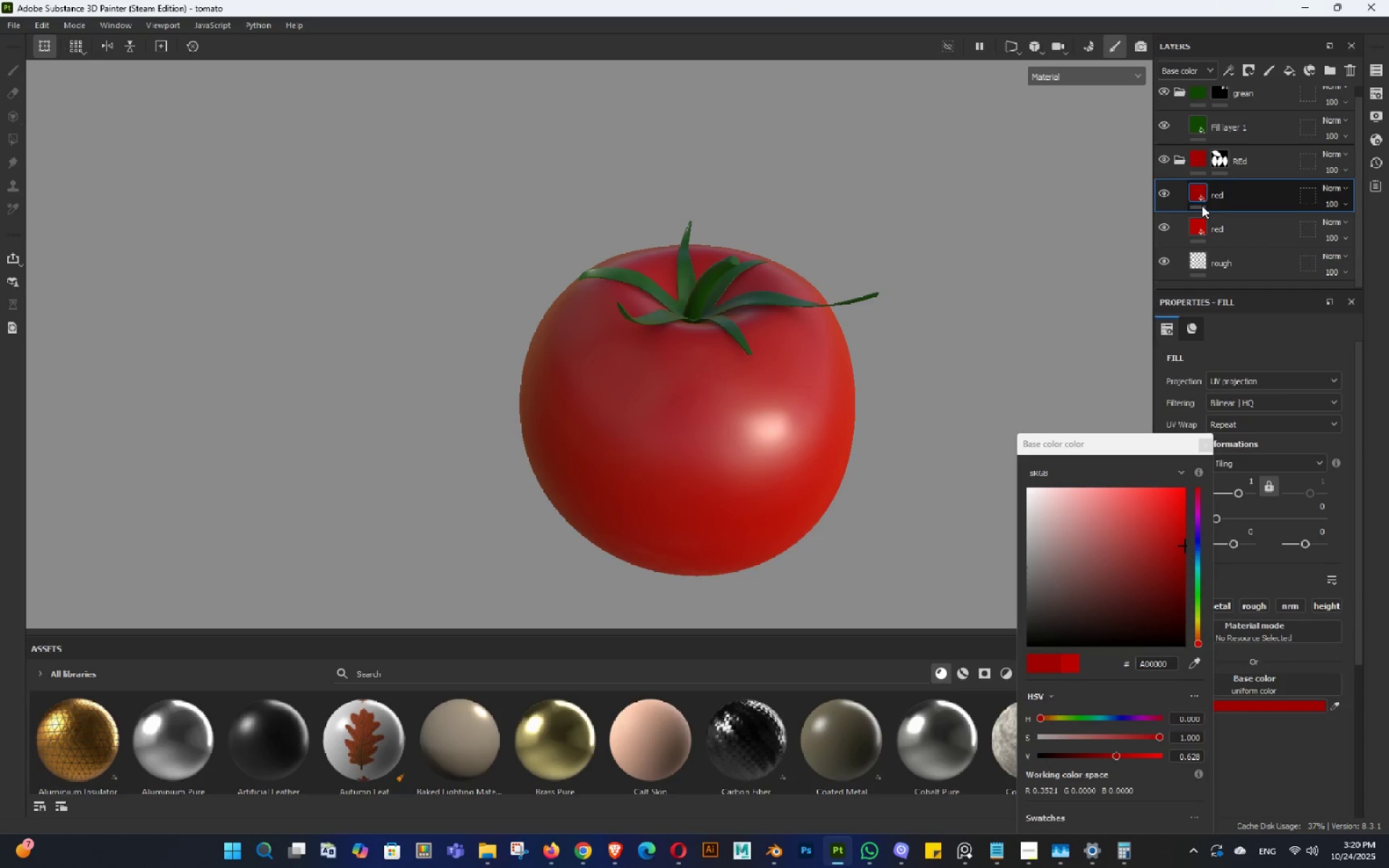 
right_click([1221, 192])
 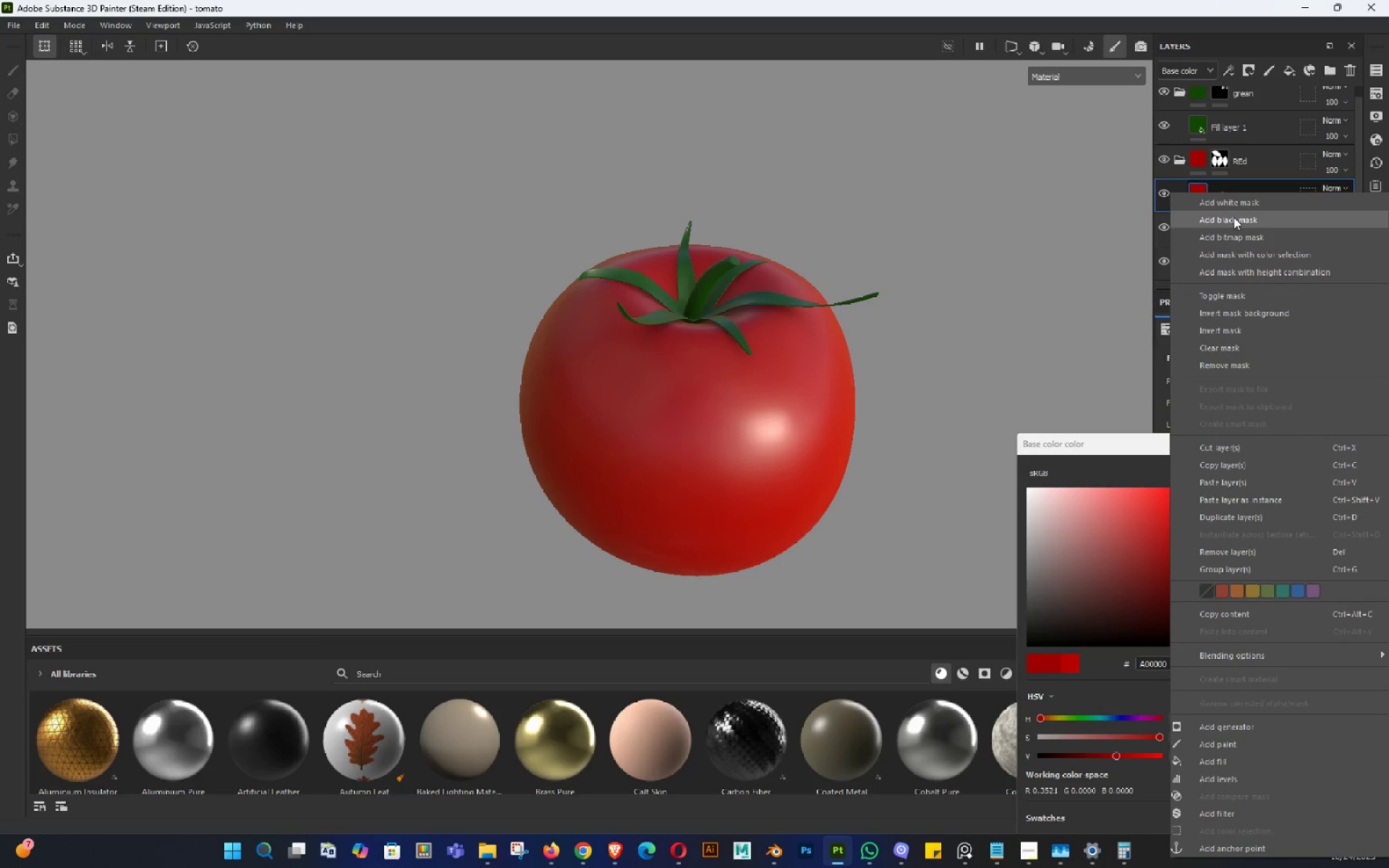 
left_click([1236, 218])
 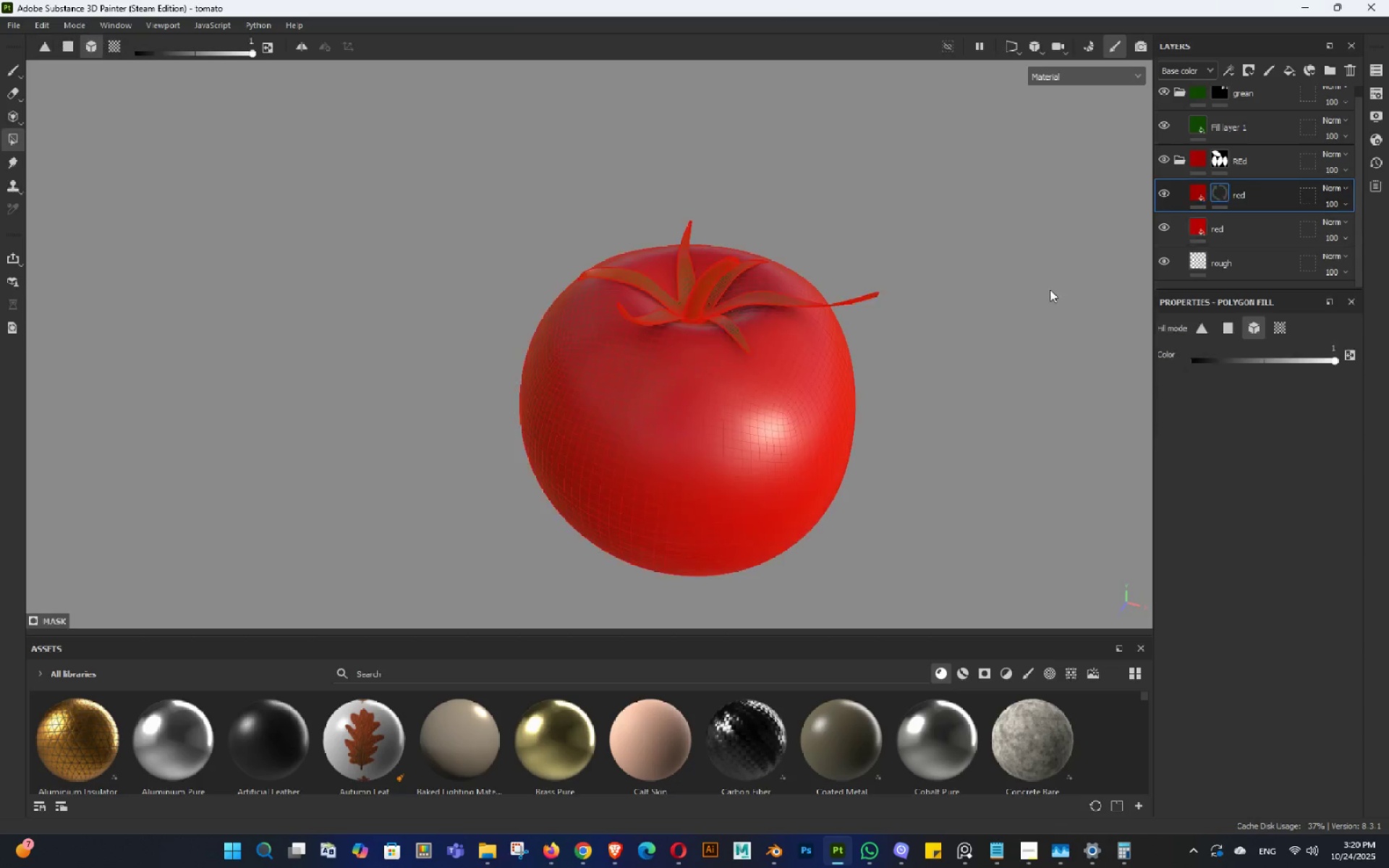 
hold_key(key=AltLeft, duration=0.73)
 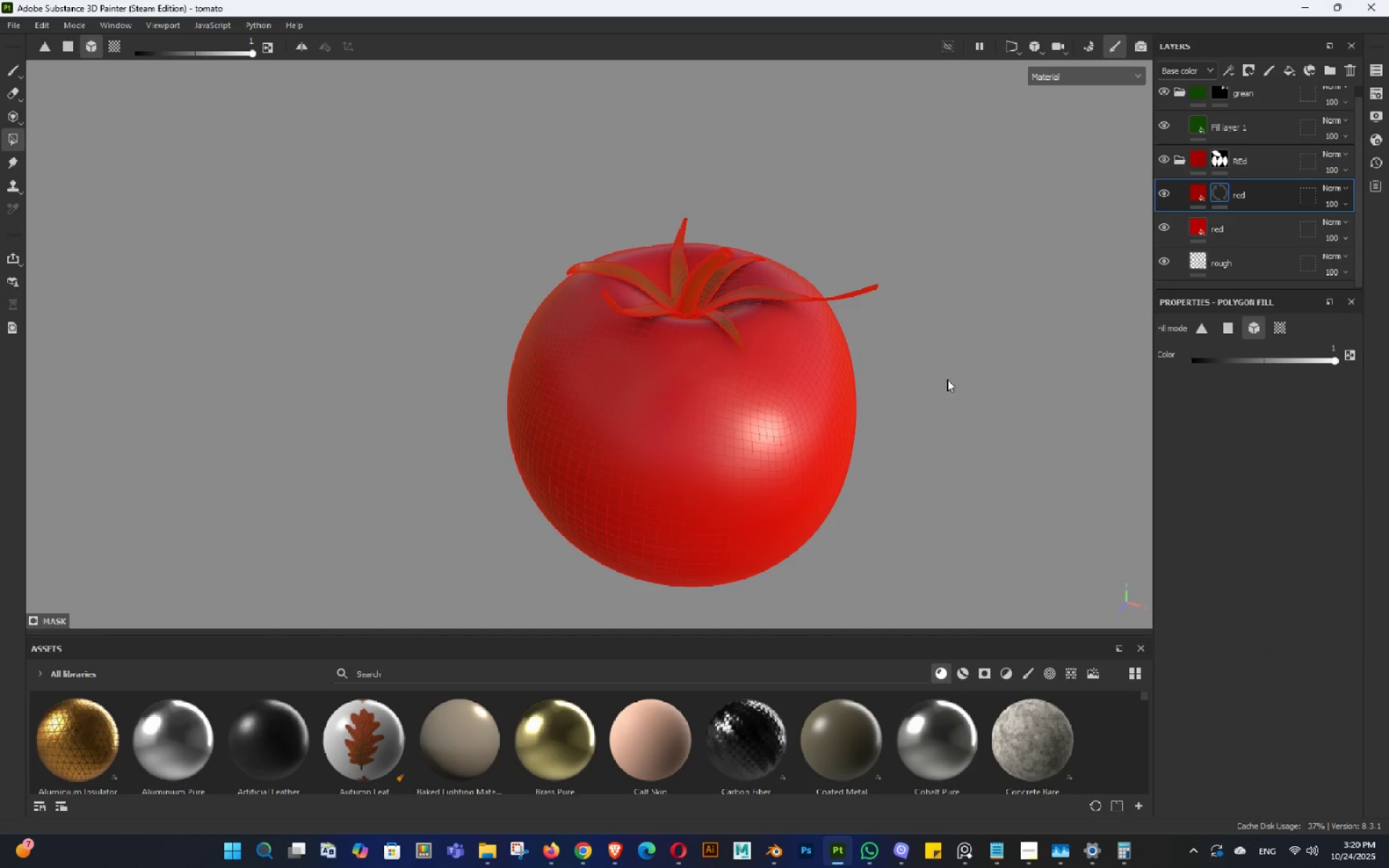 
hold_key(key=AltLeft, duration=0.37)
 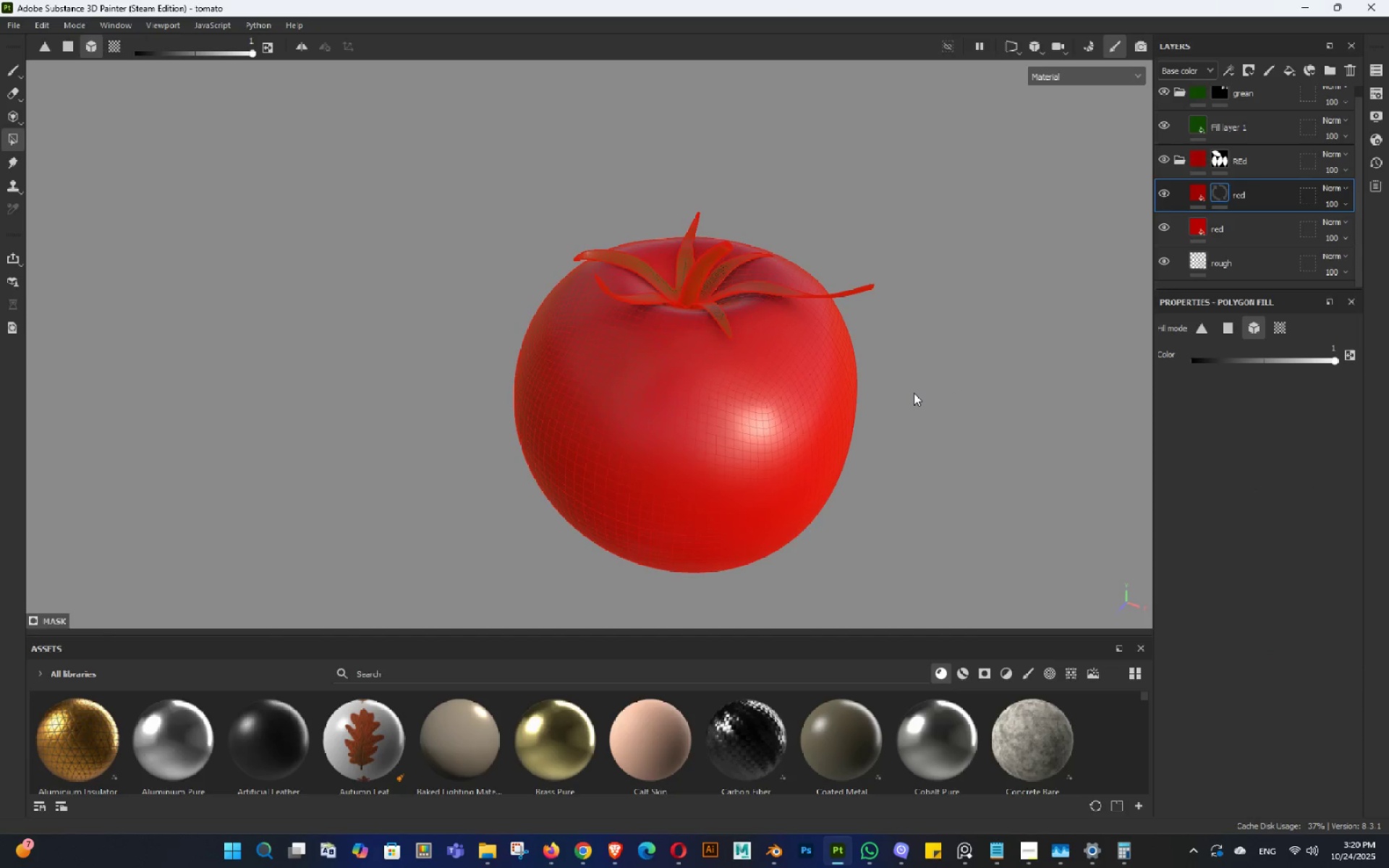 
hold_key(key=AltLeft, duration=0.78)
 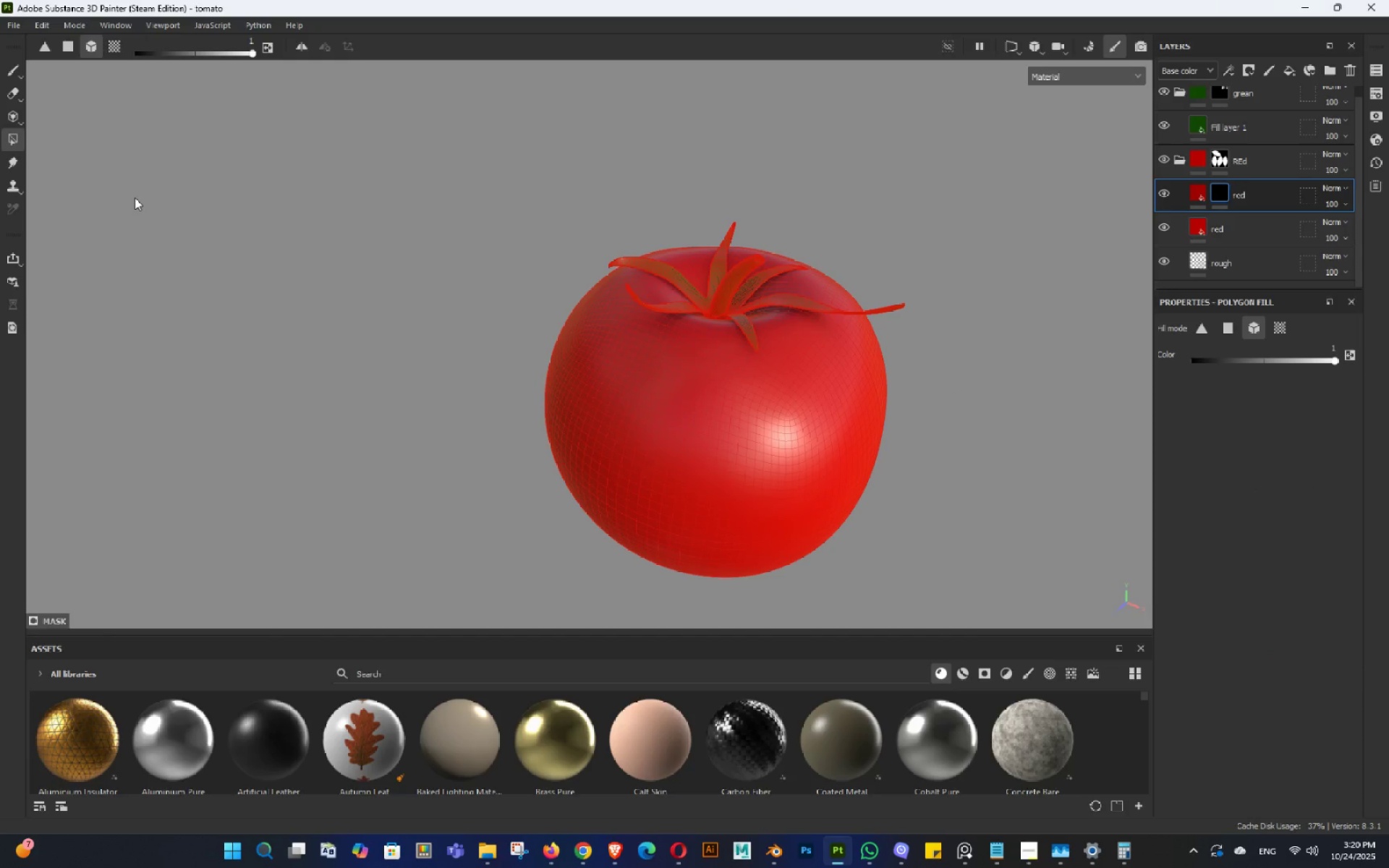 
wait(13.02)
 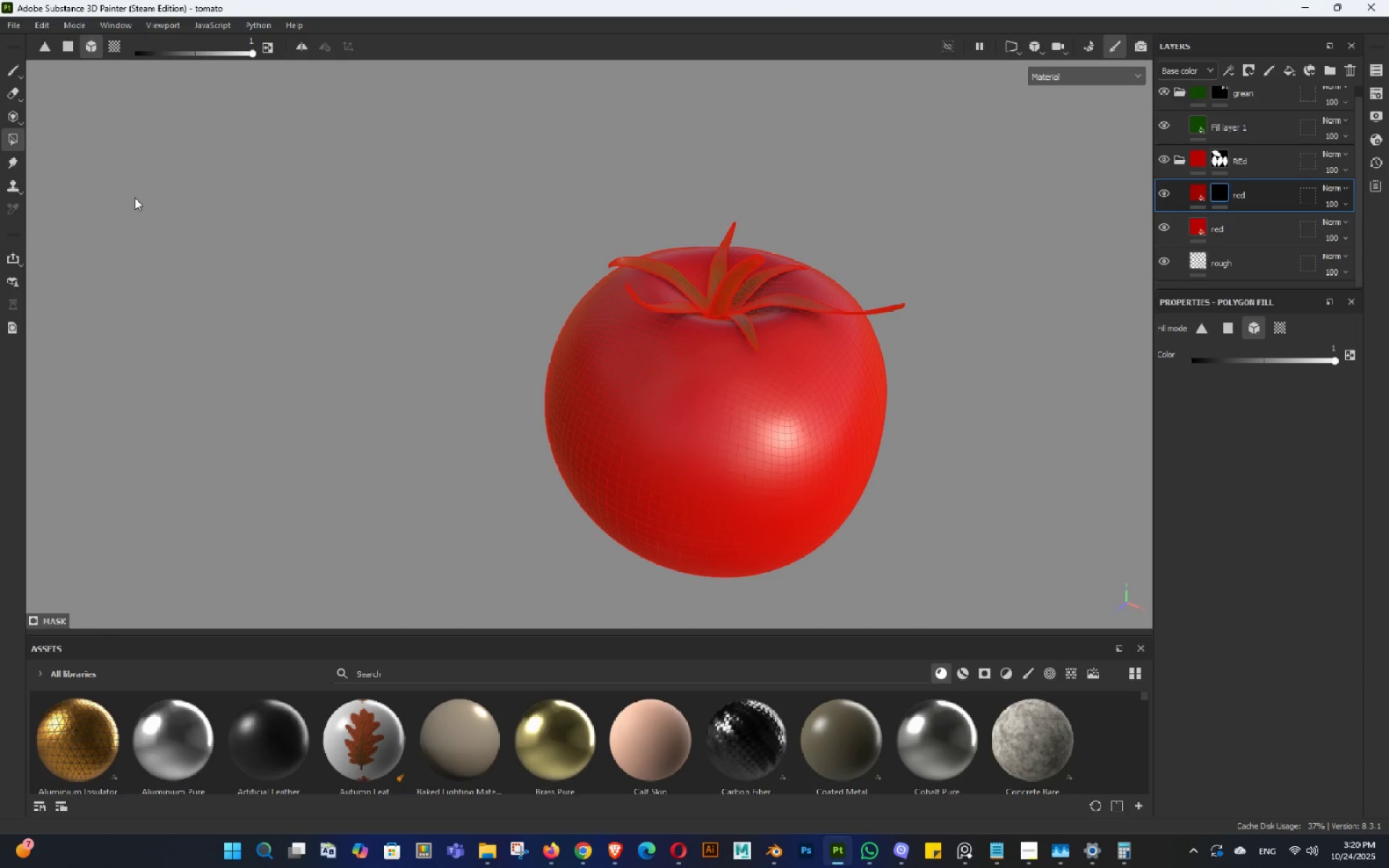 
right_click([1223, 194])
 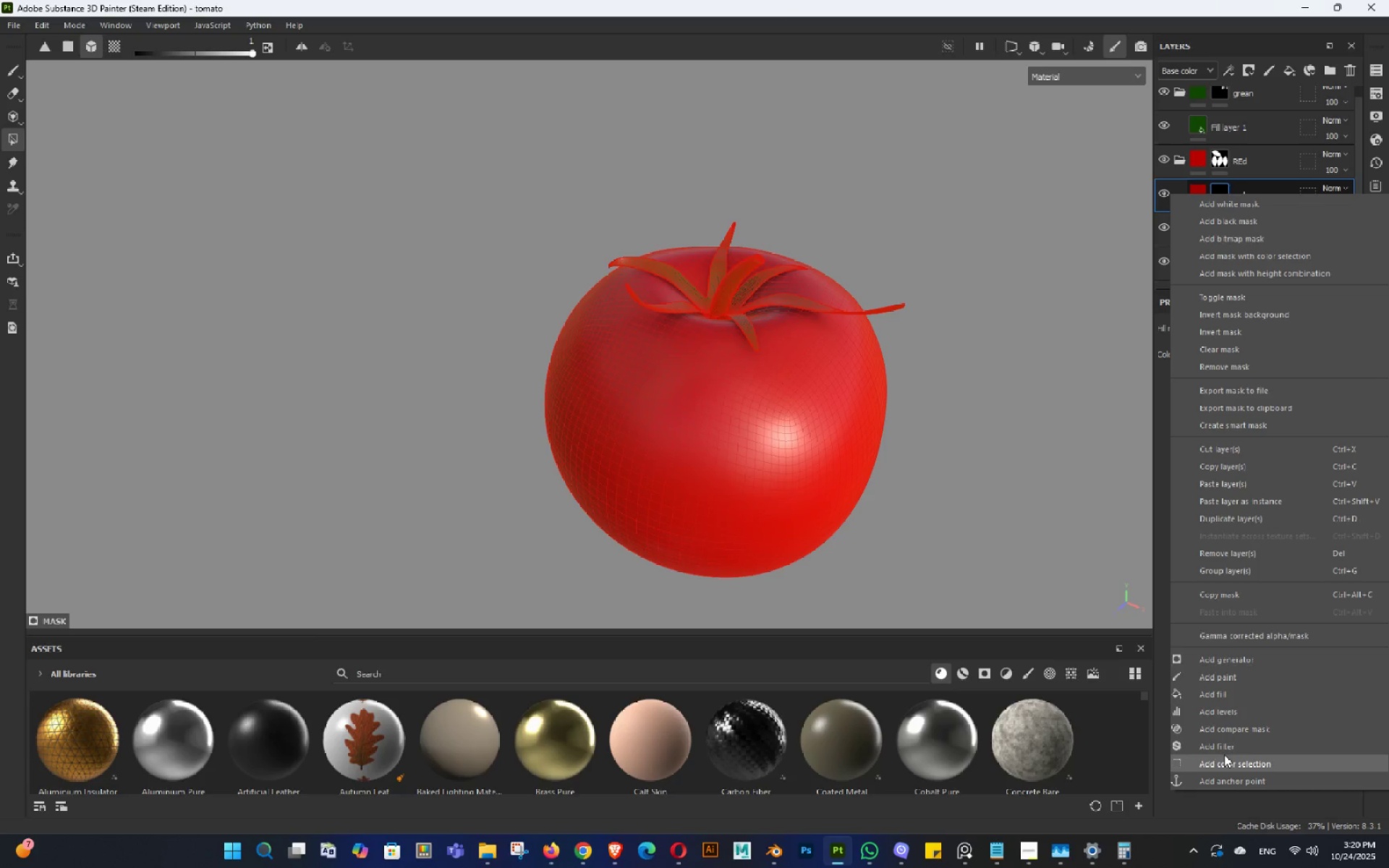 
left_click([1223, 747])
 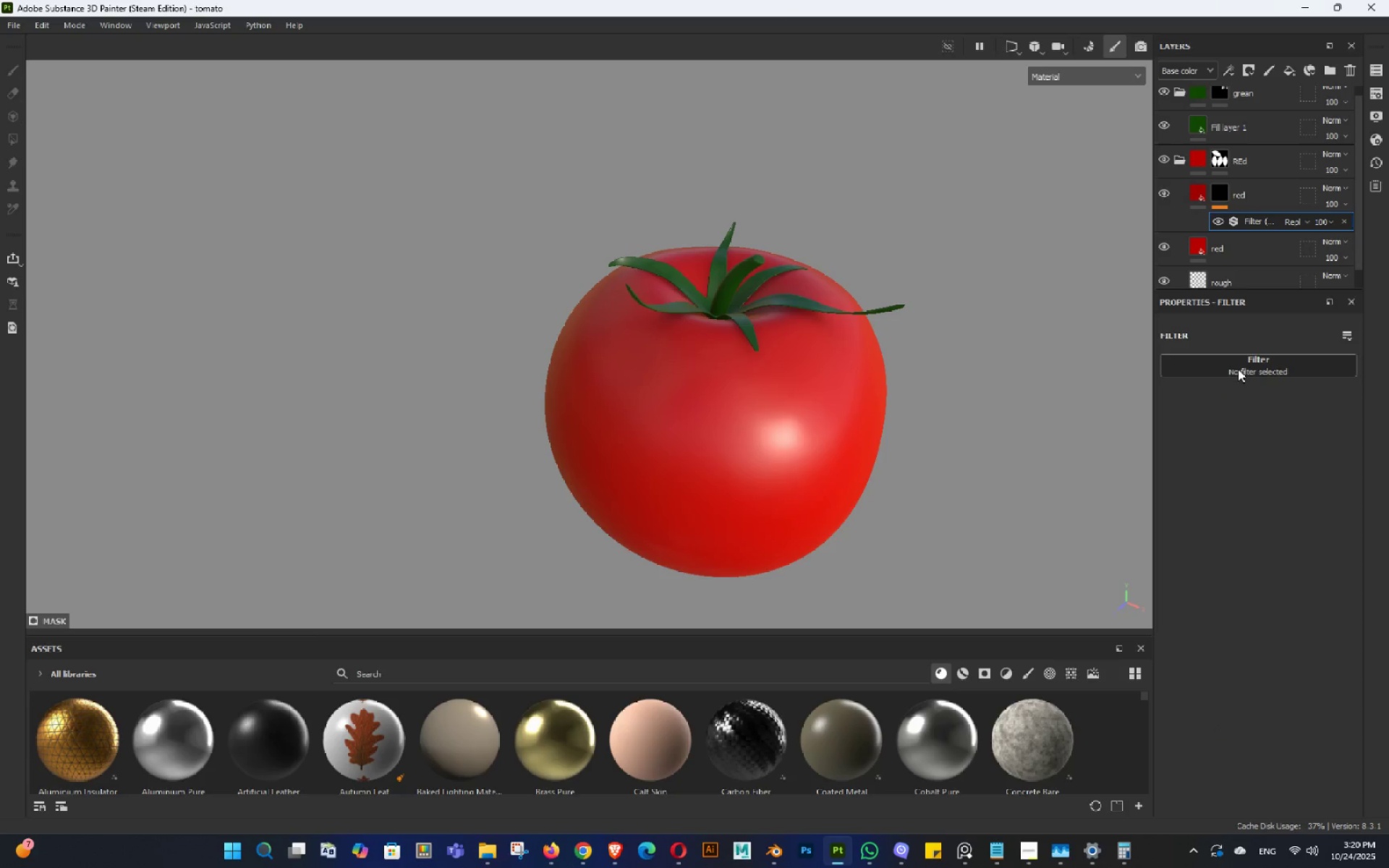 
left_click([1240, 365])
 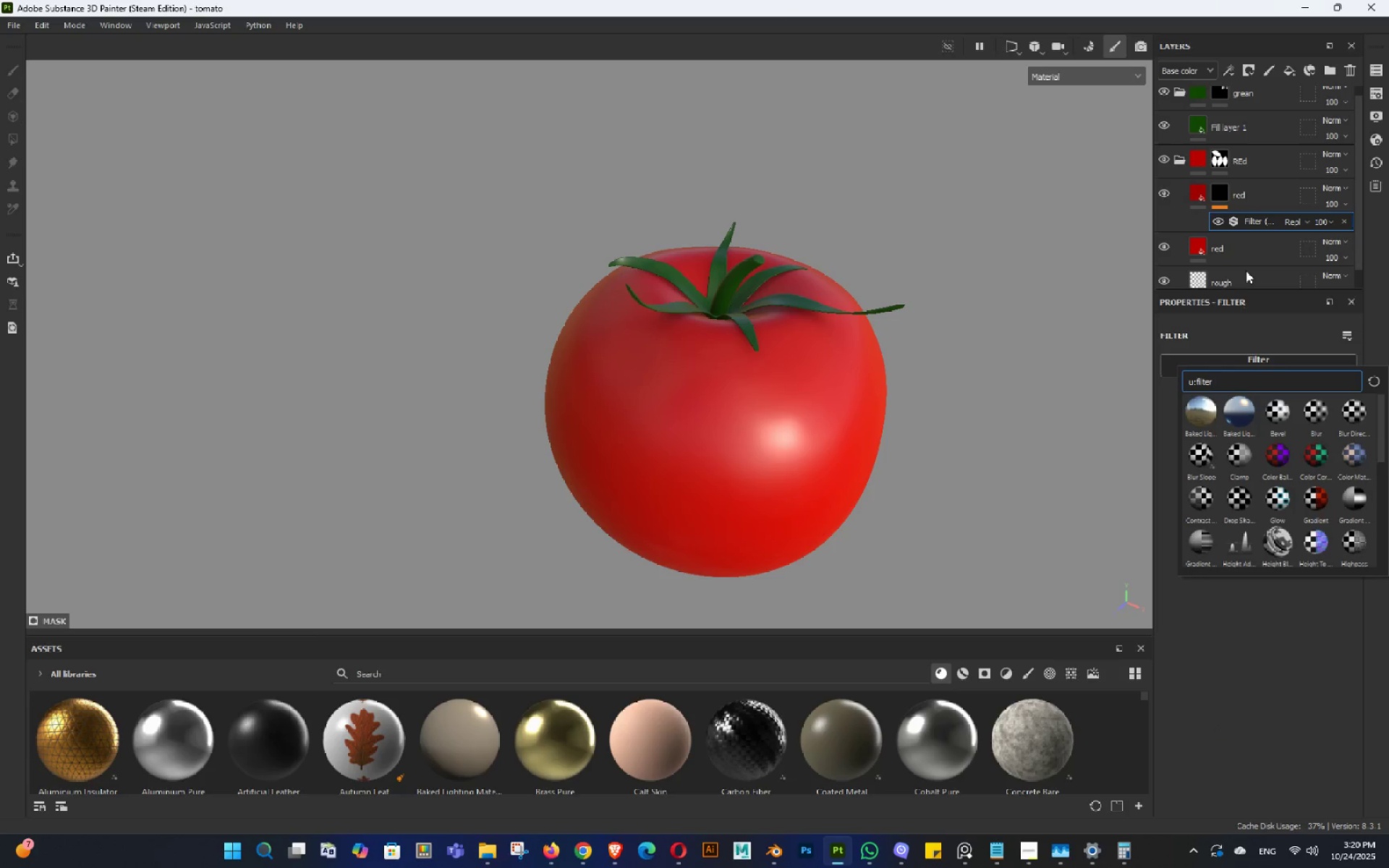 
right_click([1249, 221])
 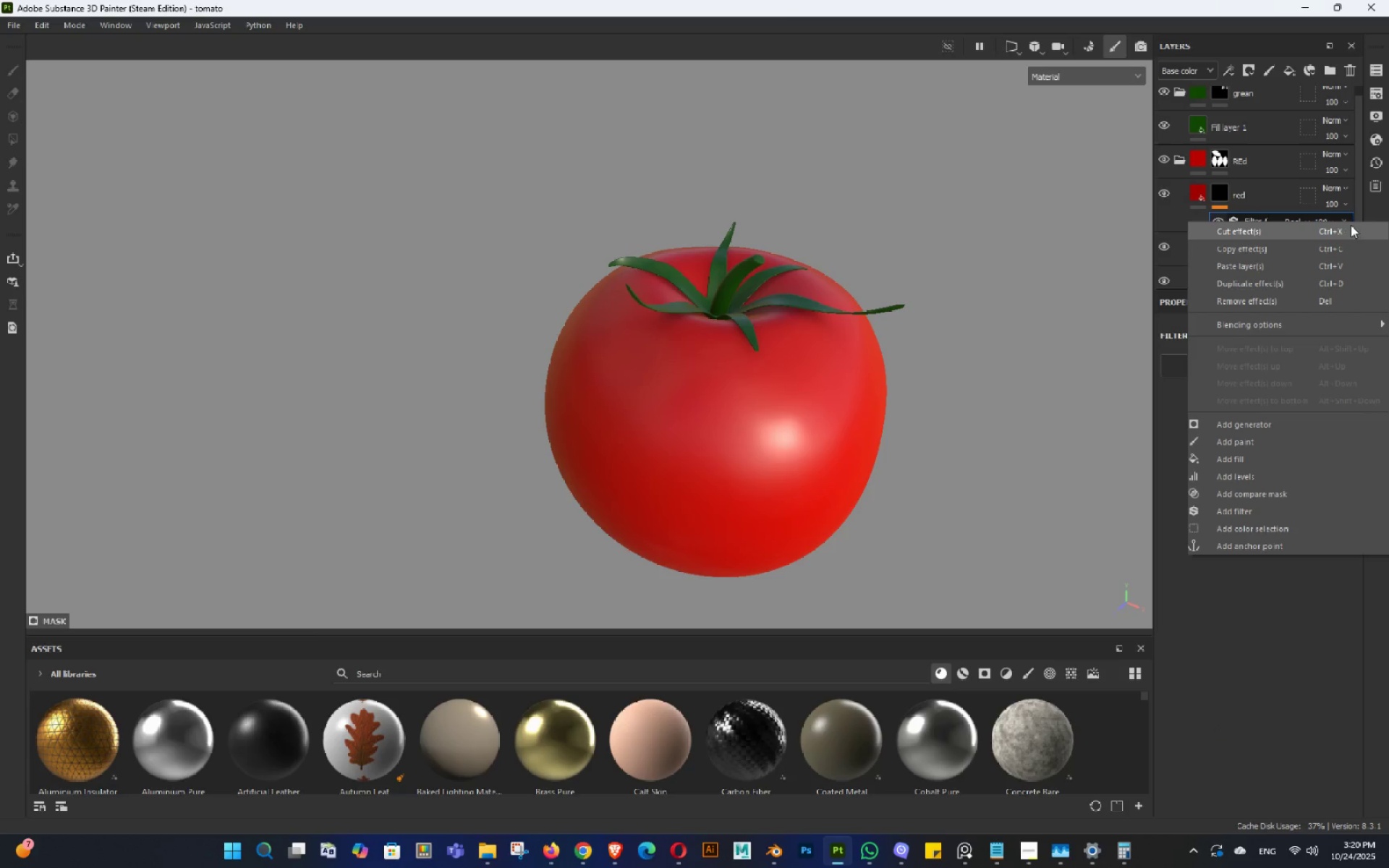 
left_click([1351, 224])
 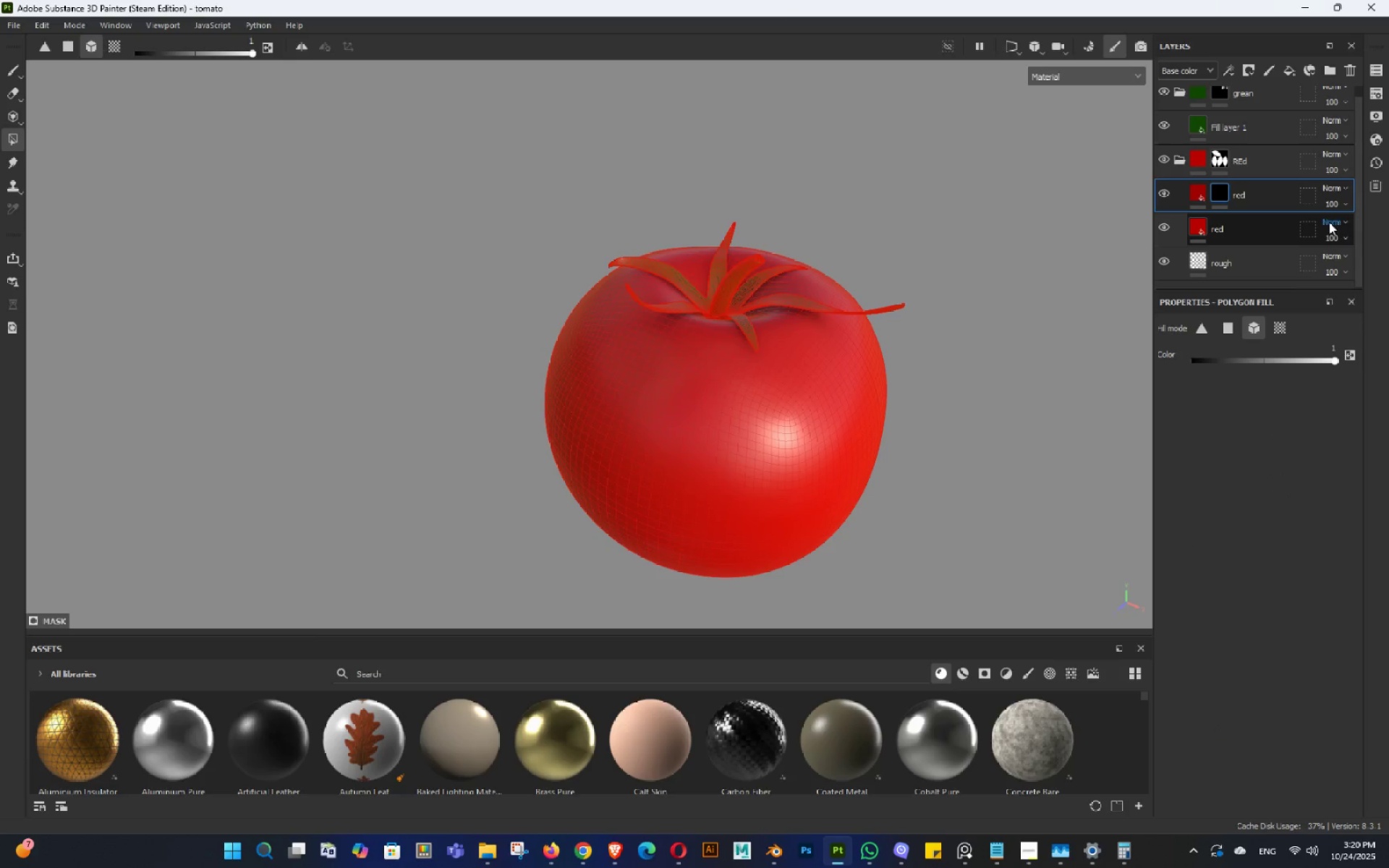 
key(Control+Z)
 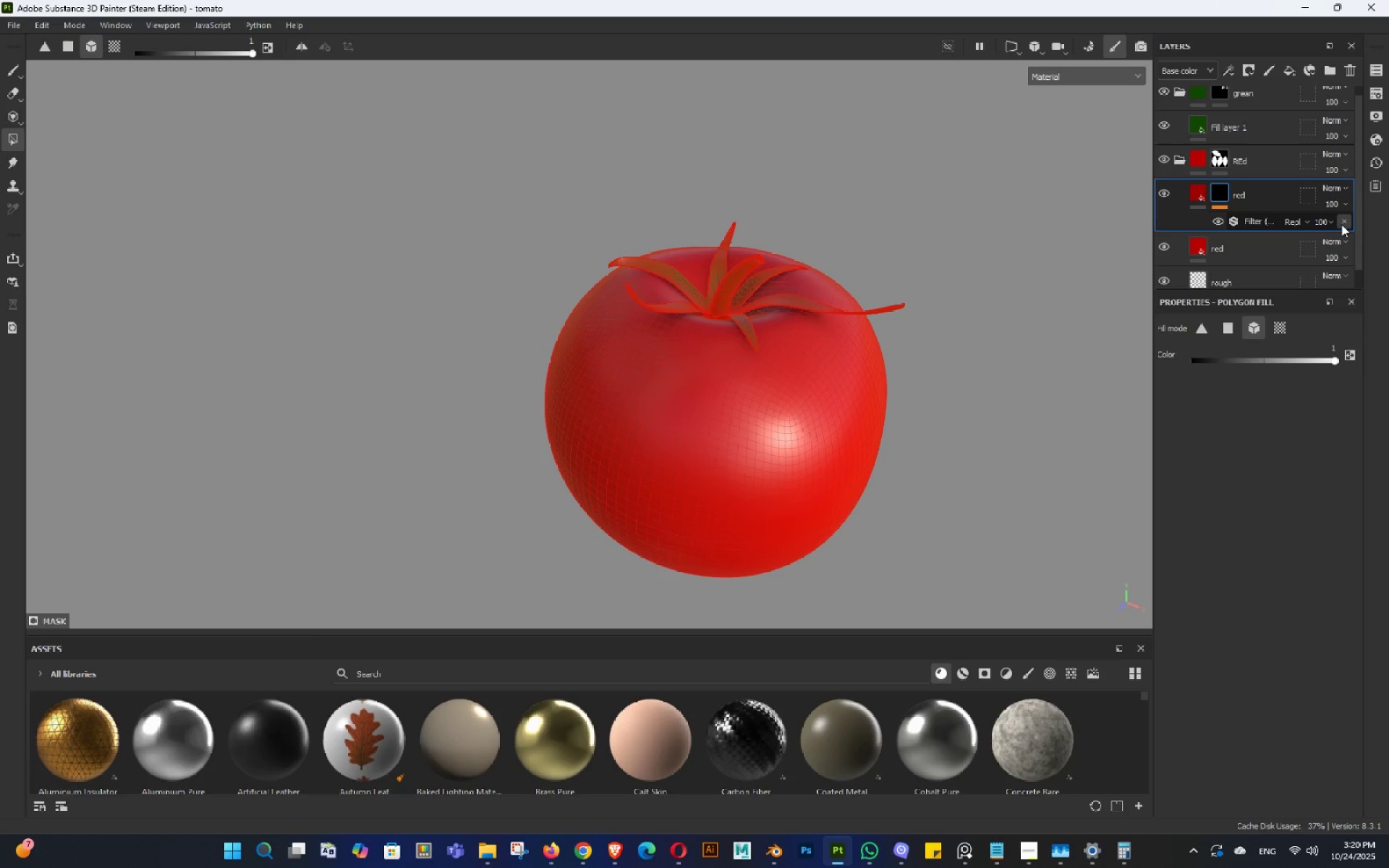 
left_click([1341, 224])
 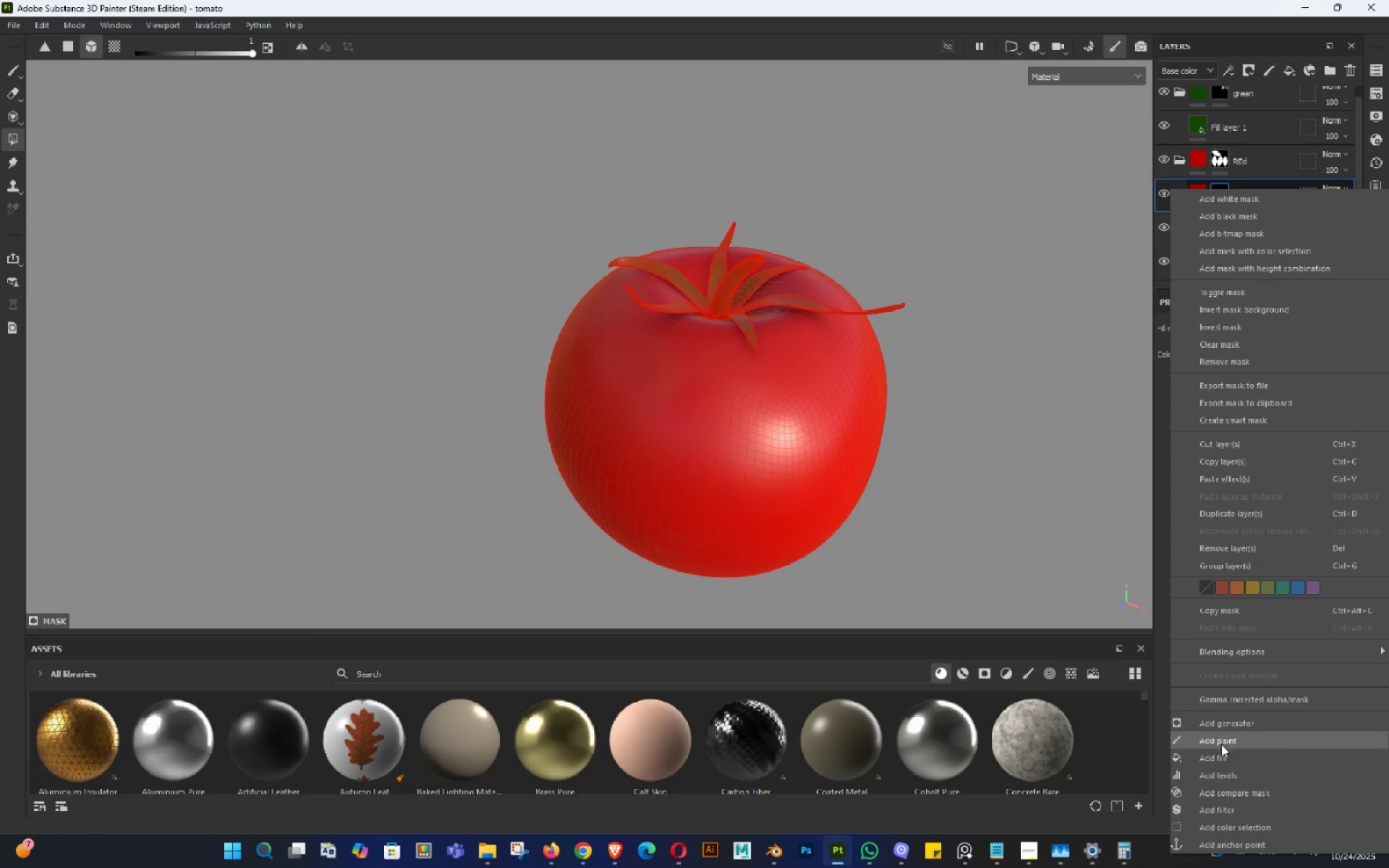 
left_click([1224, 759])
 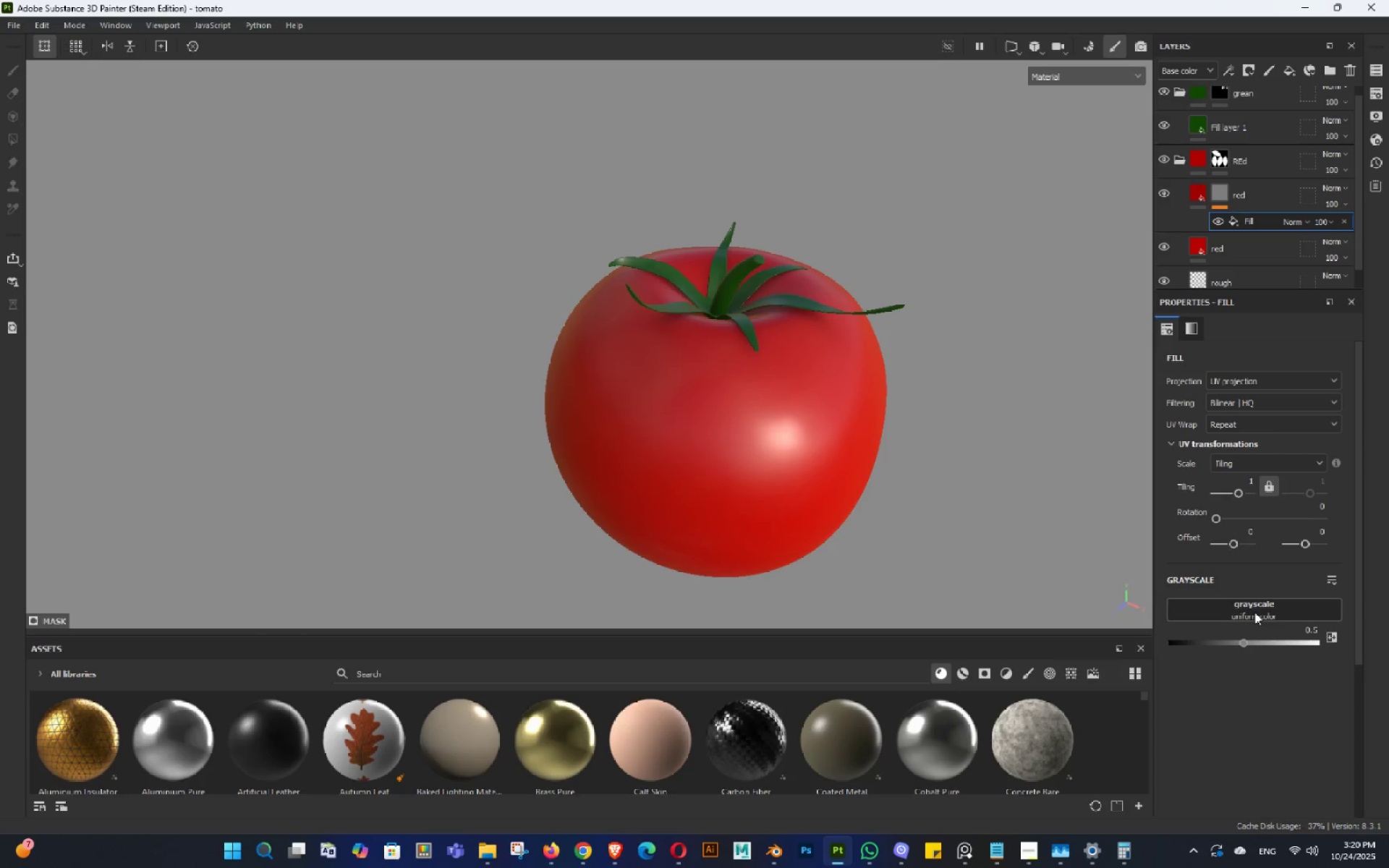 
left_click([1252, 616])
 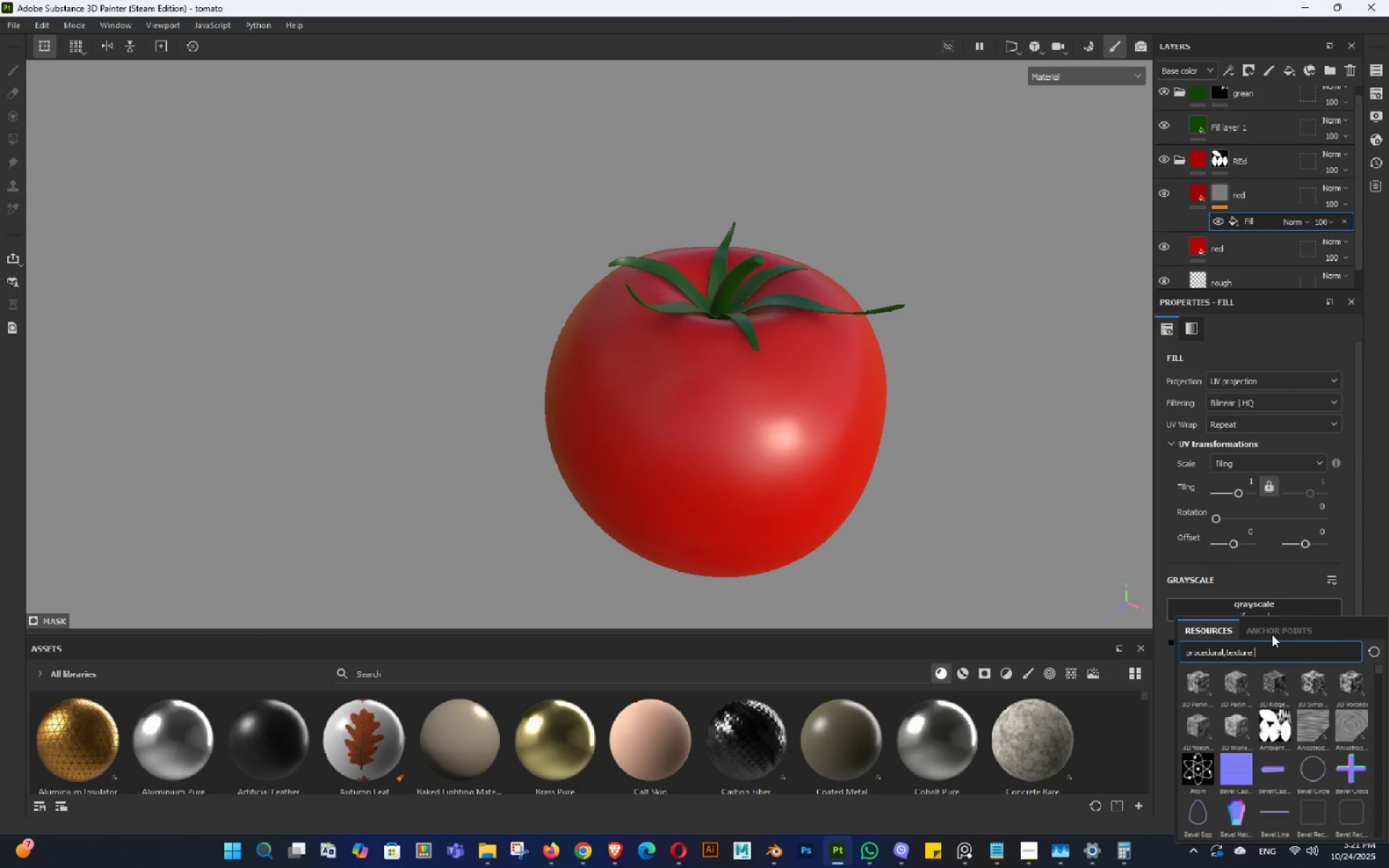 
type(clou)
 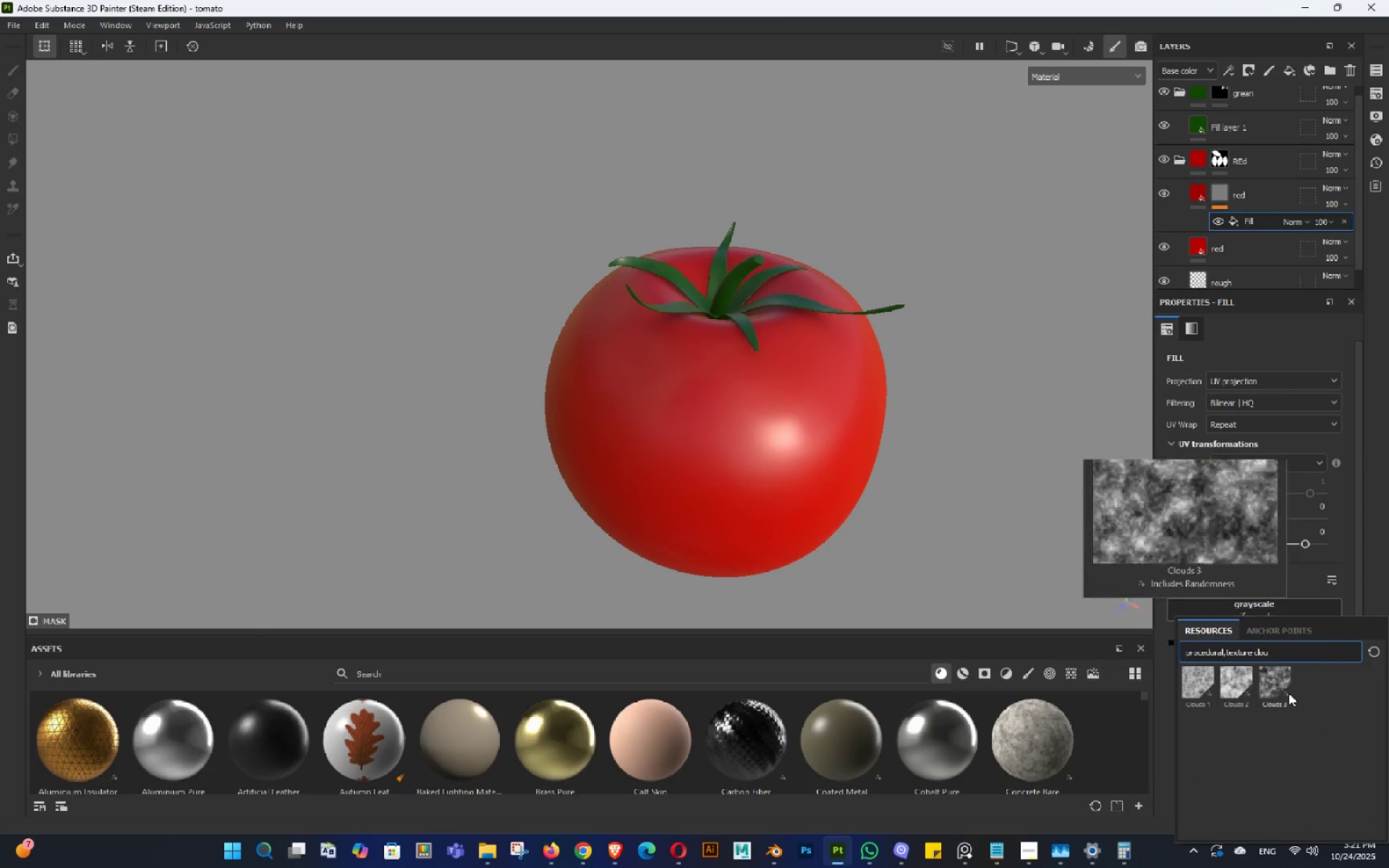 
wait(8.91)
 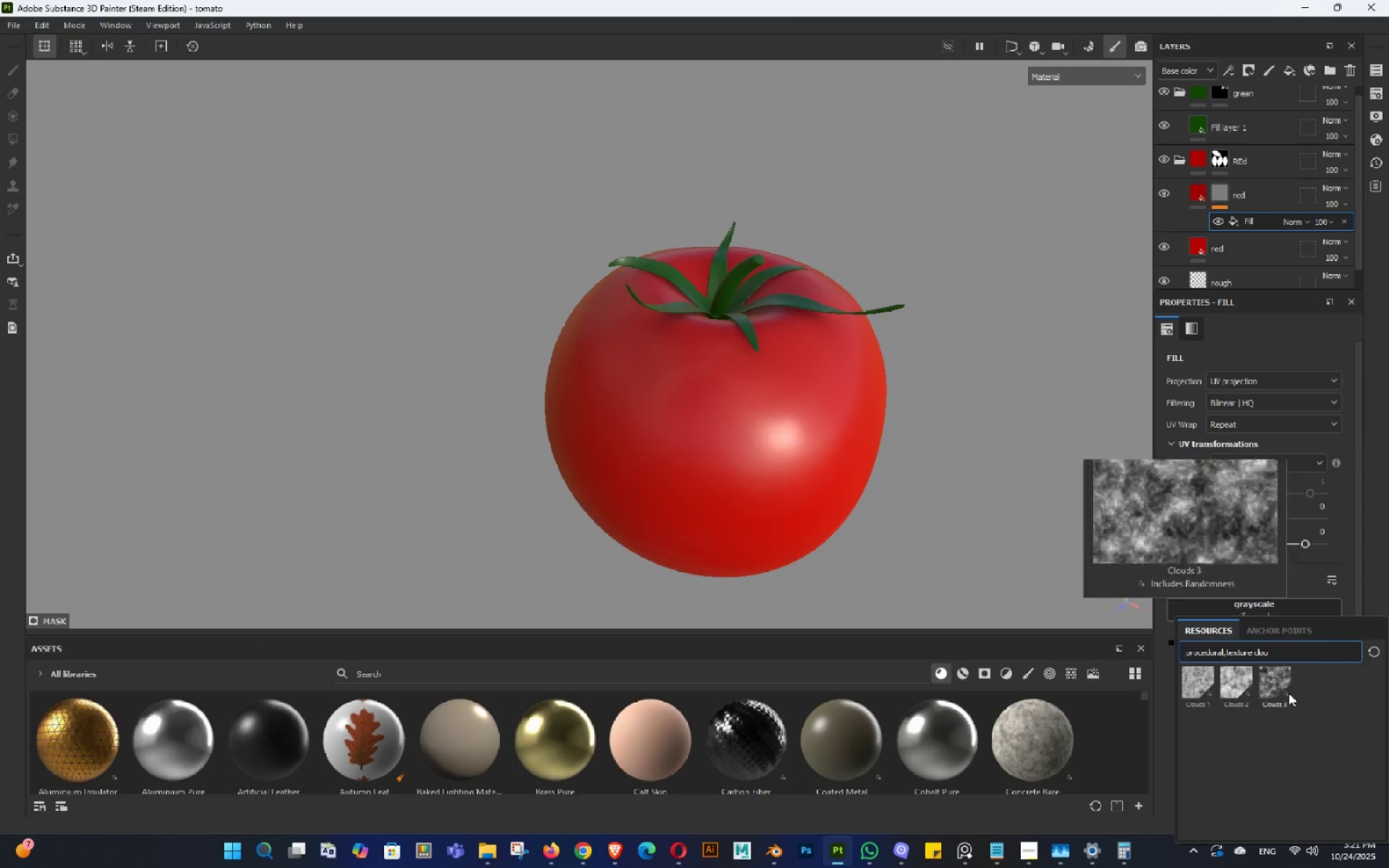 
left_click([1288, 693])
 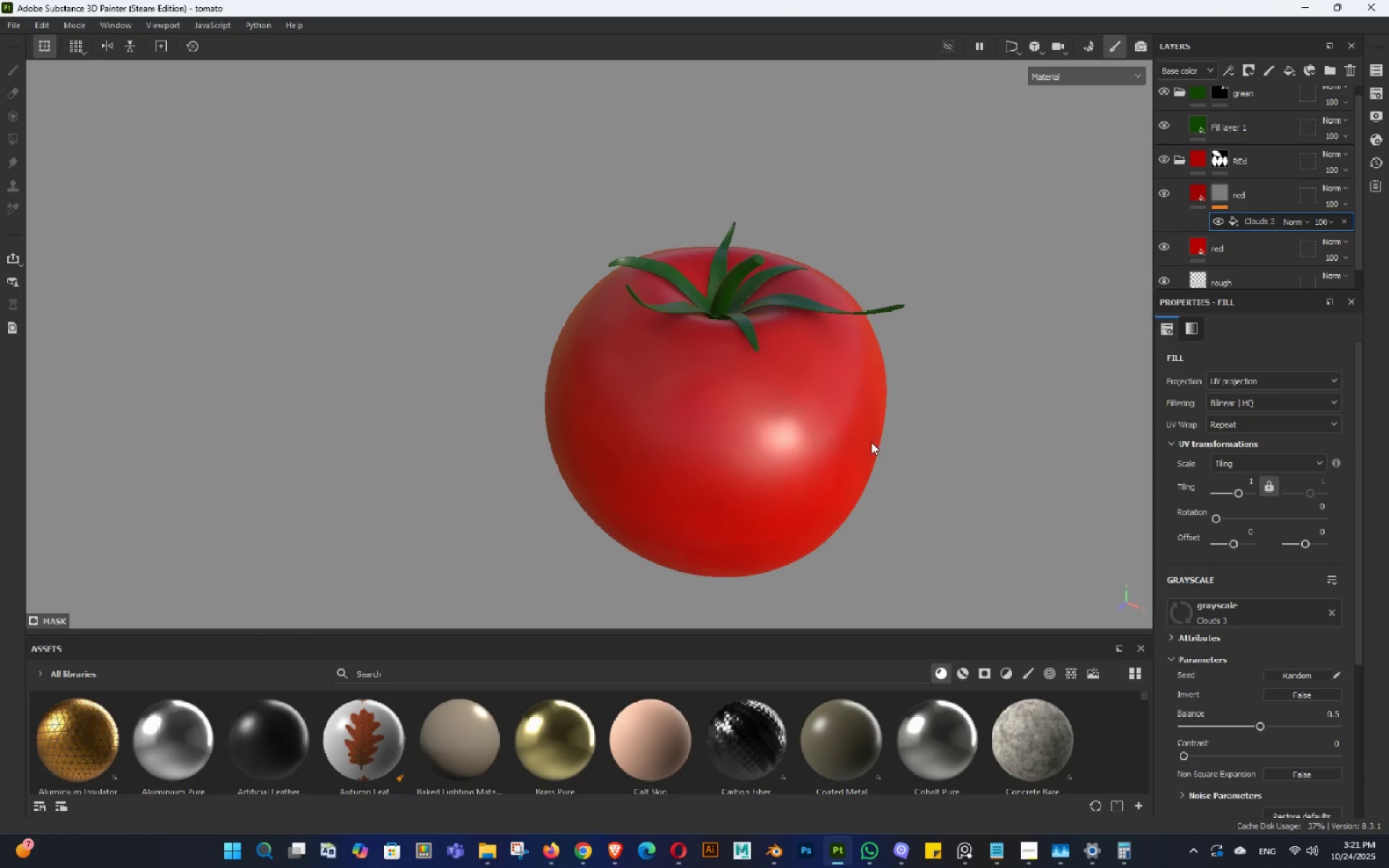 
hold_key(key=AltLeft, duration=1.53)
 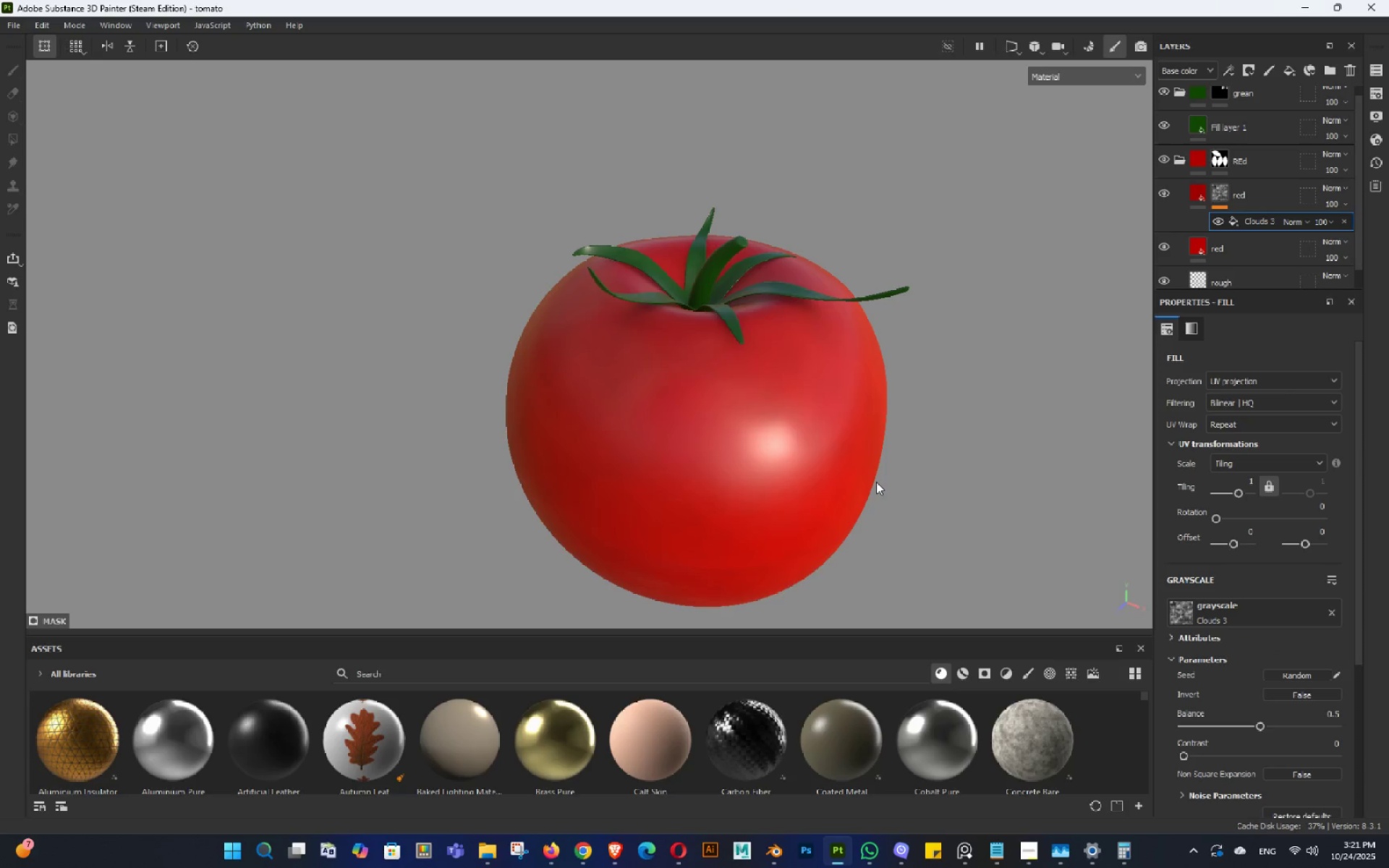 
hold_key(key=AltLeft, duration=0.67)
 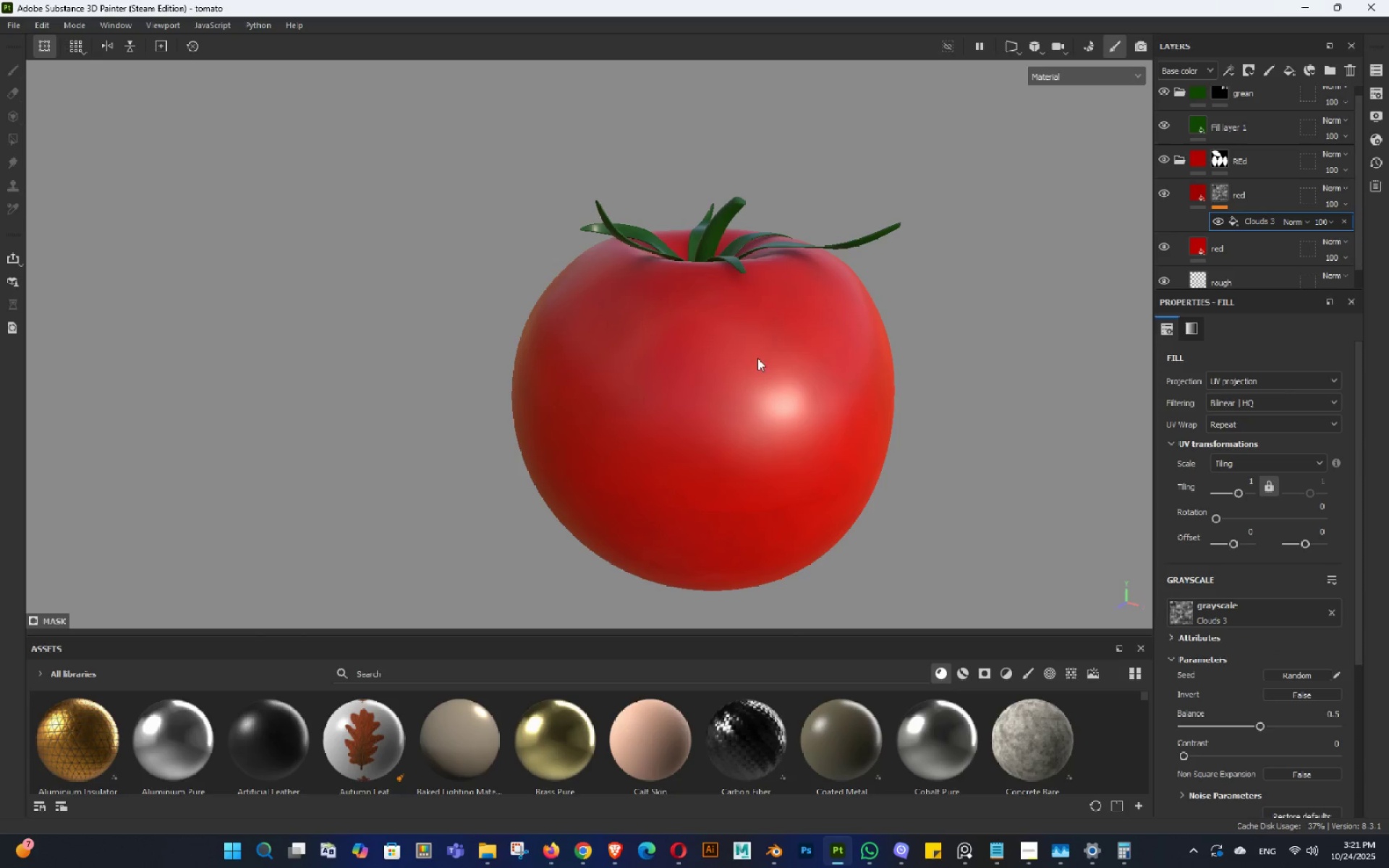 
hold_key(key=AltLeft, duration=0.49)
 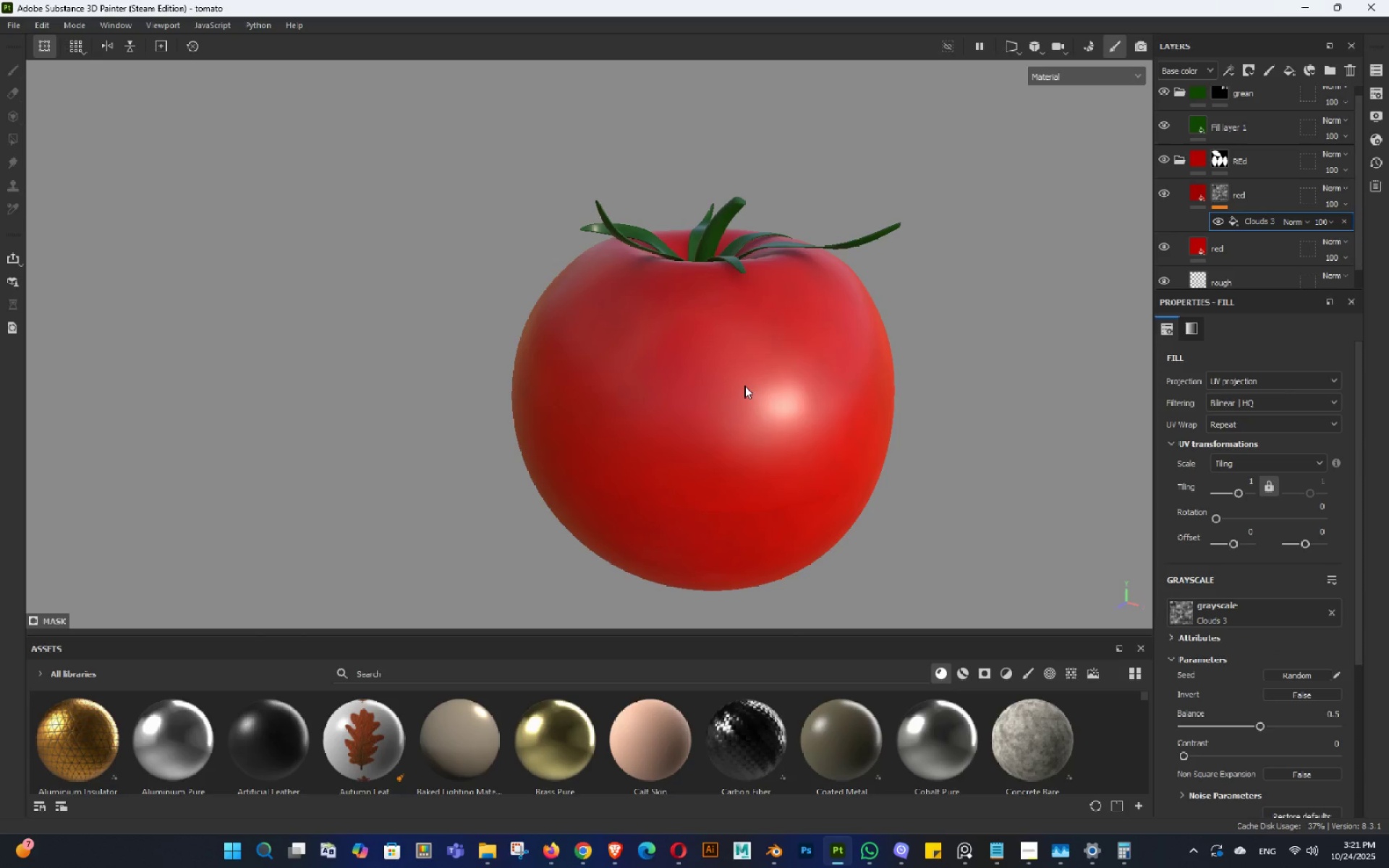 
hold_key(key=AltLeft, duration=1.5)
 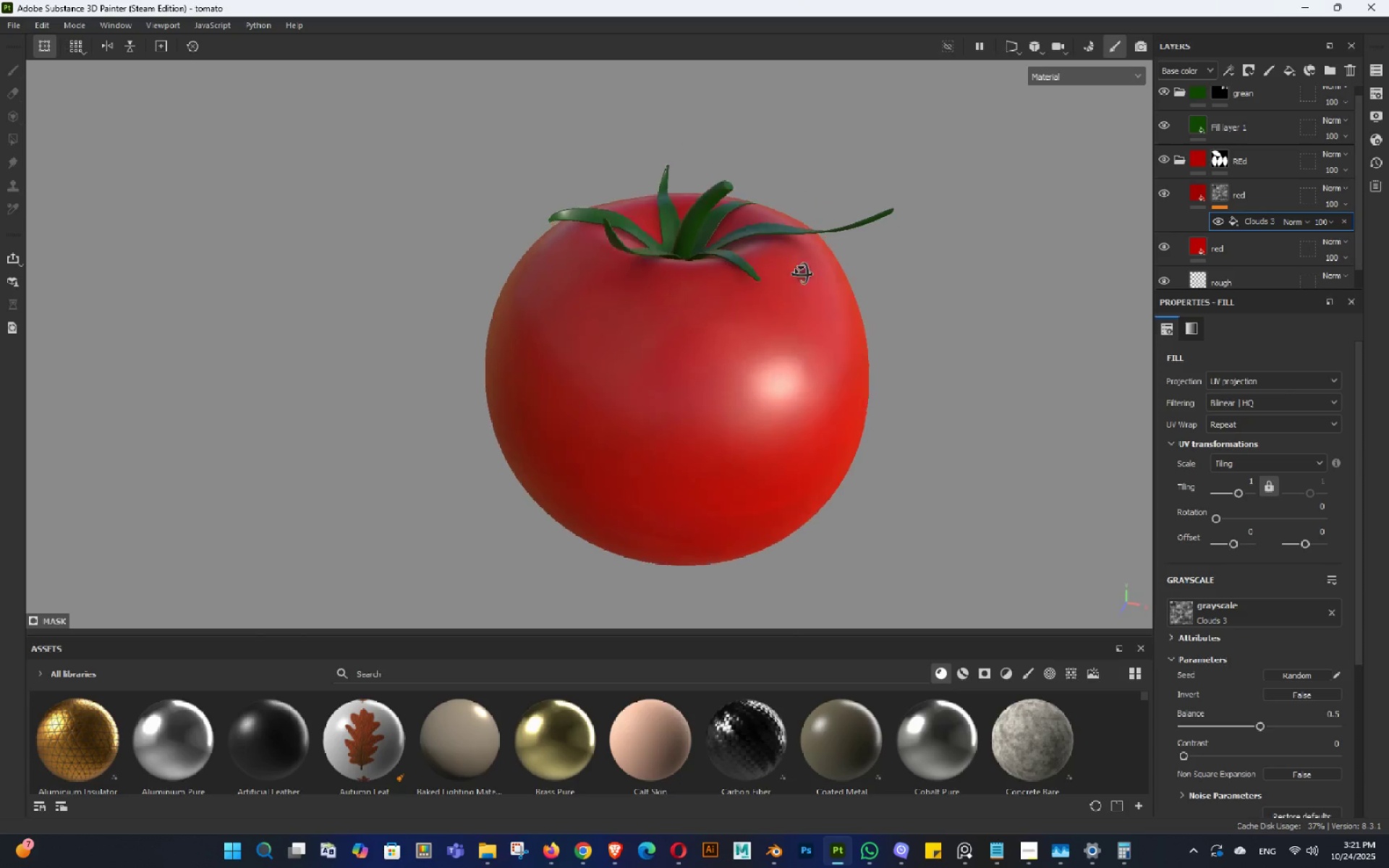 
hold_key(key=AltLeft, duration=1.51)
 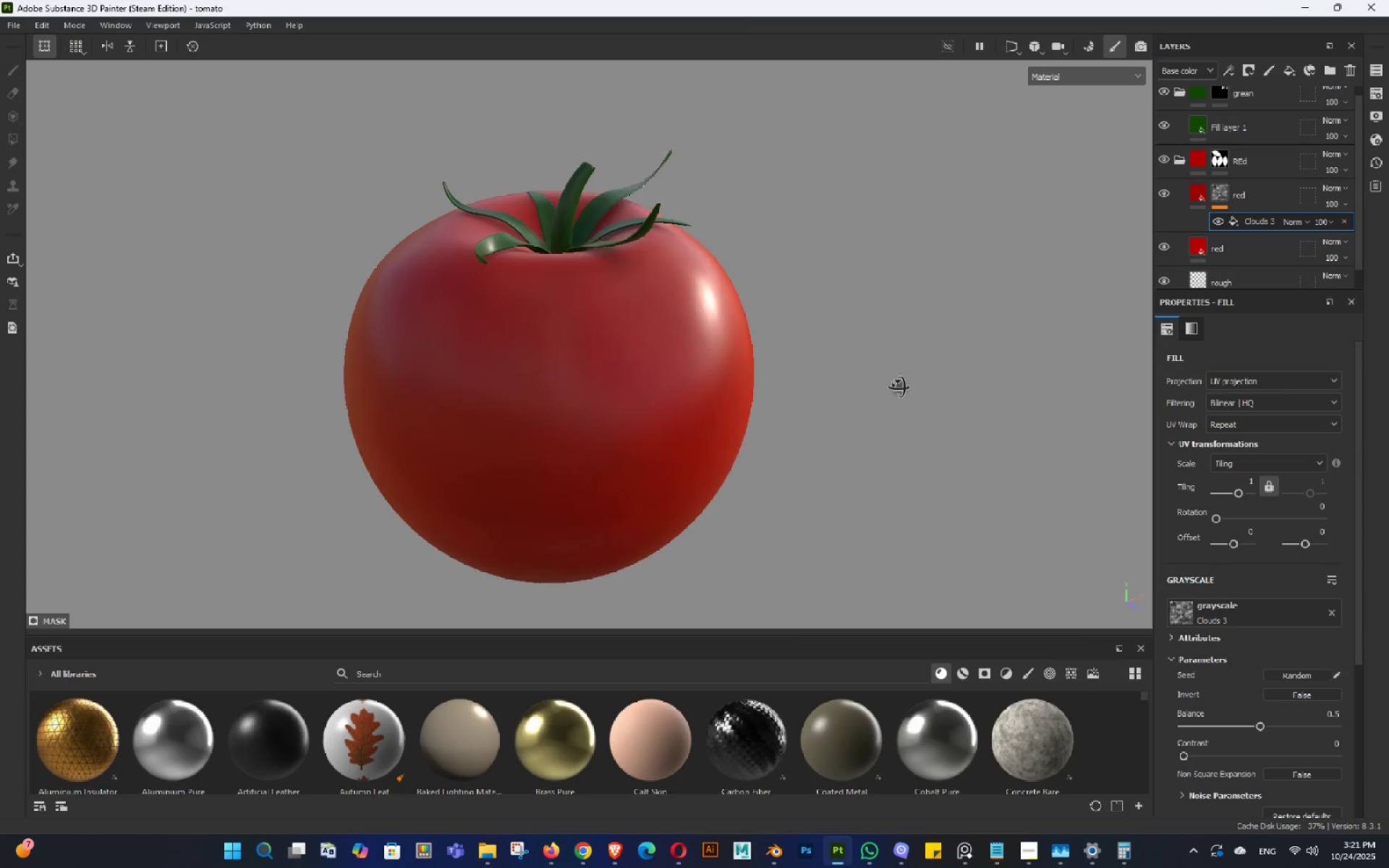 
hold_key(key=AltLeft, duration=1.52)
 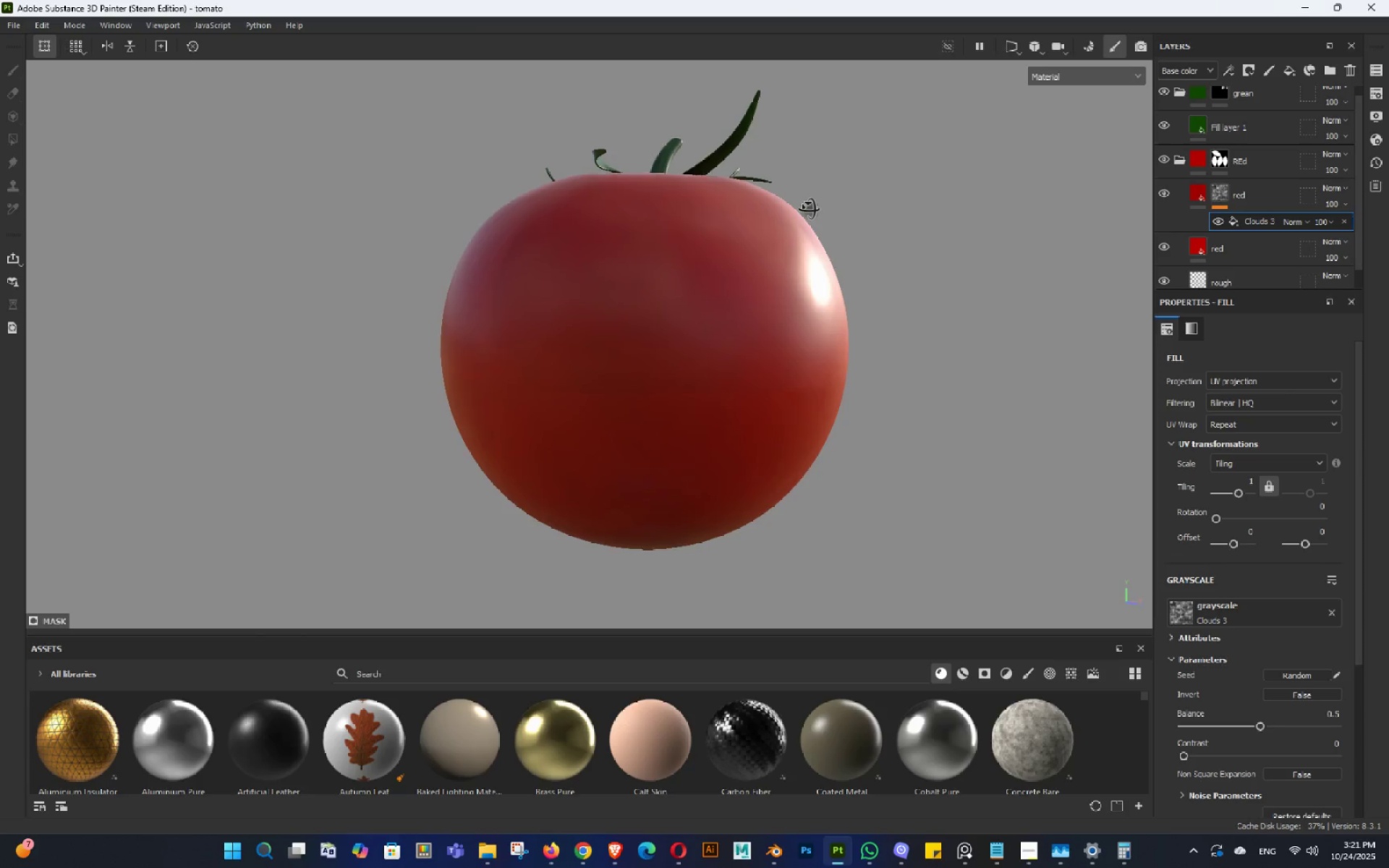 
hold_key(key=AltLeft, duration=1.01)
 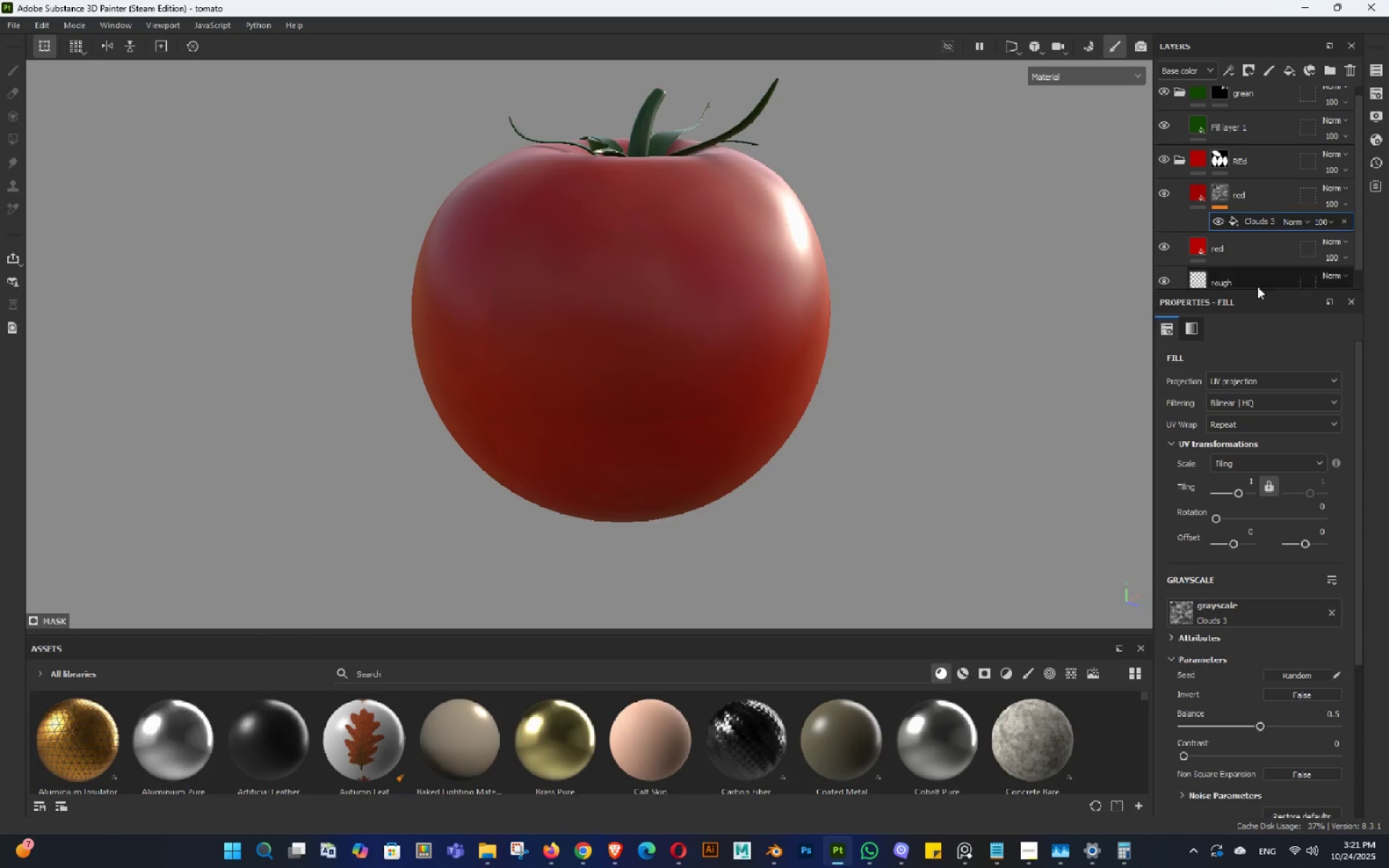 
scroll: coordinate [1225, 434], scroll_direction: up, amount: 3.0
 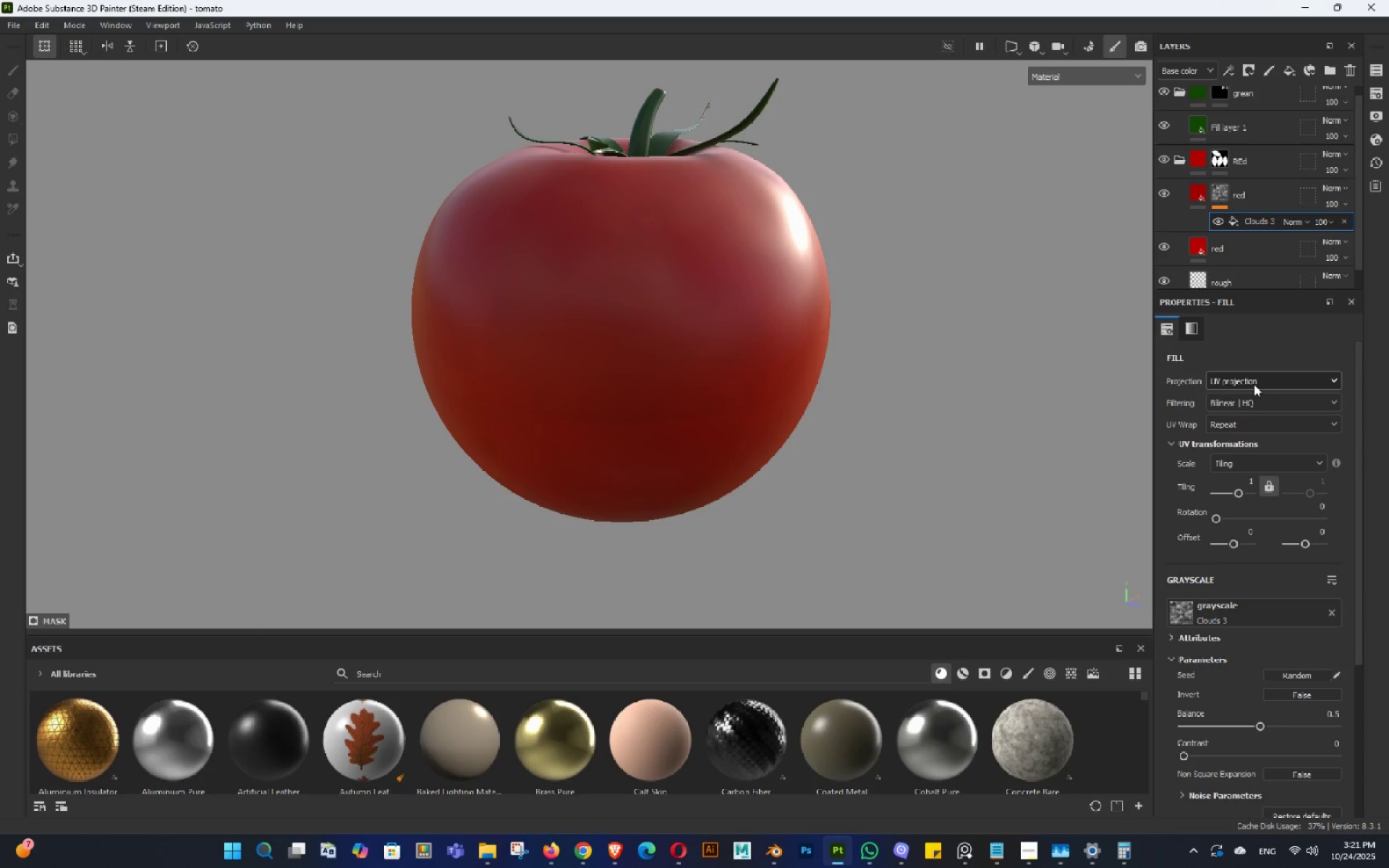 
left_click([1250, 380])
 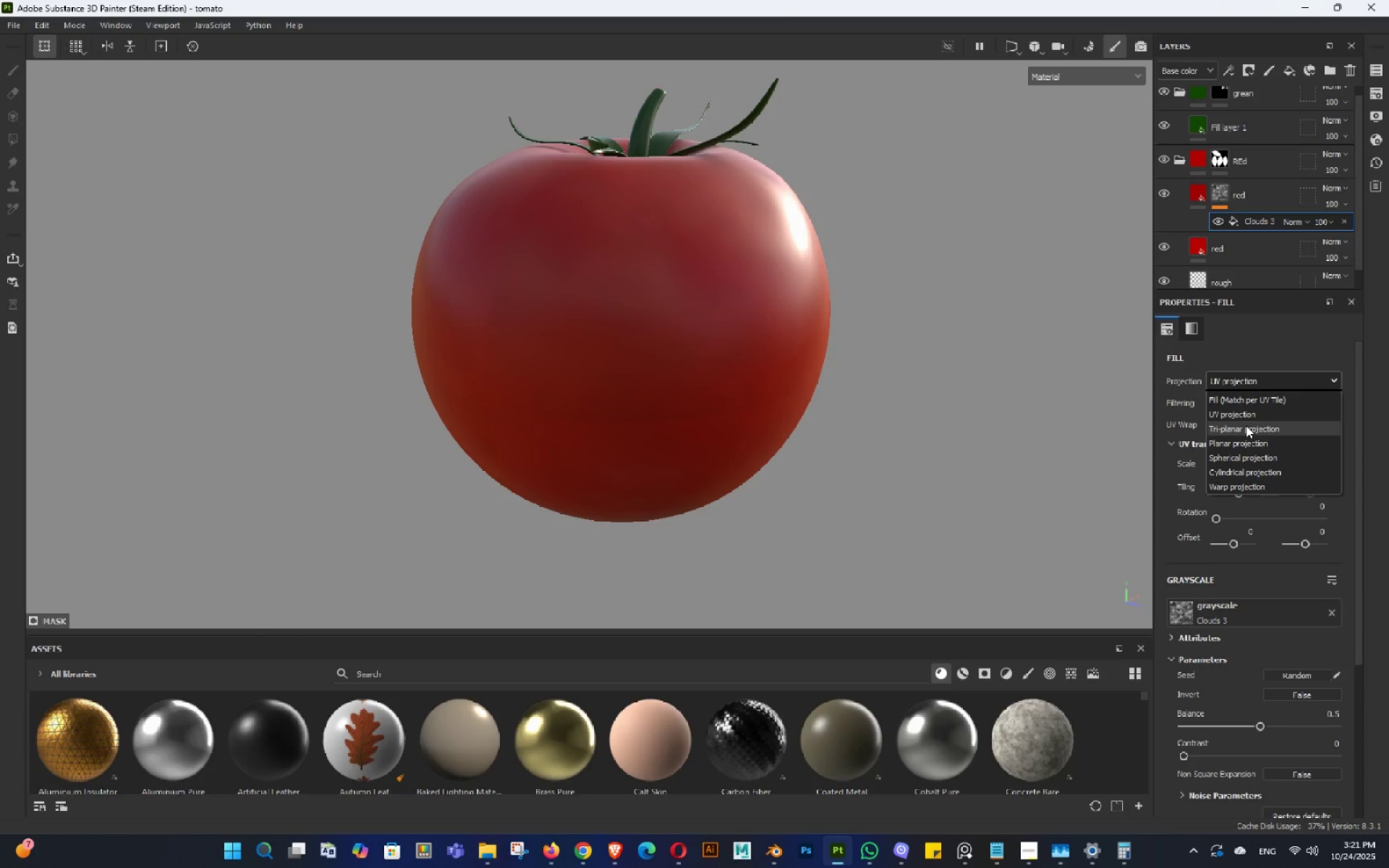 
left_click([1246, 425])
 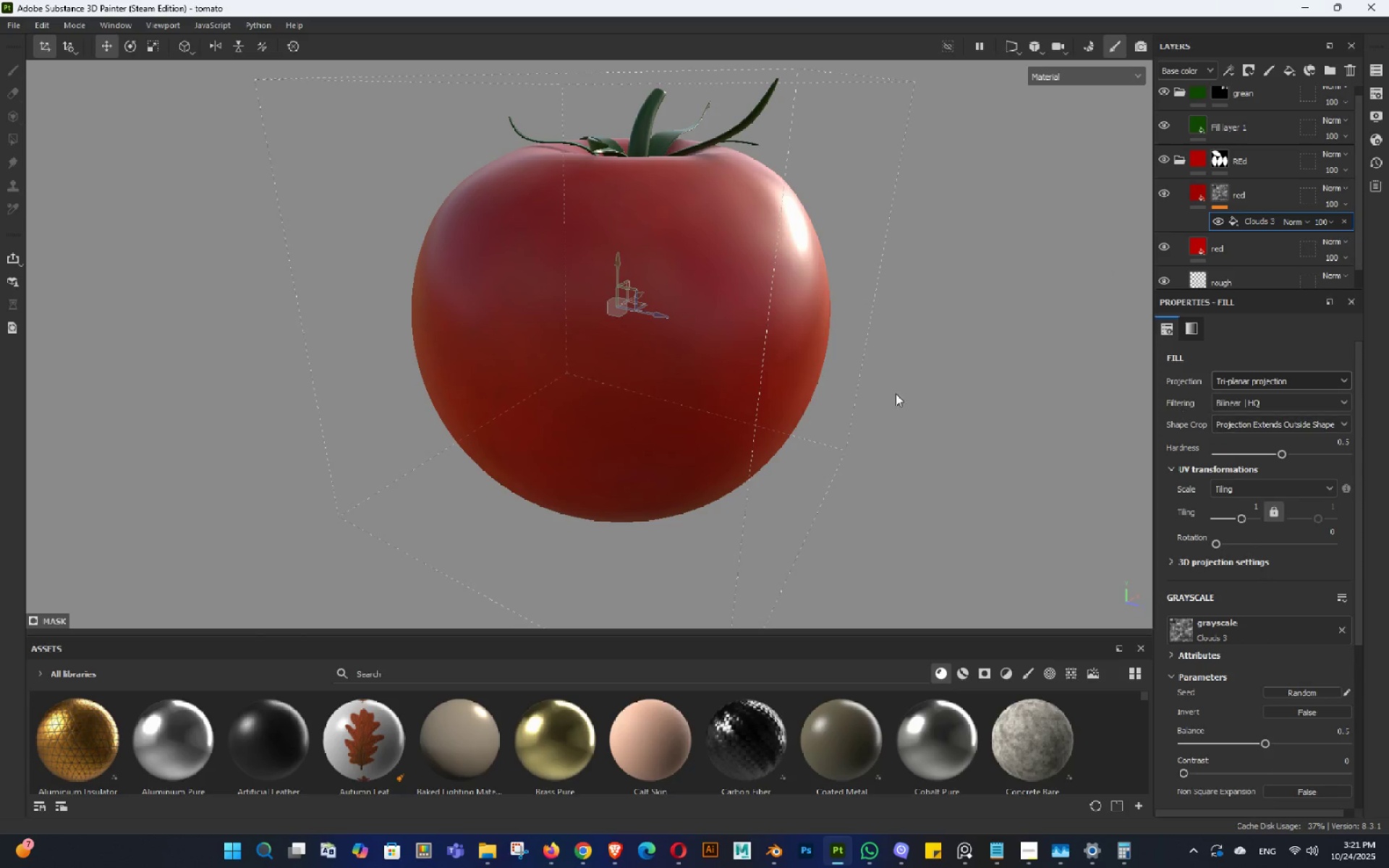 
hold_key(key=AltLeft, duration=1.53)
 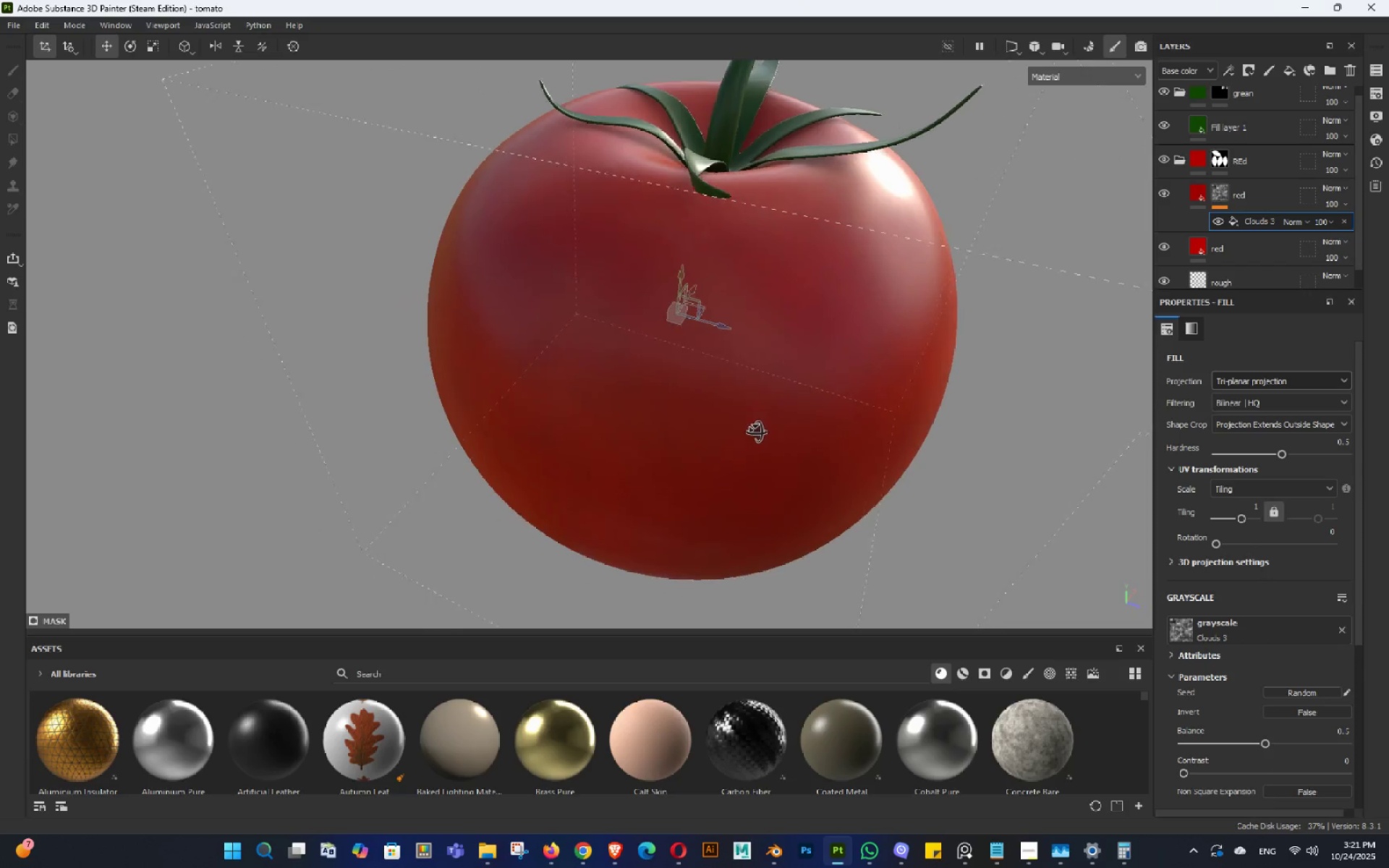 
hold_key(key=AltLeft, duration=1.51)
double_click([655, 432])
 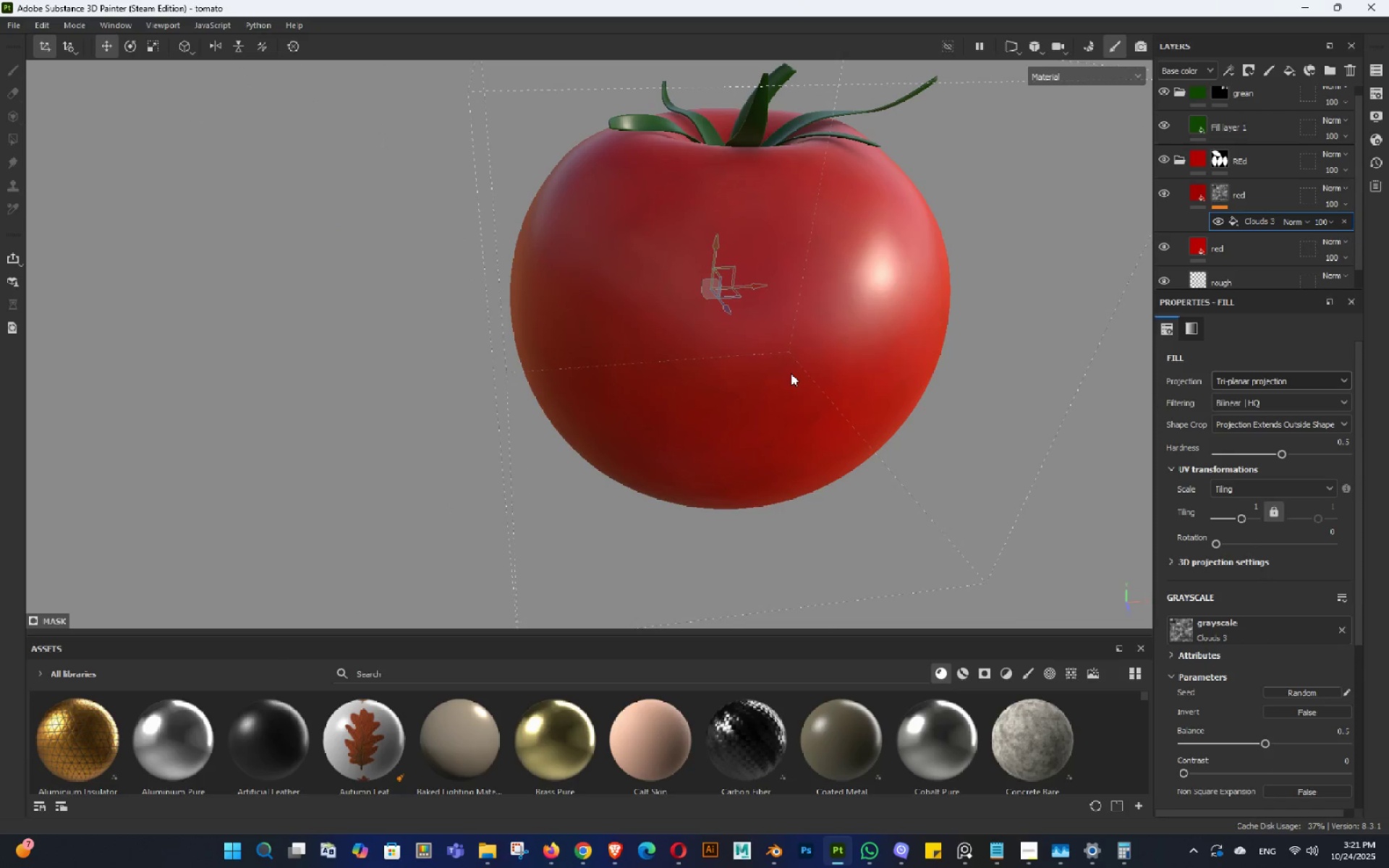 
hold_key(key=AltLeft, duration=0.41)
 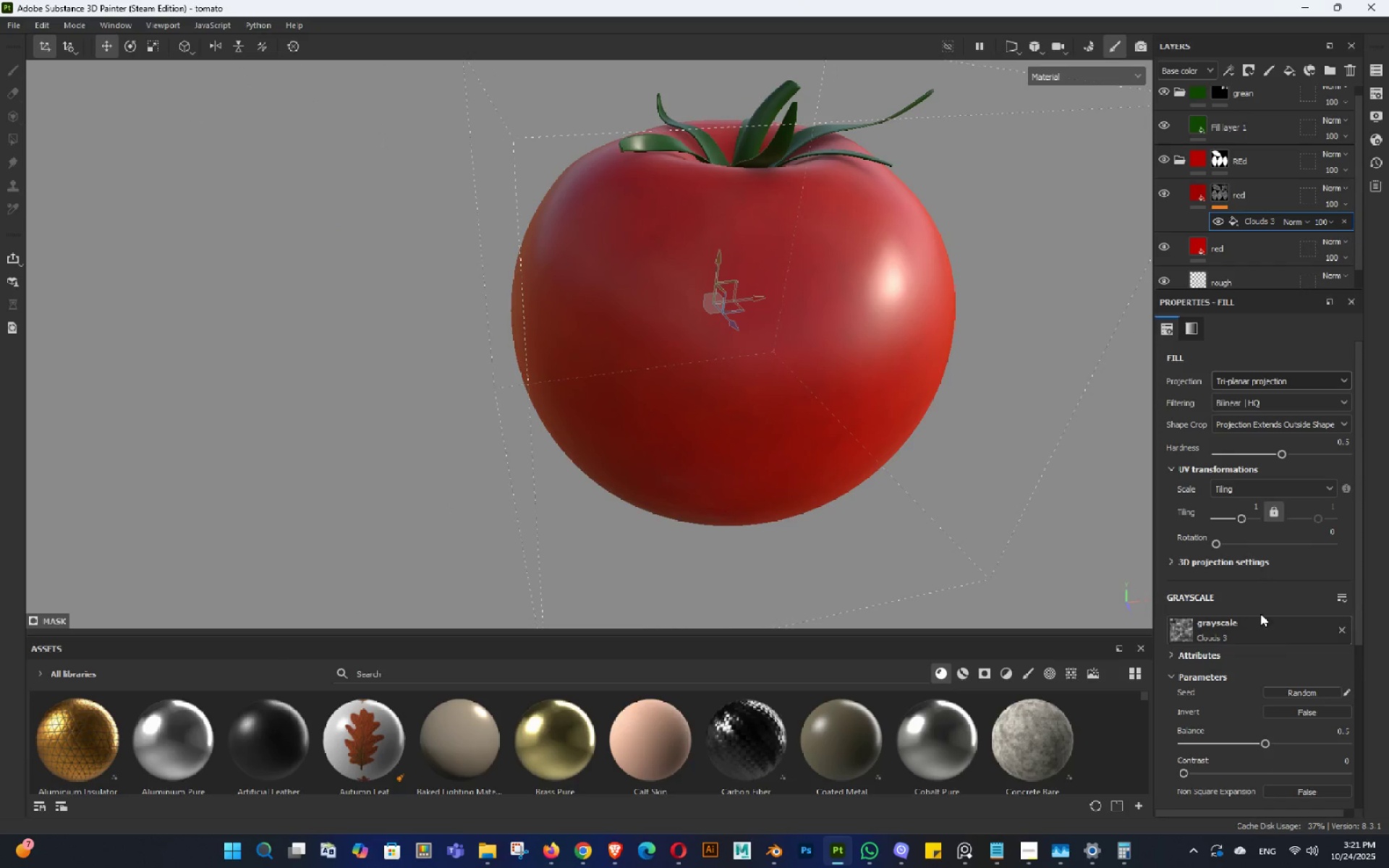 
scroll: coordinate [1268, 451], scroll_direction: up, amount: 2.0
 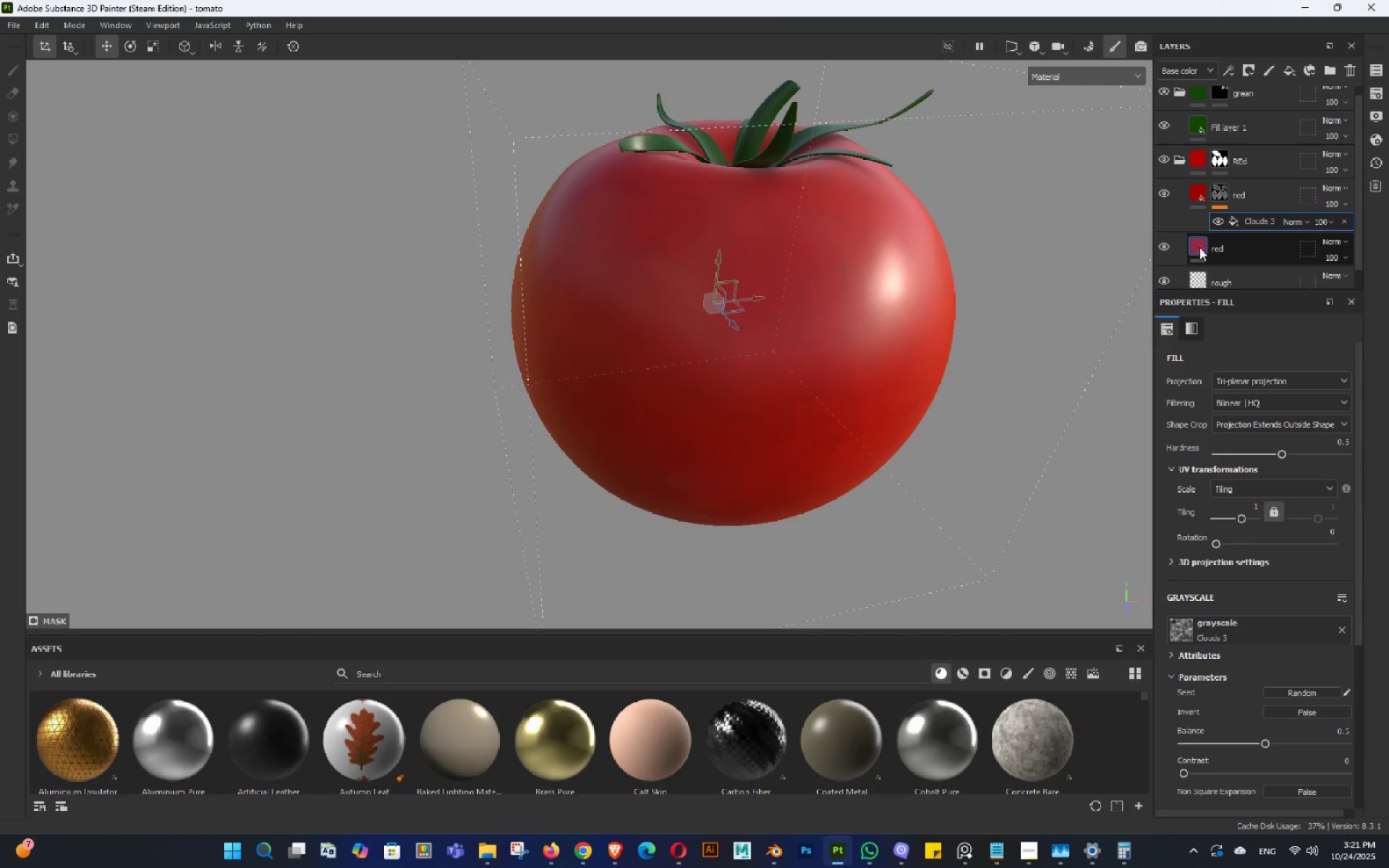 
left_click([1199, 246])
 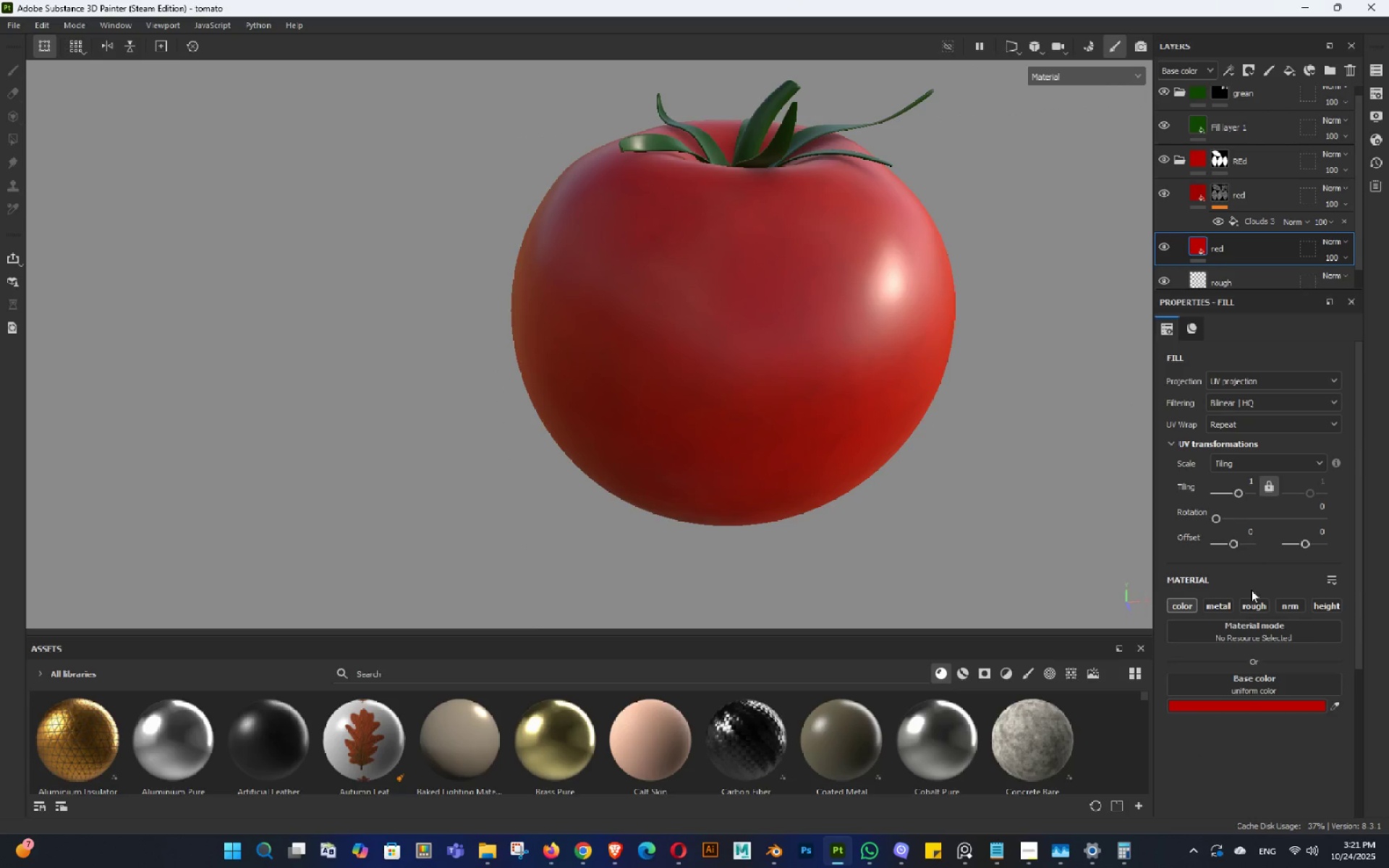 
hold_key(key=AltLeft, duration=0.34)
 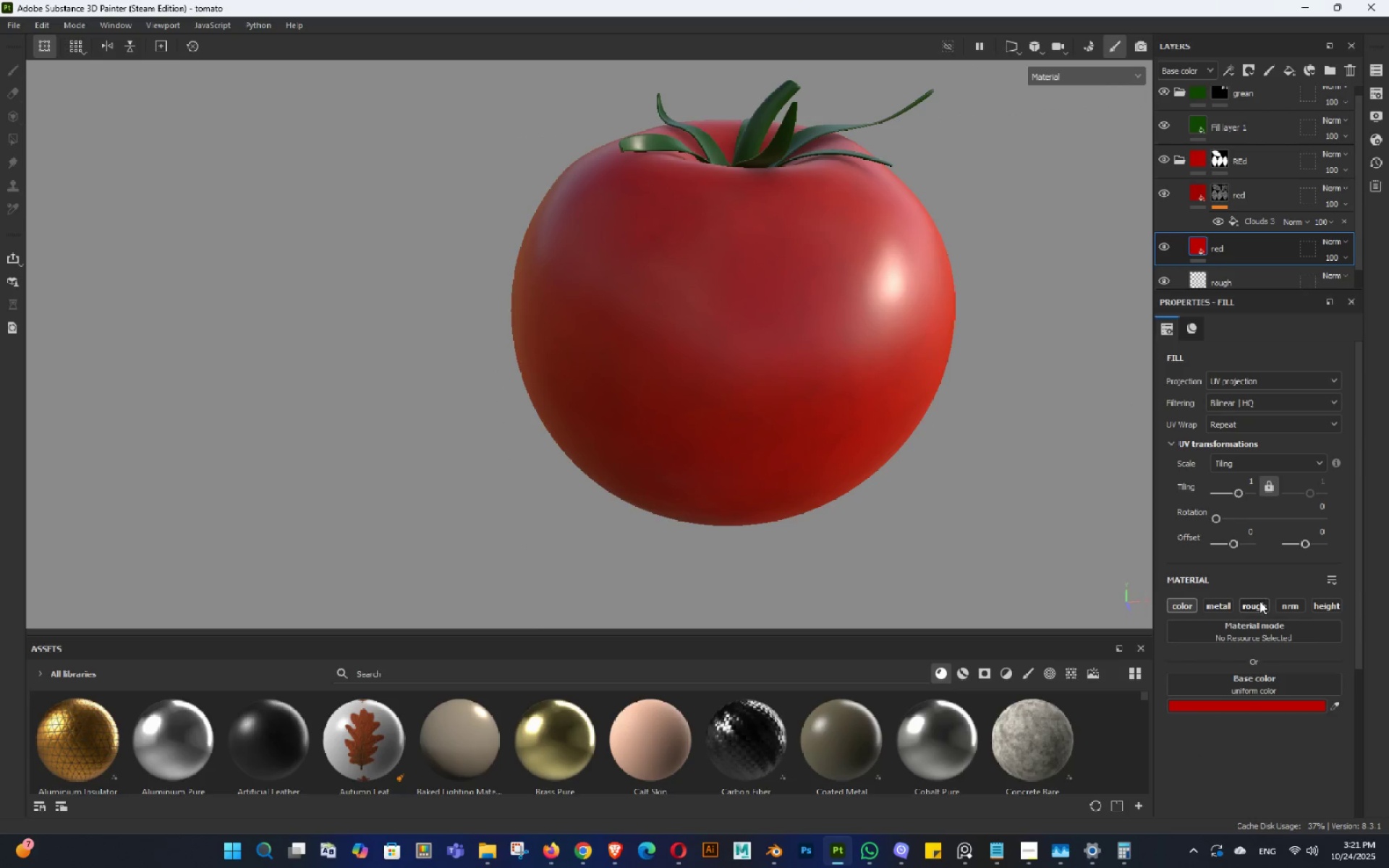 
left_click([1260, 603])
 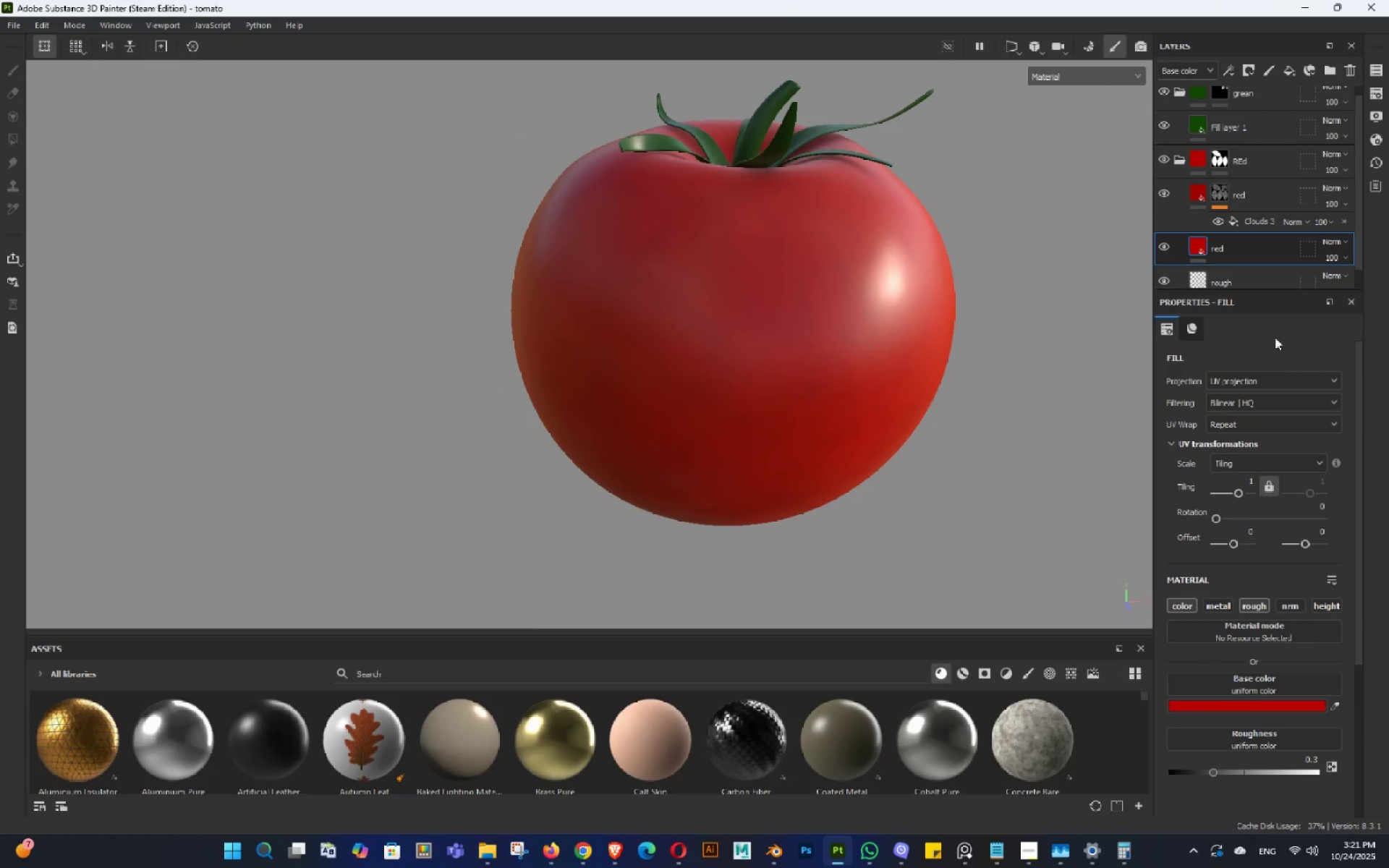 
left_click([1192, 194])
 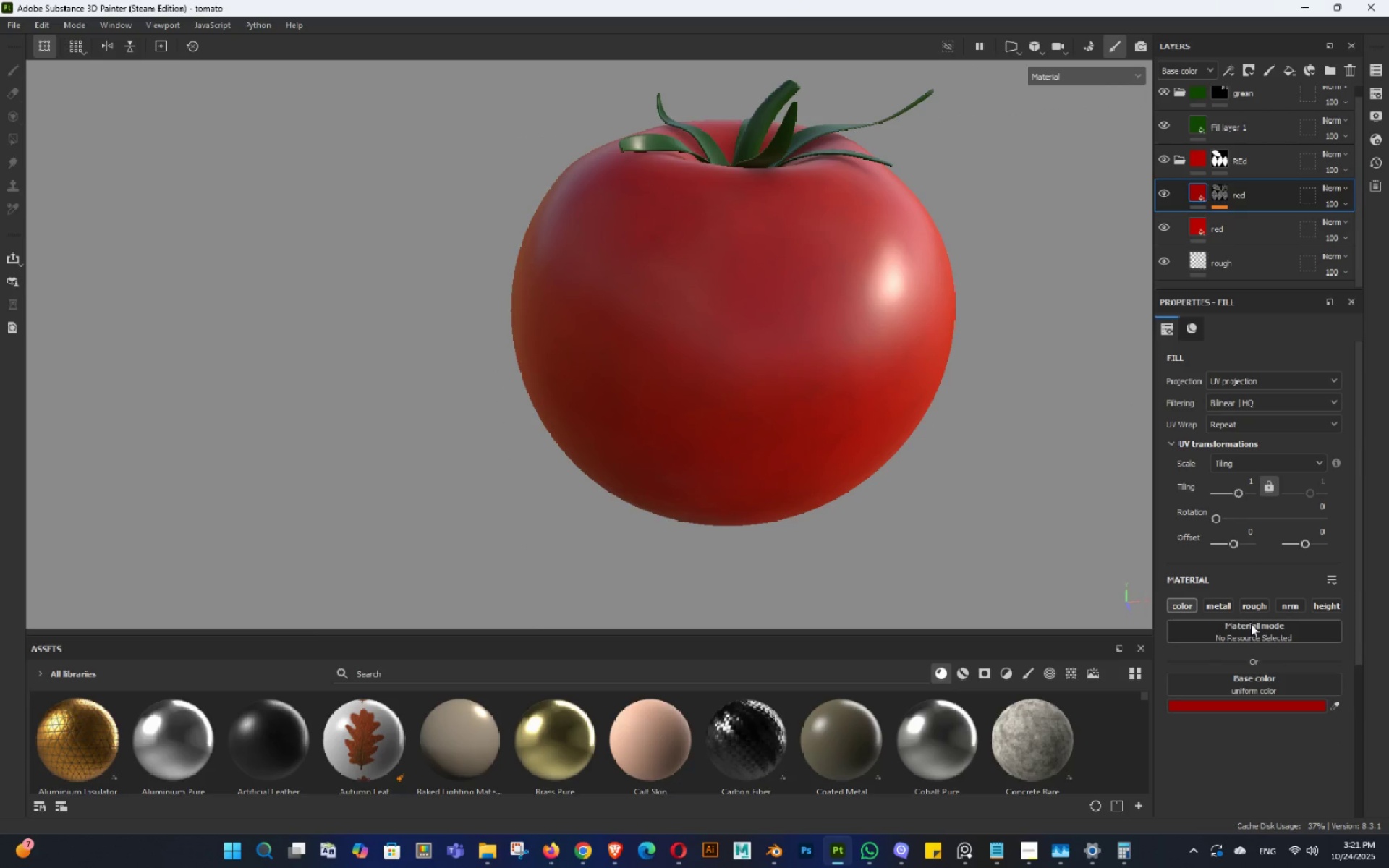 
left_click([1255, 605])
 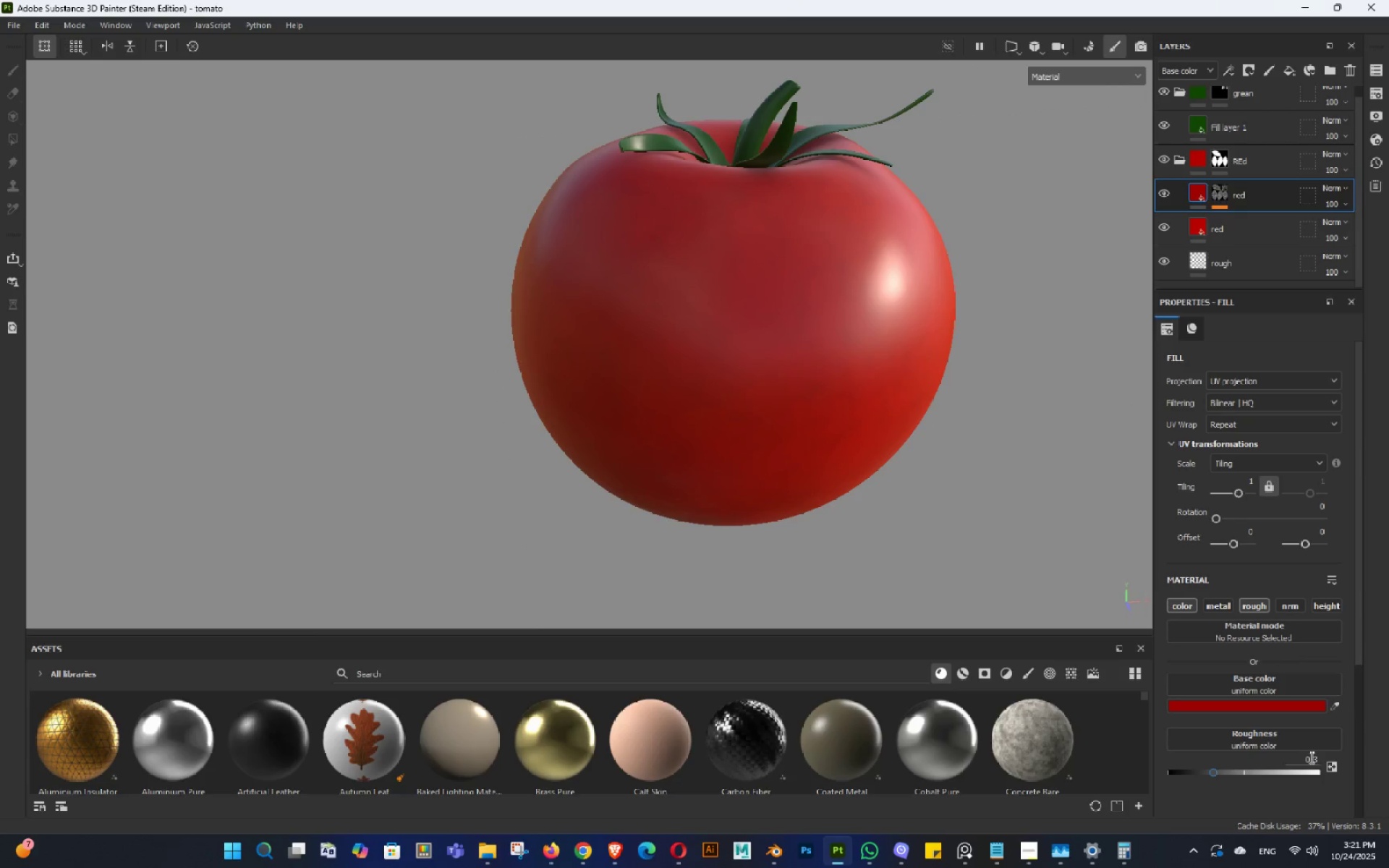 
double_click([1311, 760])
 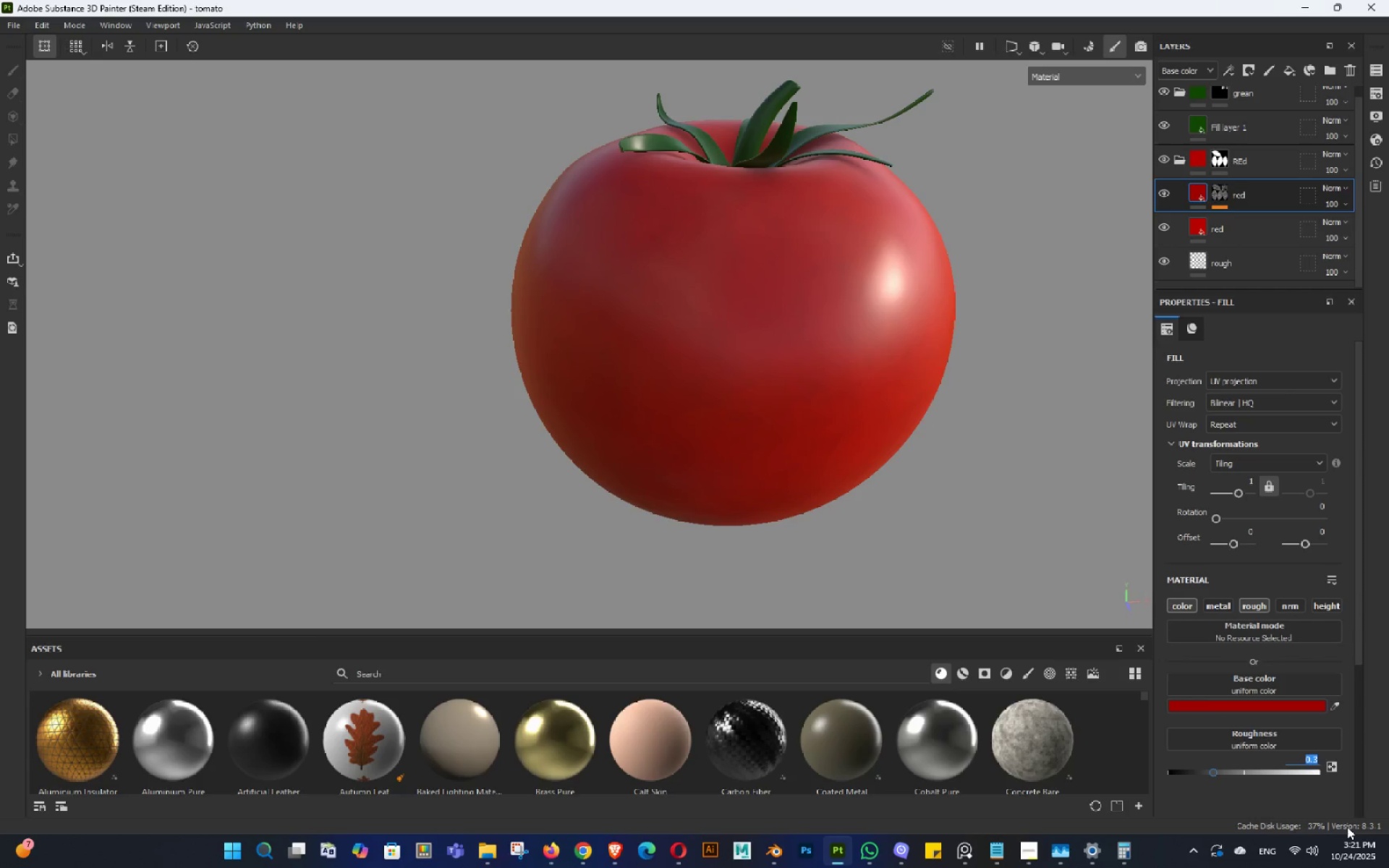 
key(NumpadDecimal)
 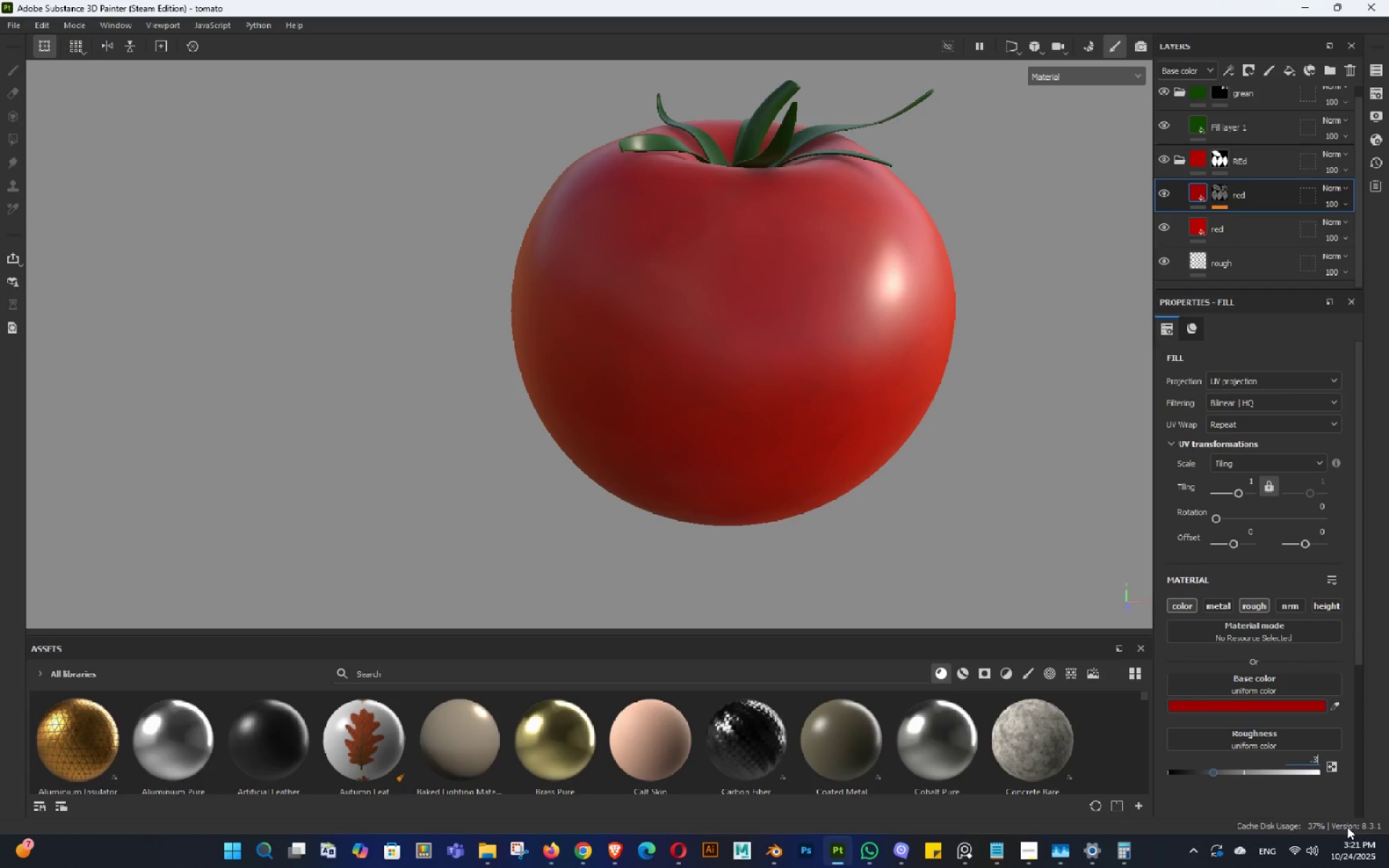 
key(Numpad5)
 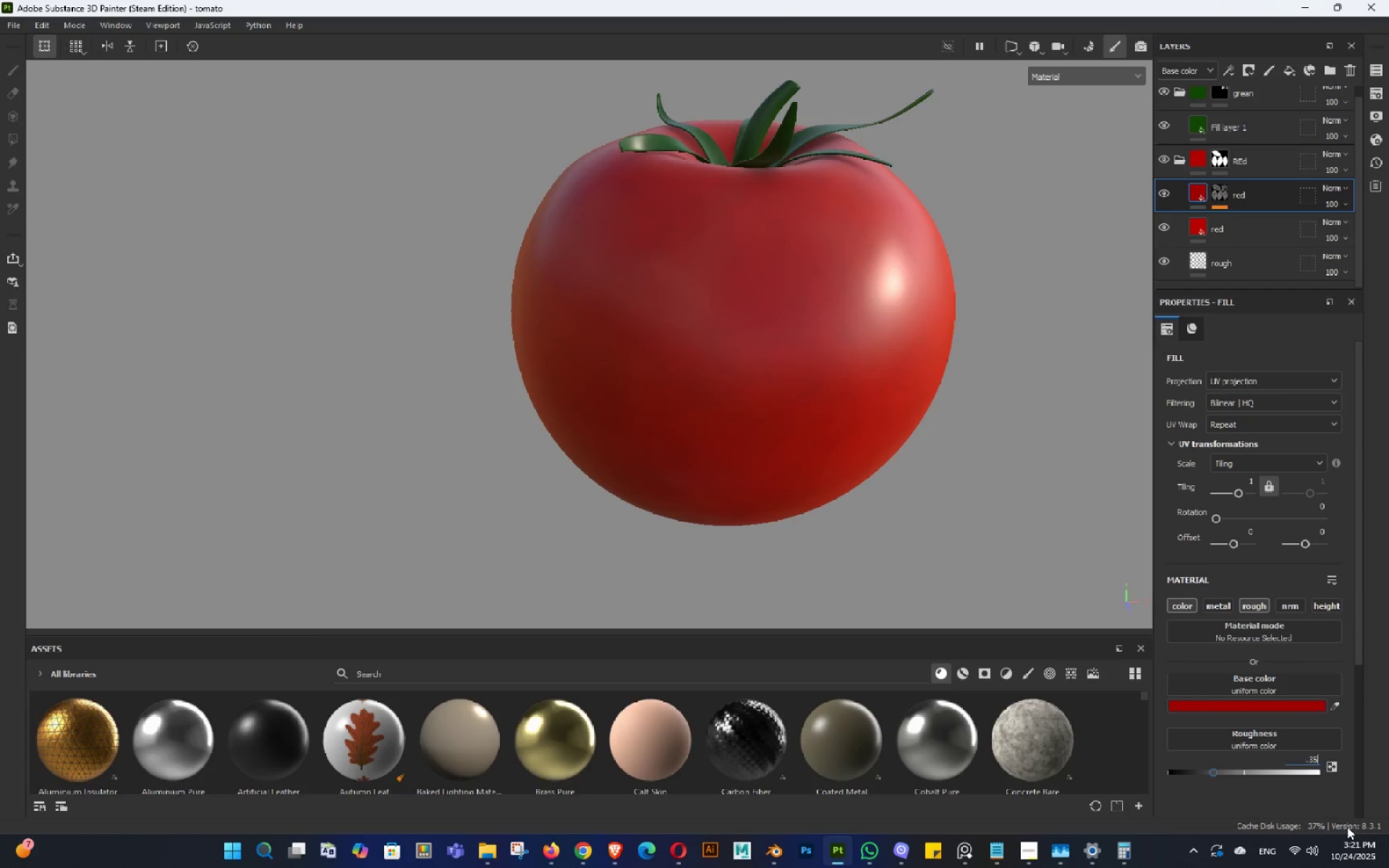 
key(NumpadEnter)
 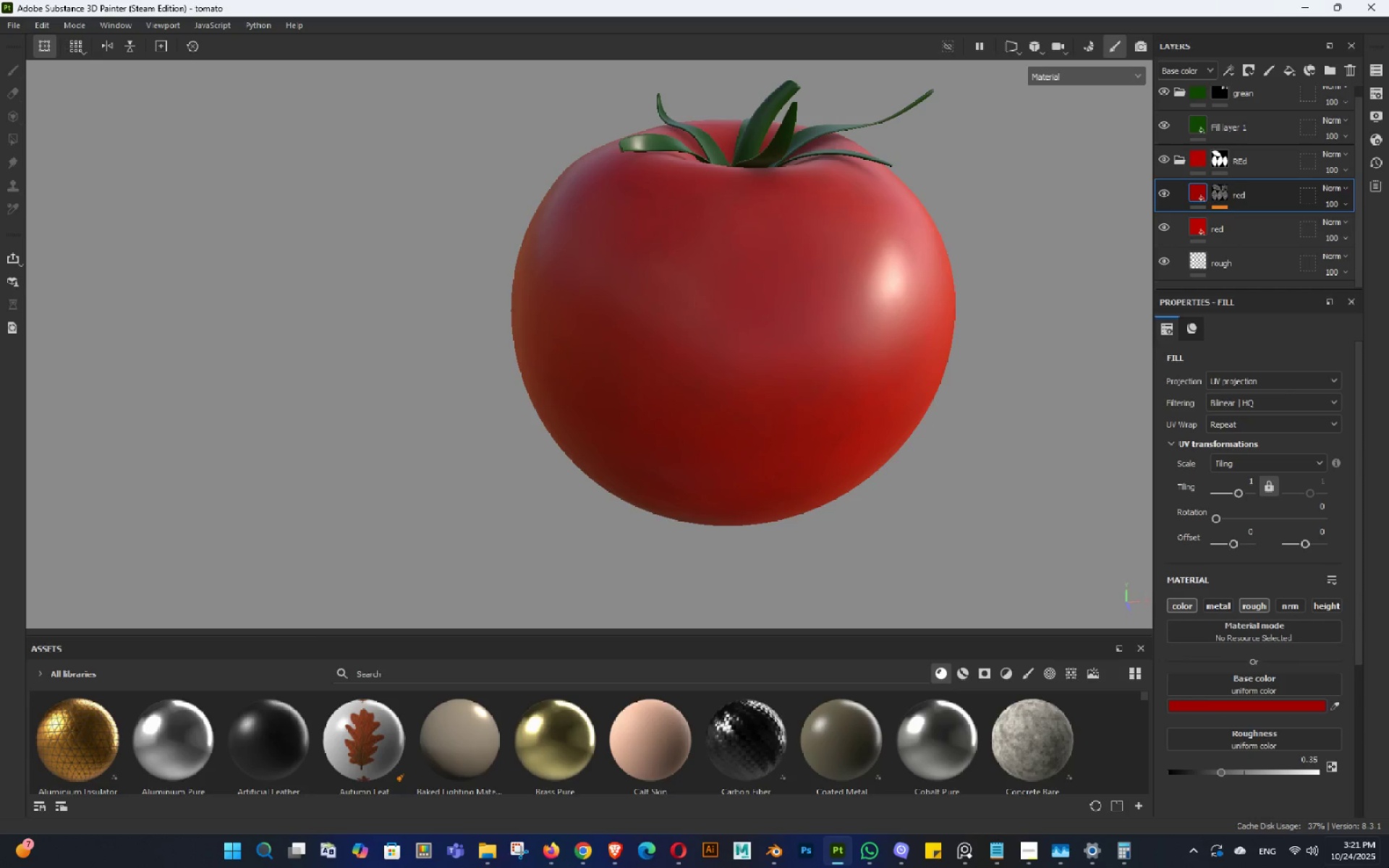 
hold_key(key=AltLeft, duration=1.53)
 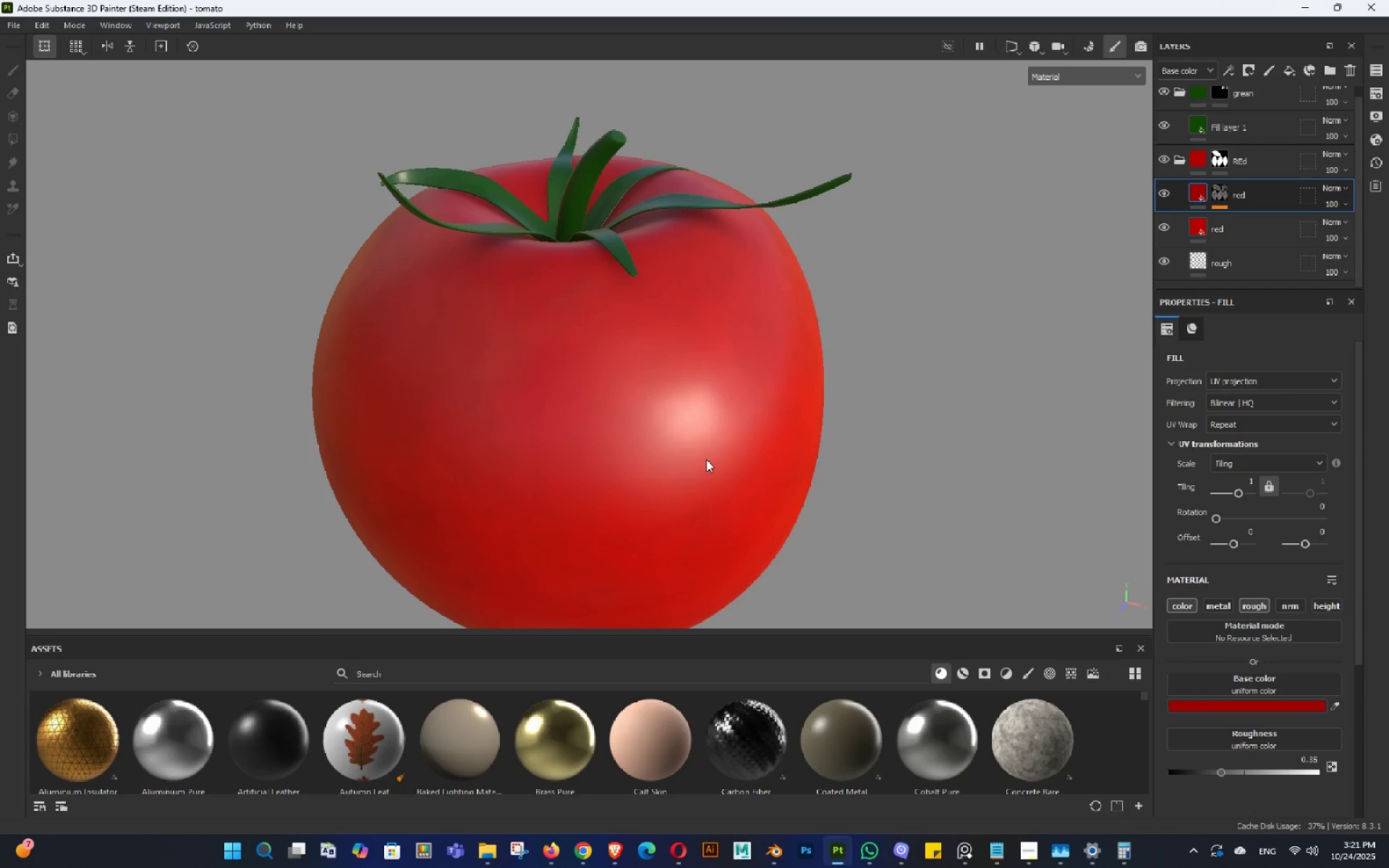 
hold_key(key=AltLeft, duration=0.55)
left_click([706, 459])
 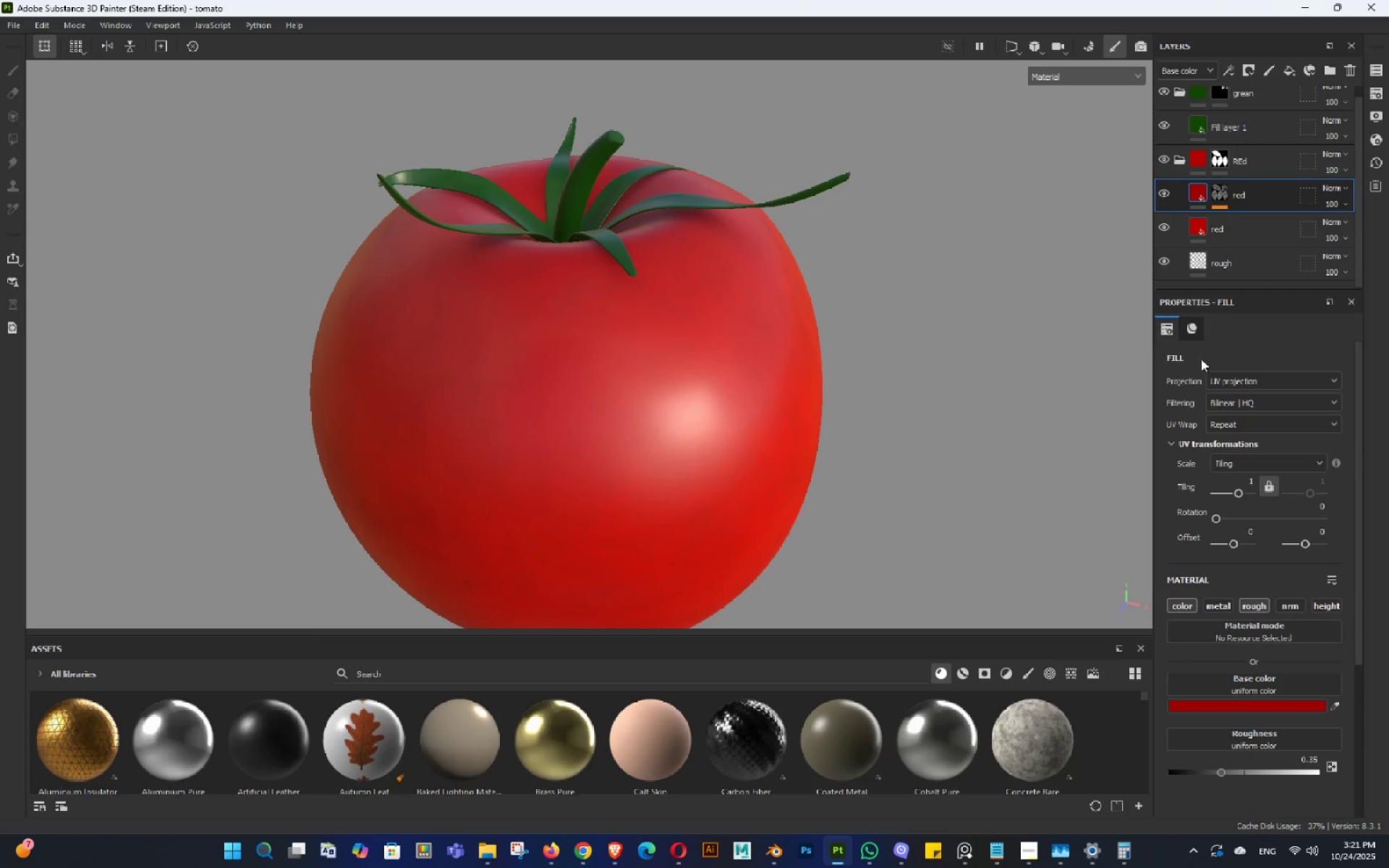 
left_click([1231, 258])
 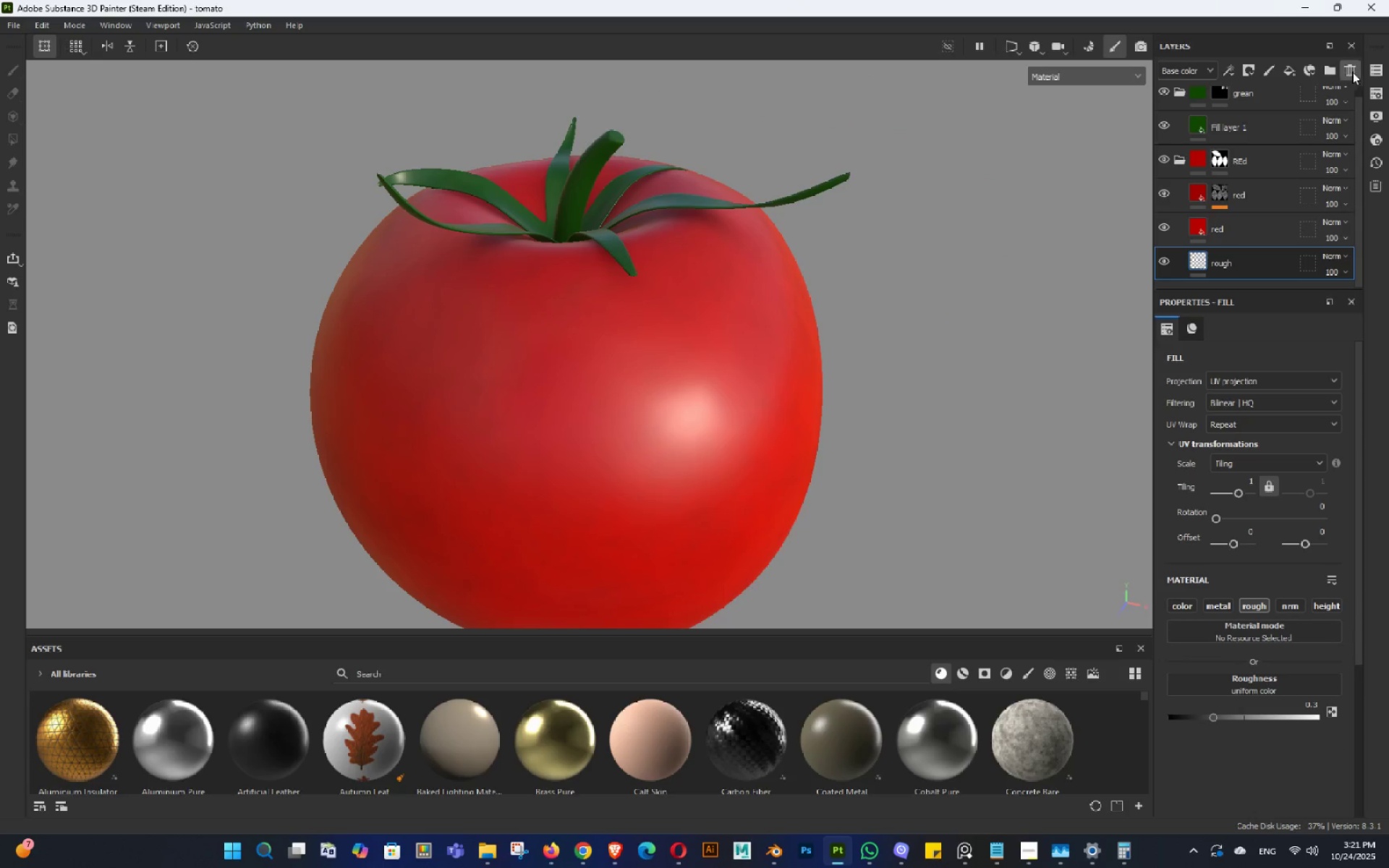 
hold_key(key=AltLeft, duration=0.58)
 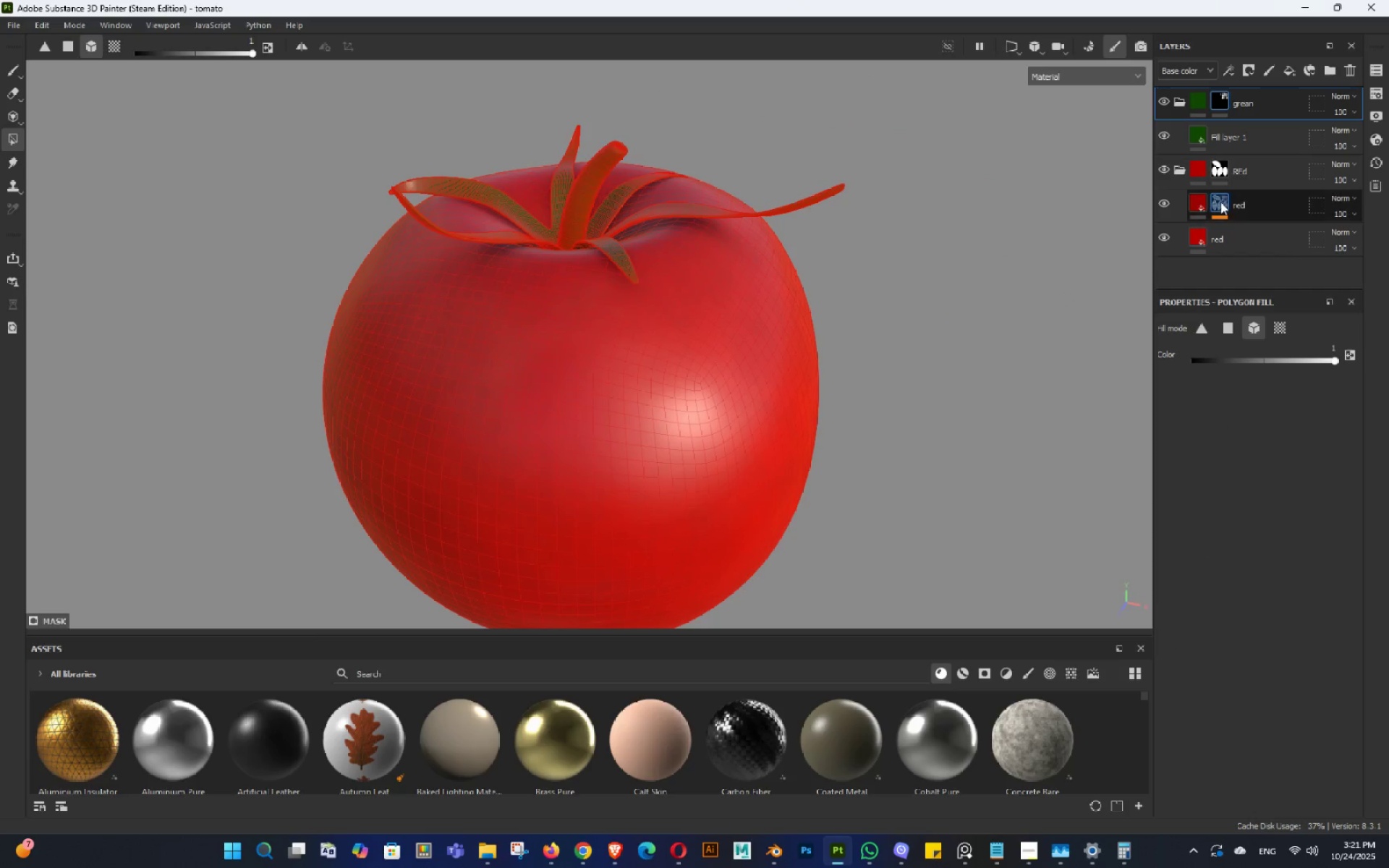 
left_click([1220, 203])
 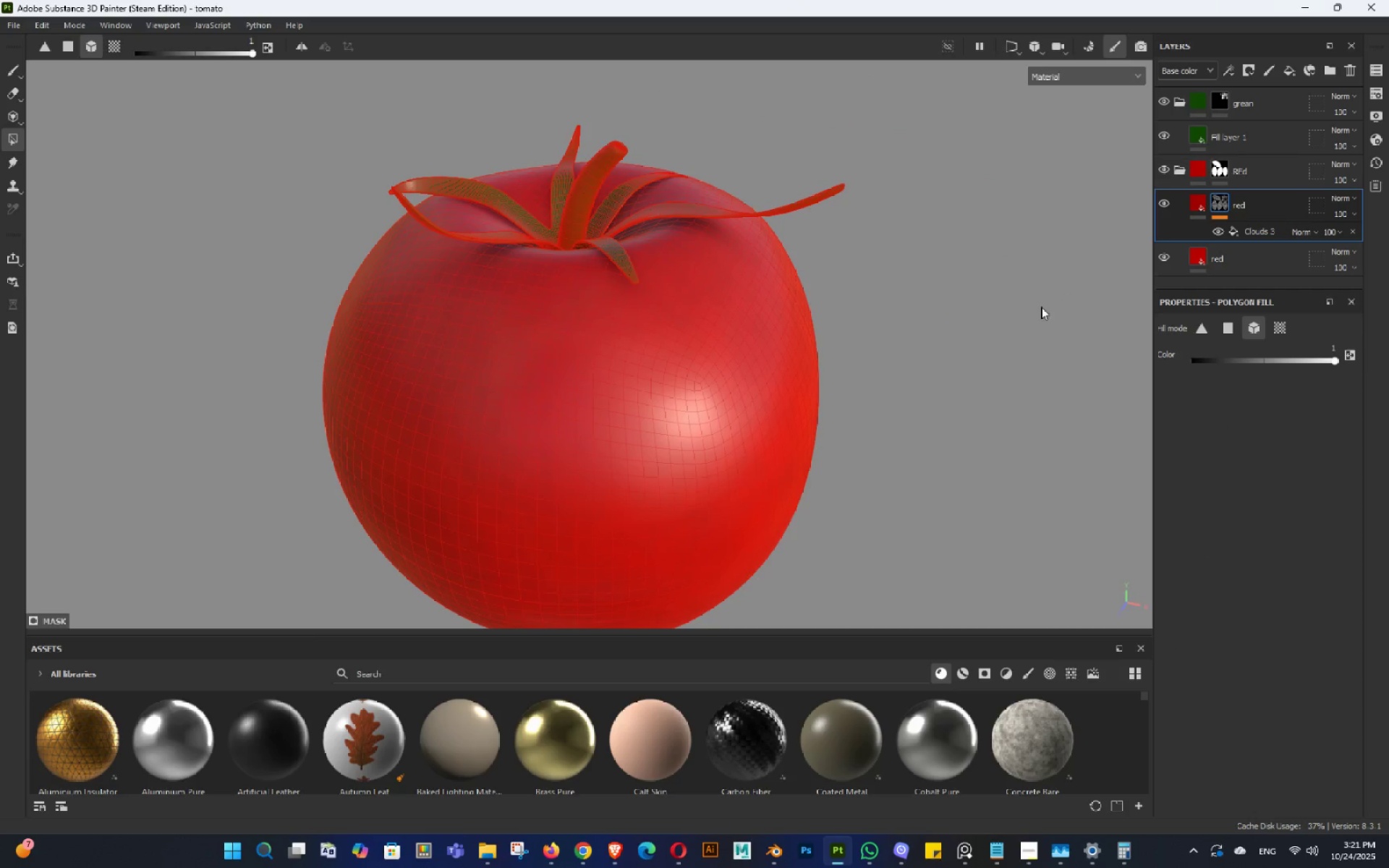 
hold_key(key=AltLeft, duration=0.53)
 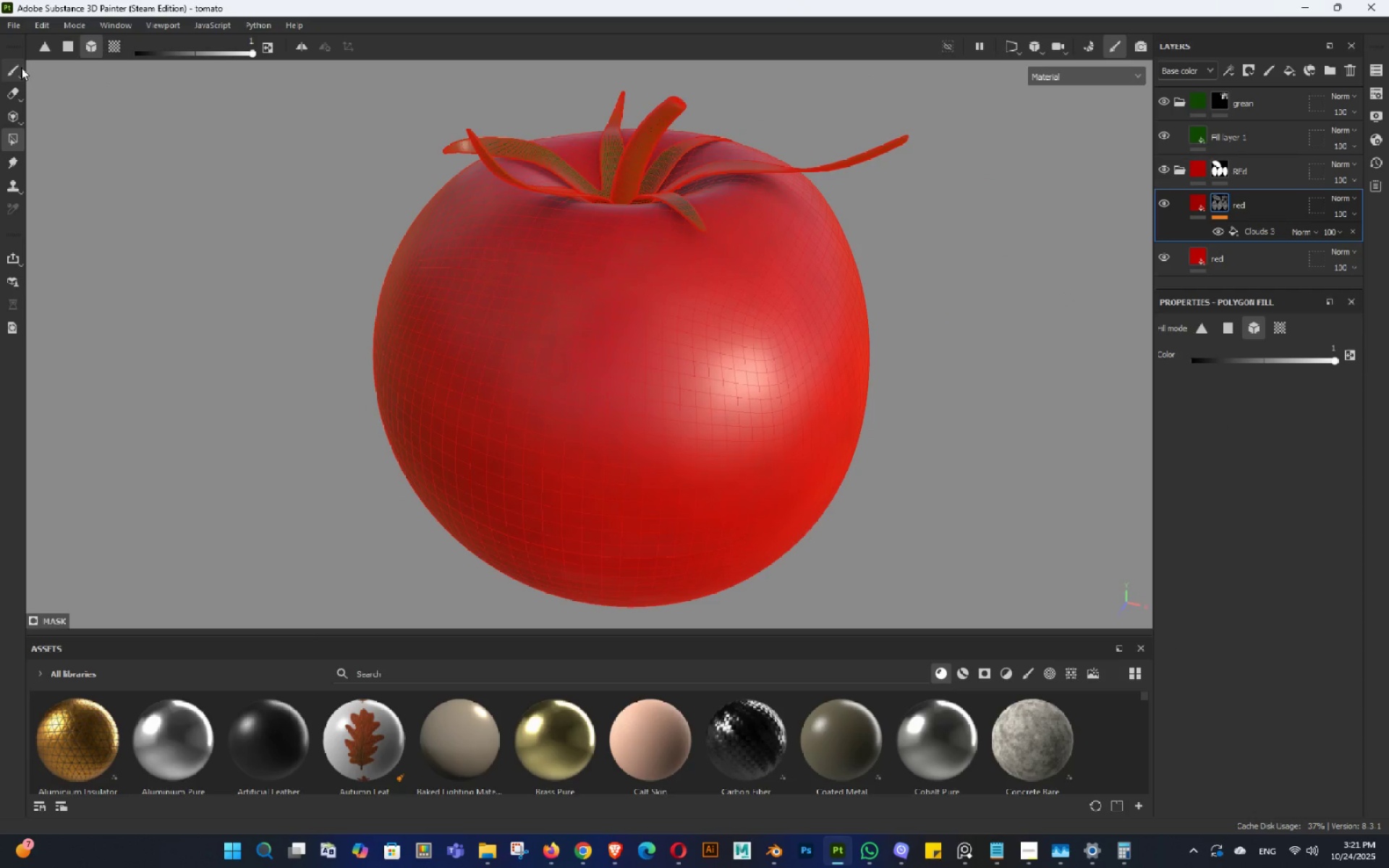 
left_click([15, 68])
 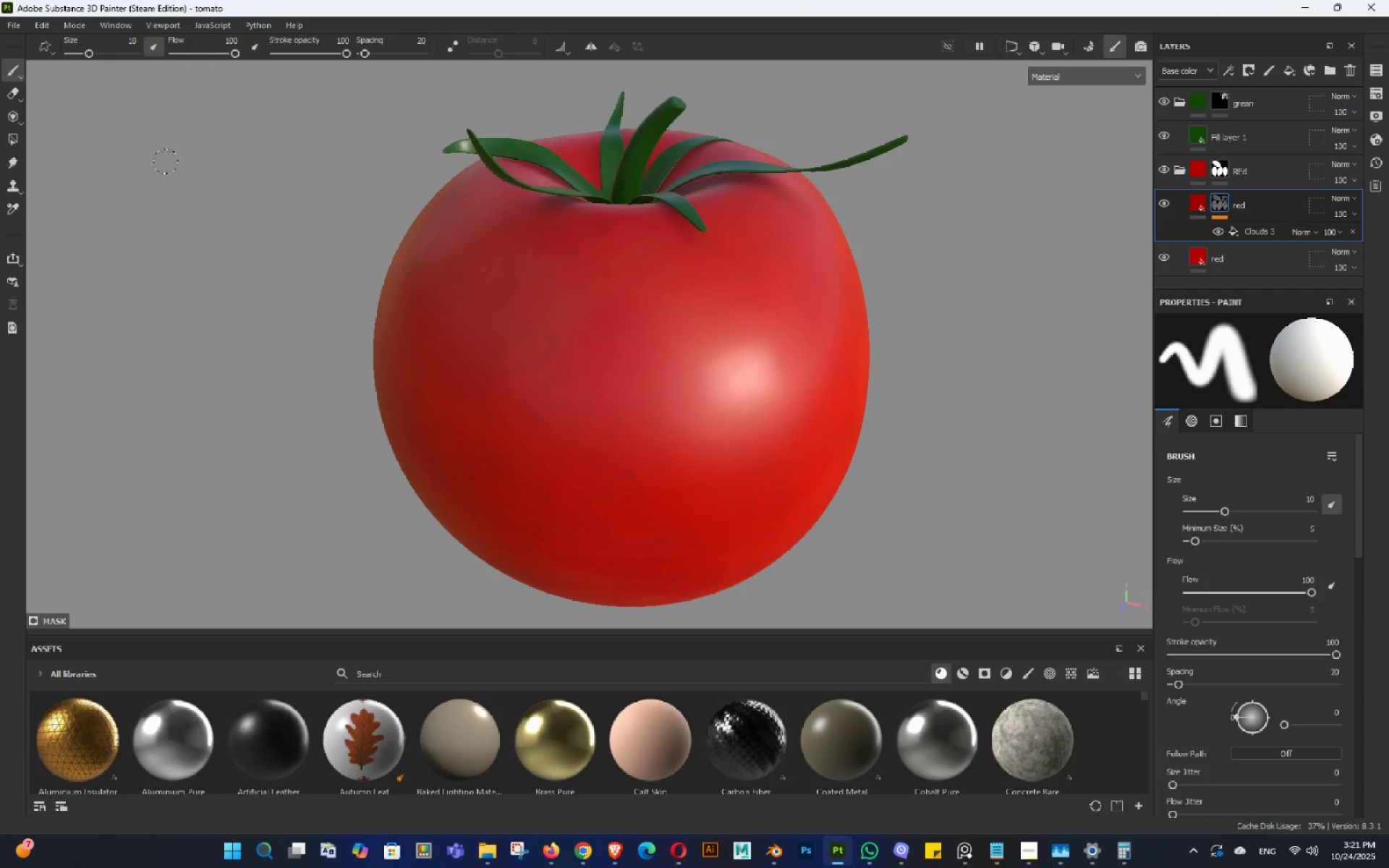 
hold_key(key=AltLeft, duration=1.5)
 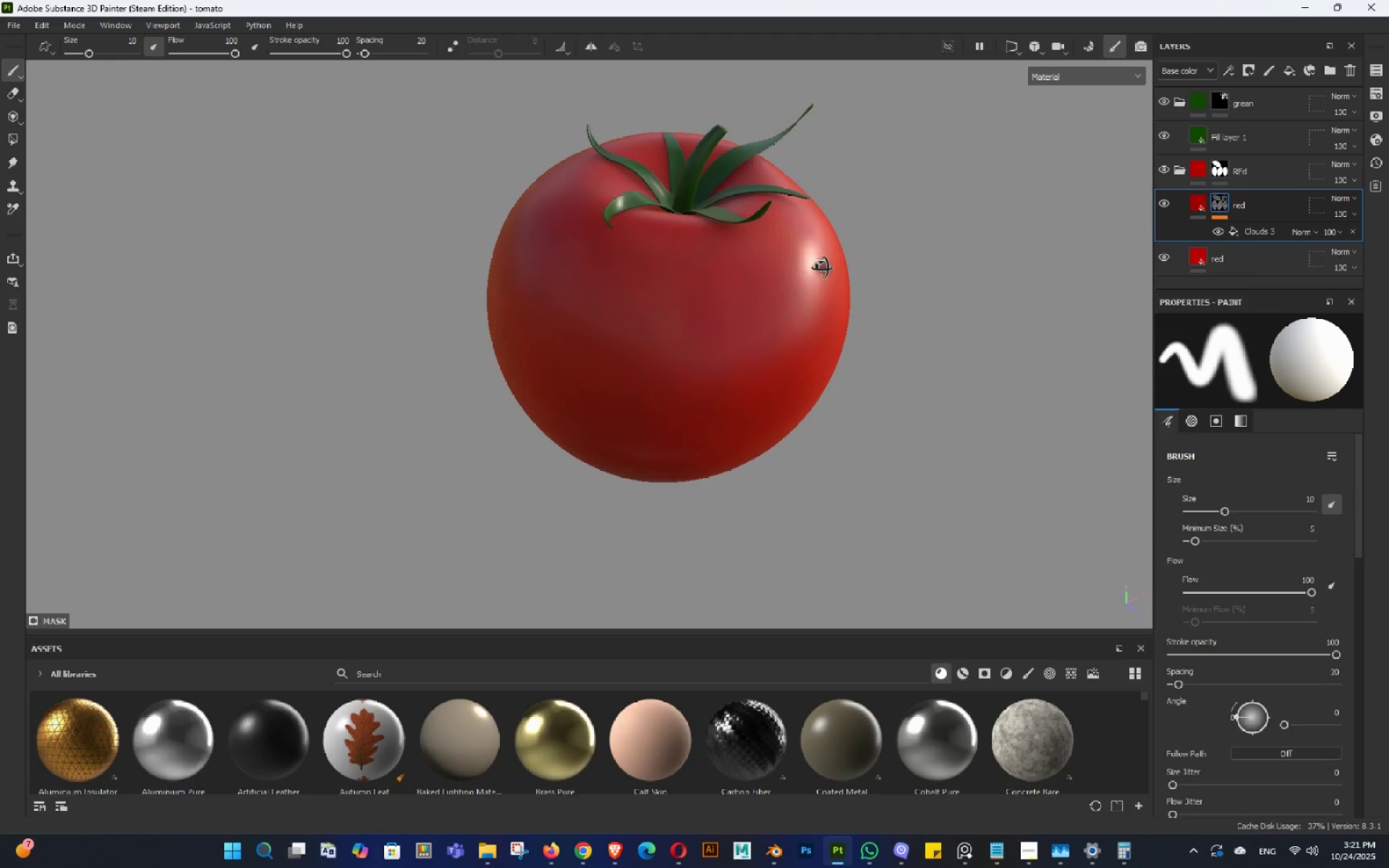 
hold_key(key=AltLeft, duration=1.69)
 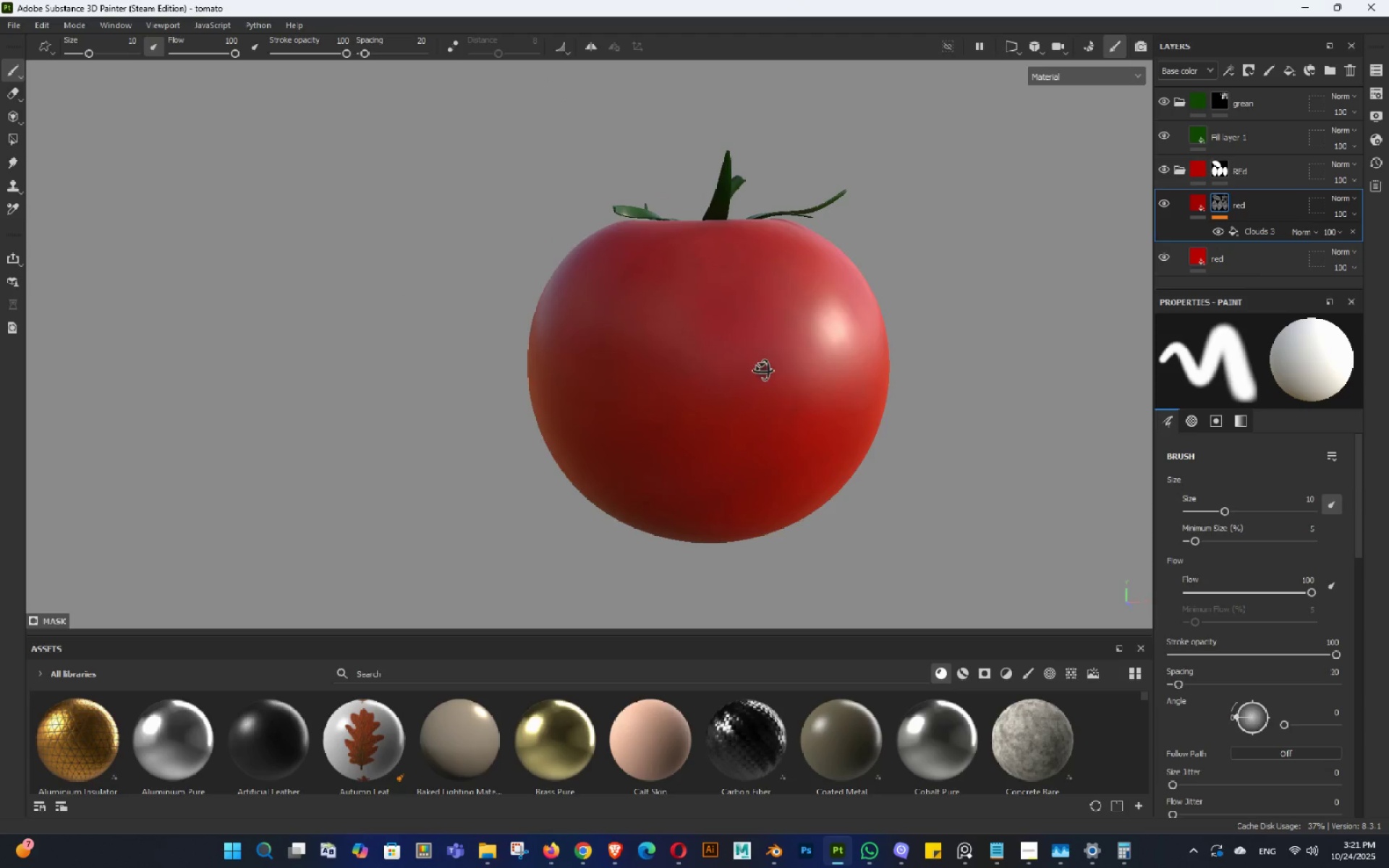 
hold_key(key=AltLeft, duration=1.52)
 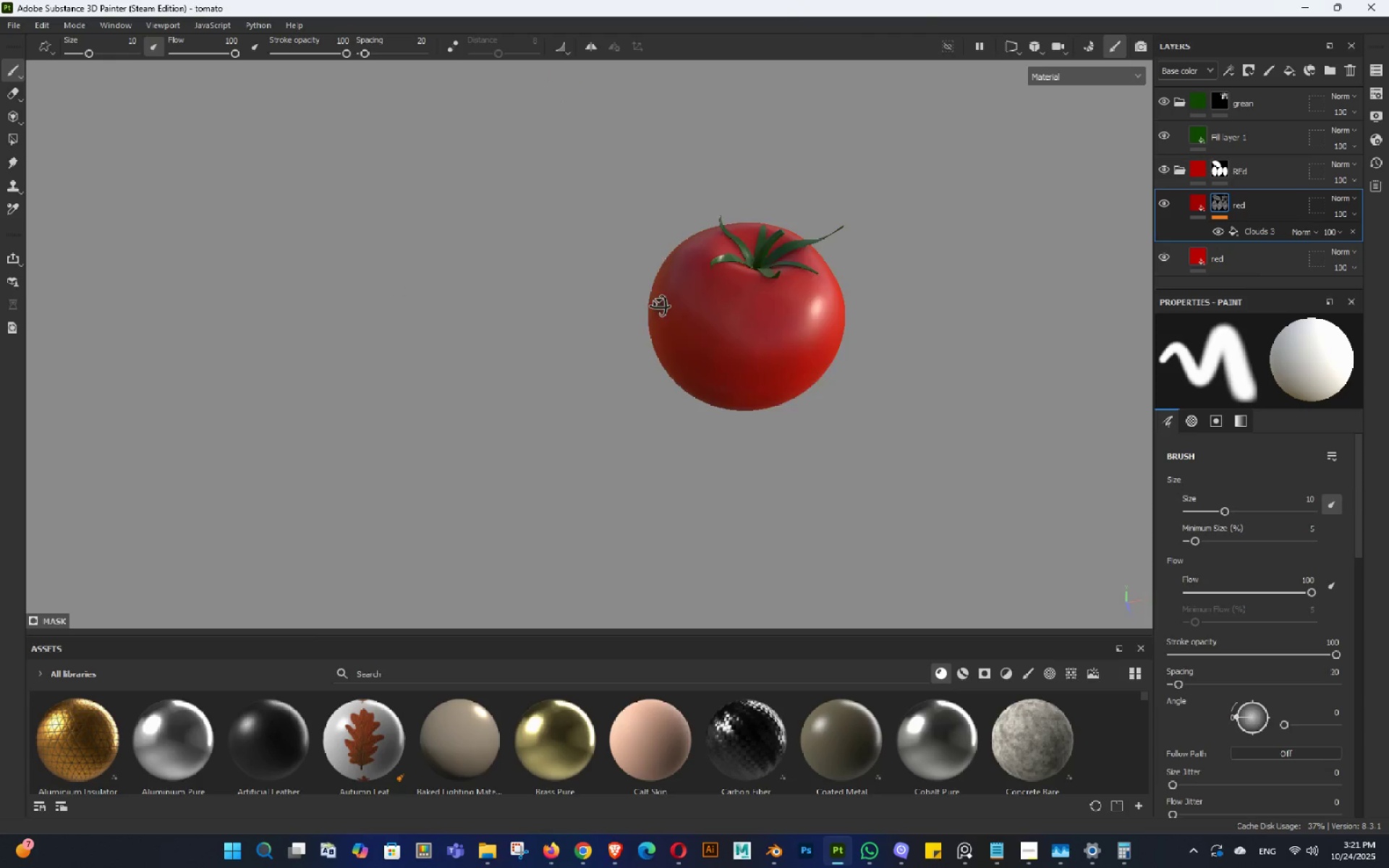 
hold_key(key=AltLeft, duration=1.49)
 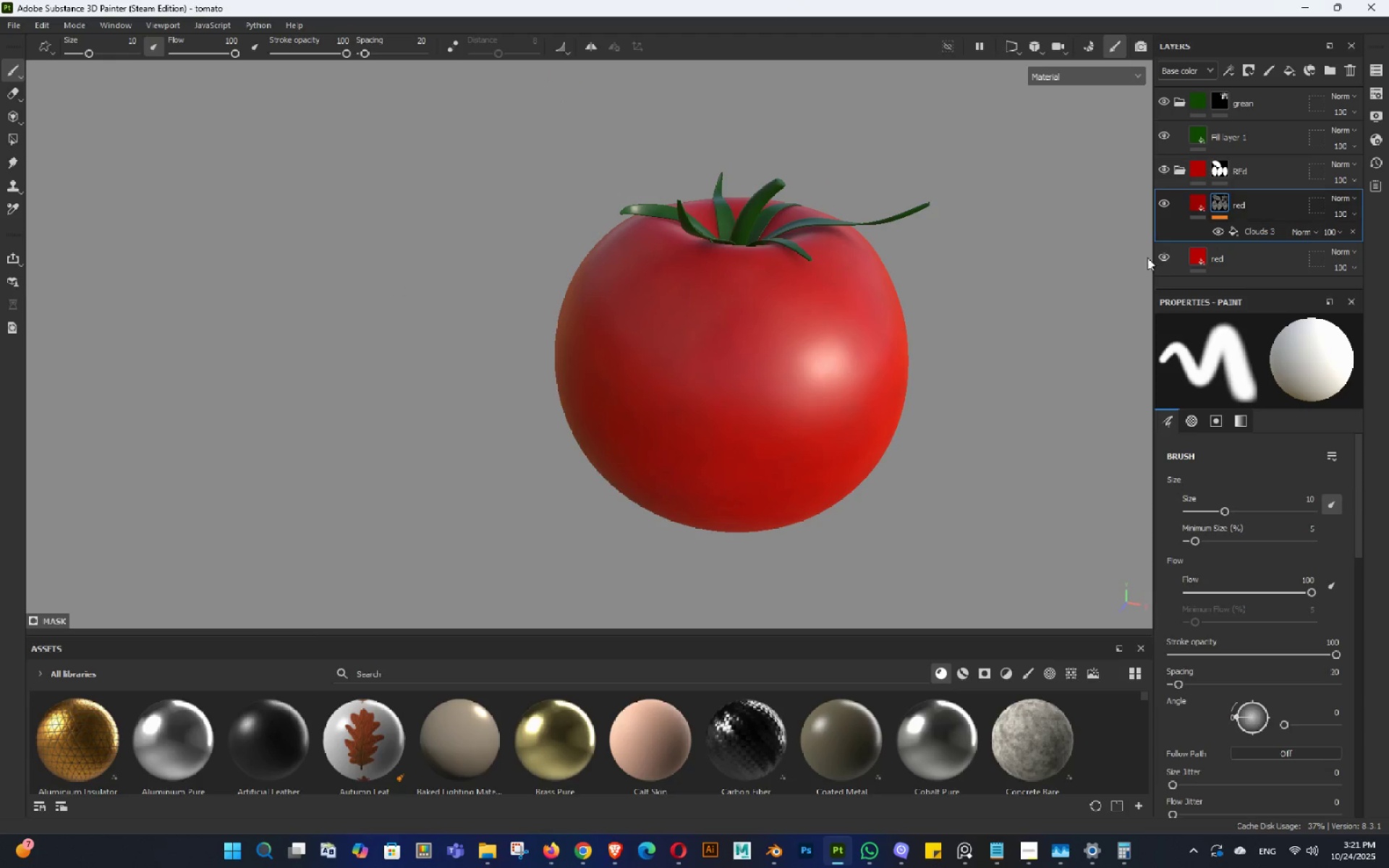 
hold_key(key=AltLeft, duration=0.94)
 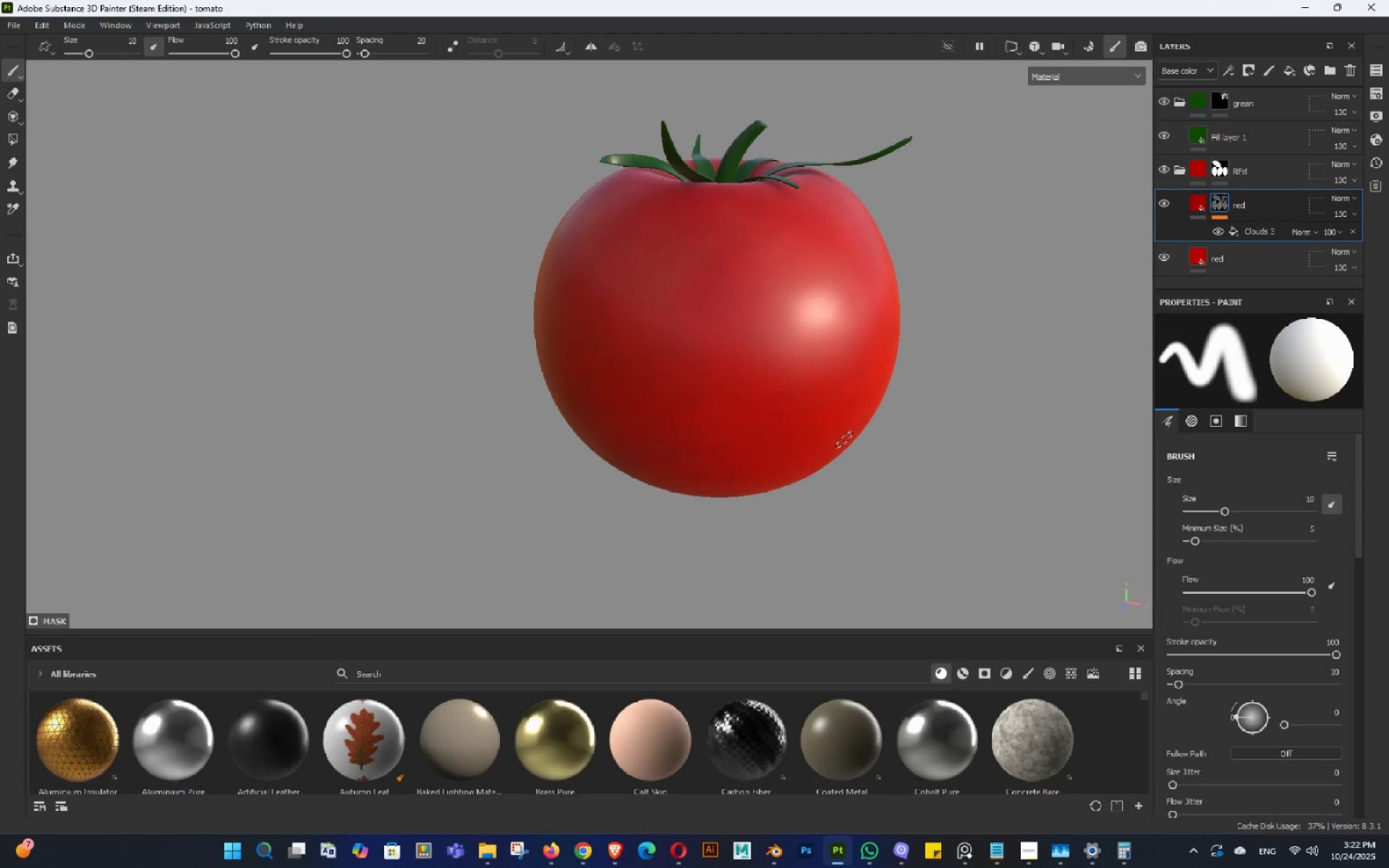 
key(Control+S)
 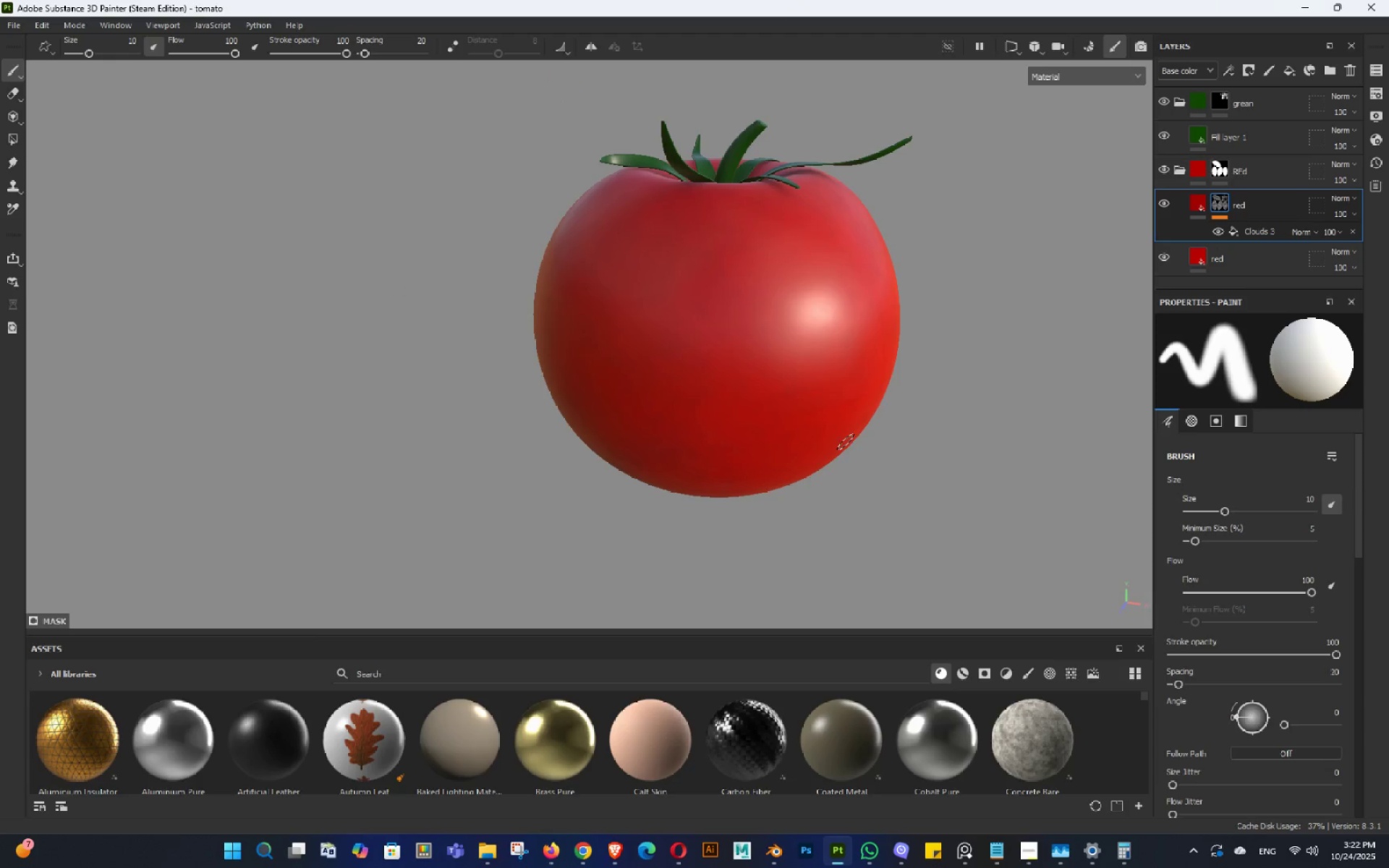 
hold_key(key=AltLeft, duration=0.75)
 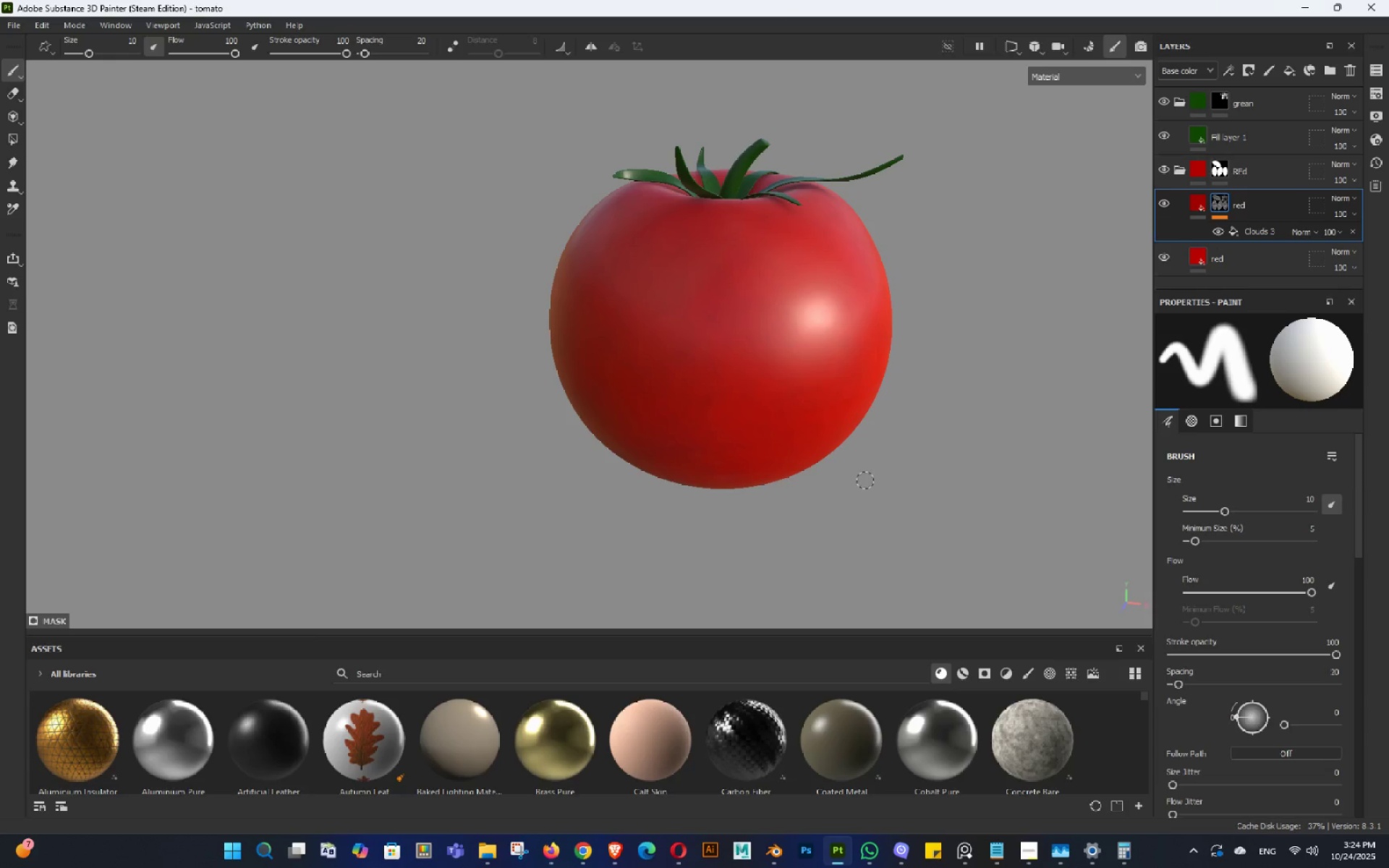 
wait(128.09)
 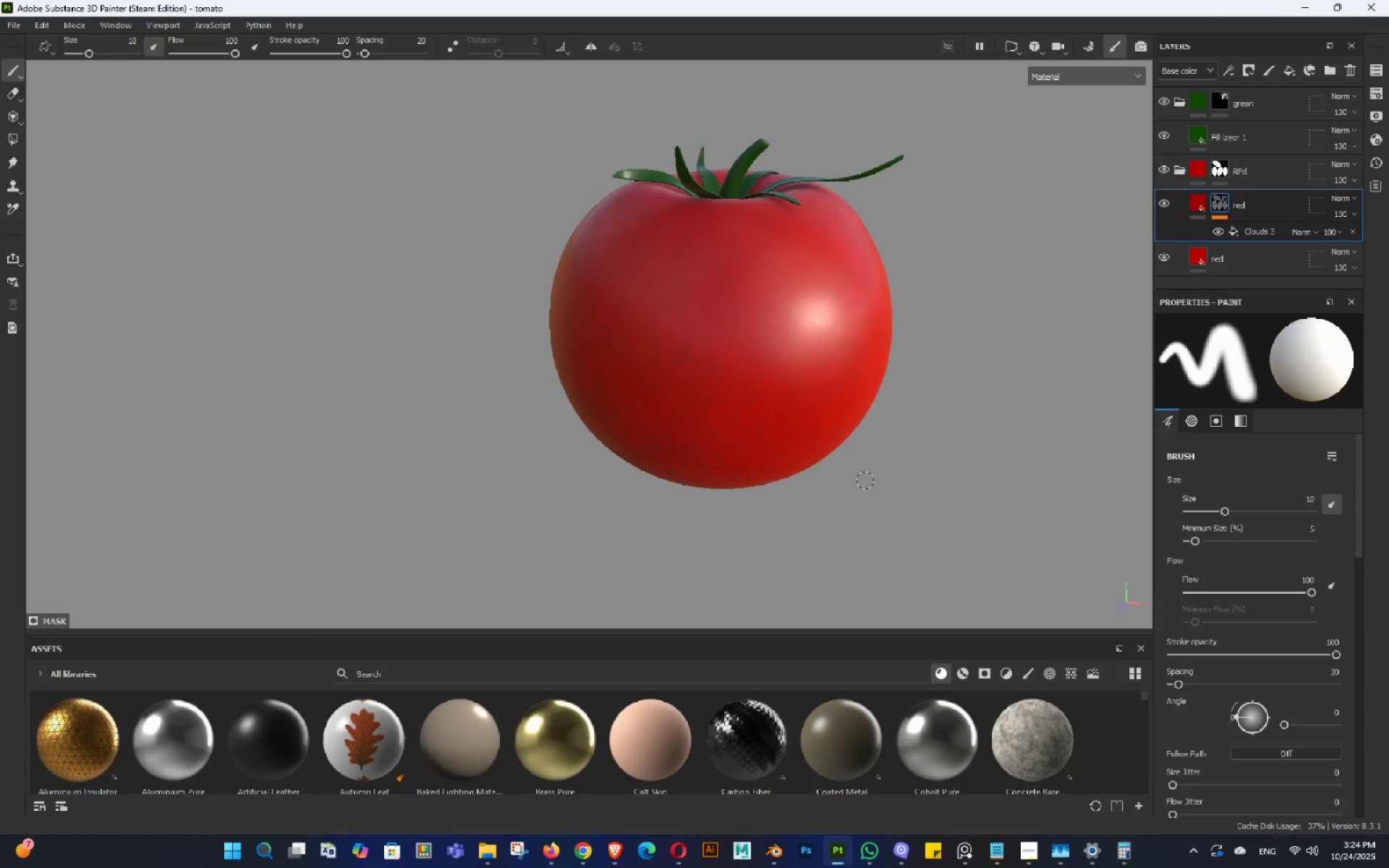 
hold_key(key=AltLeft, duration=0.87)
 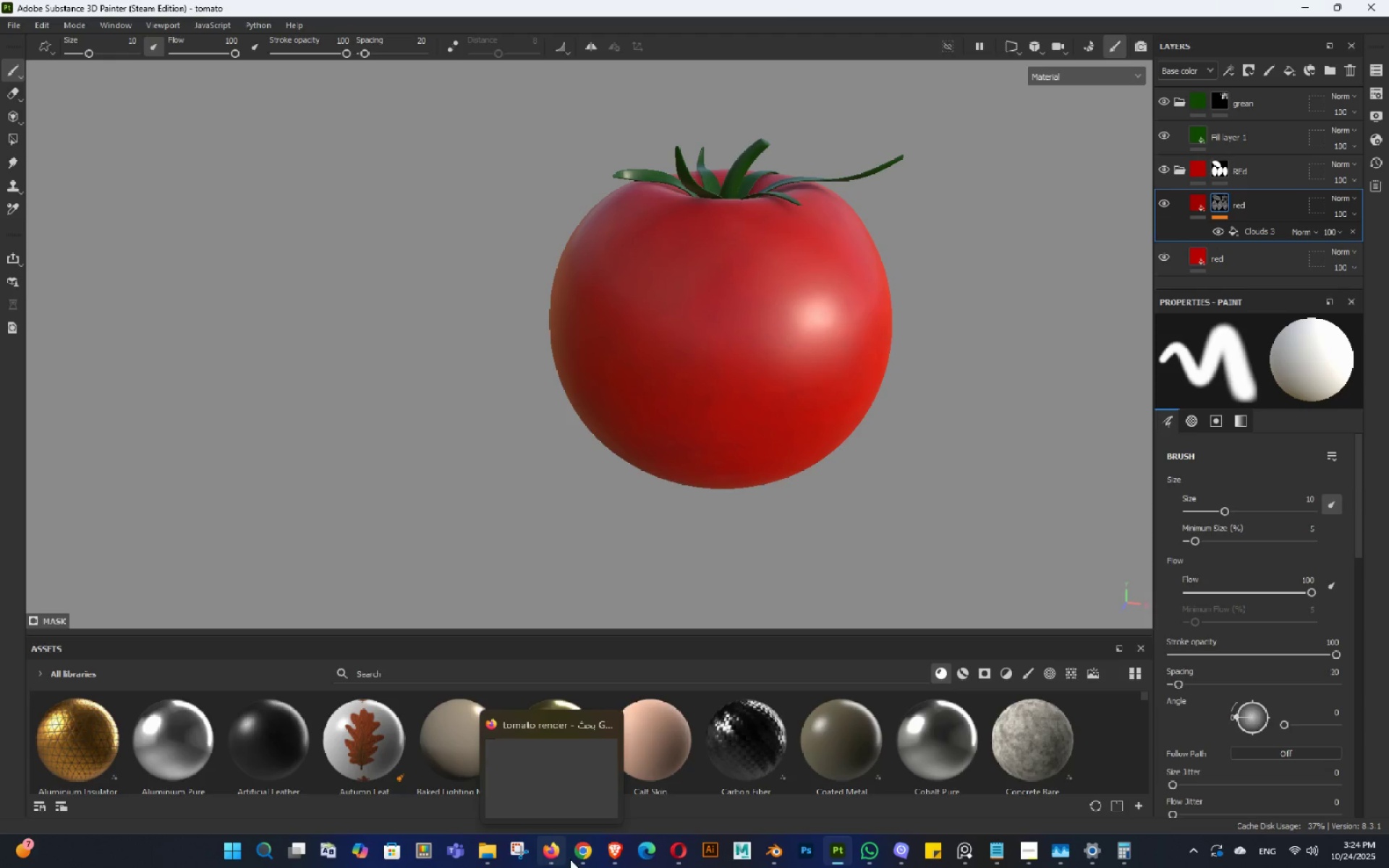 
wait(5.01)
 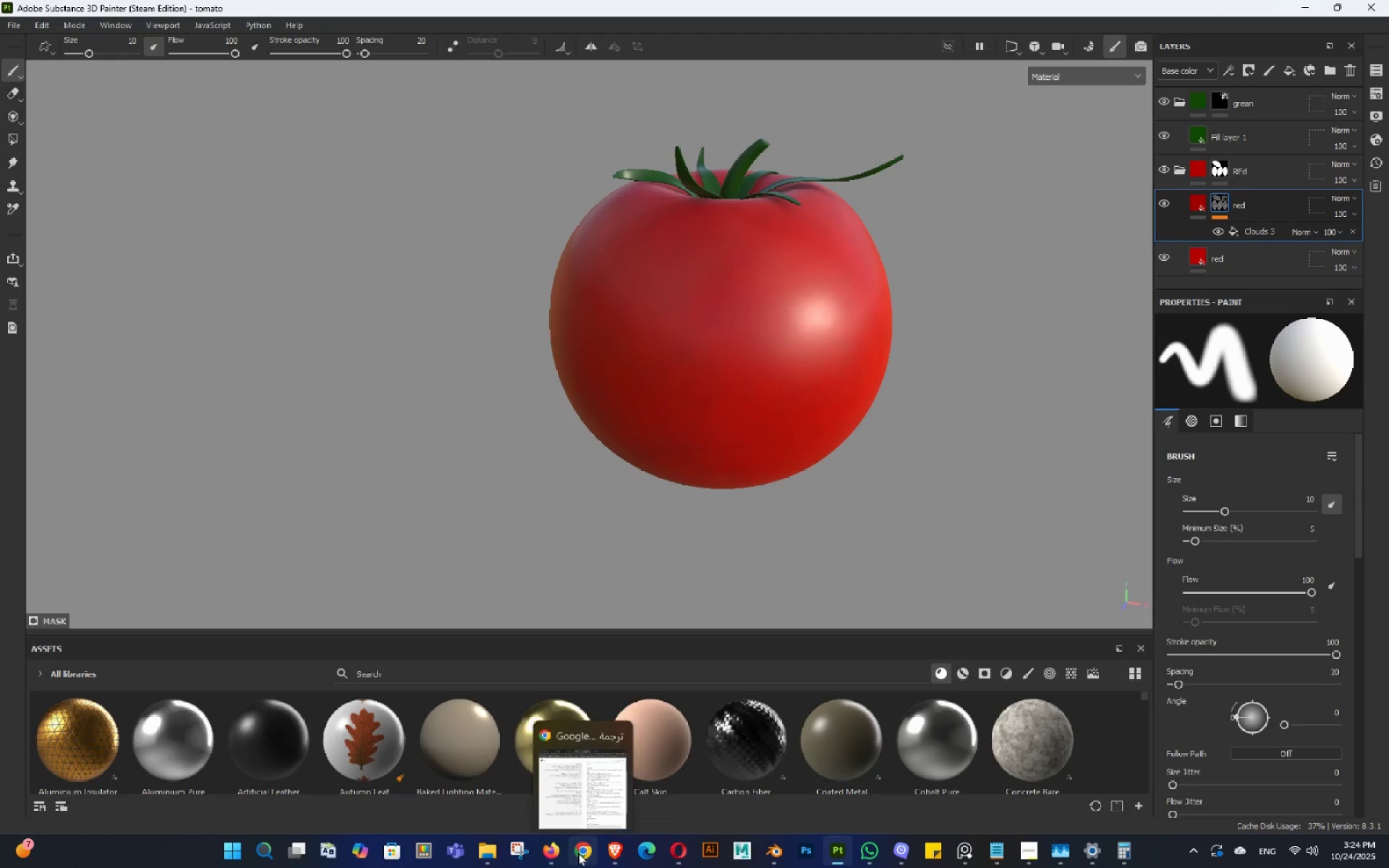 
left_click([781, 856])
 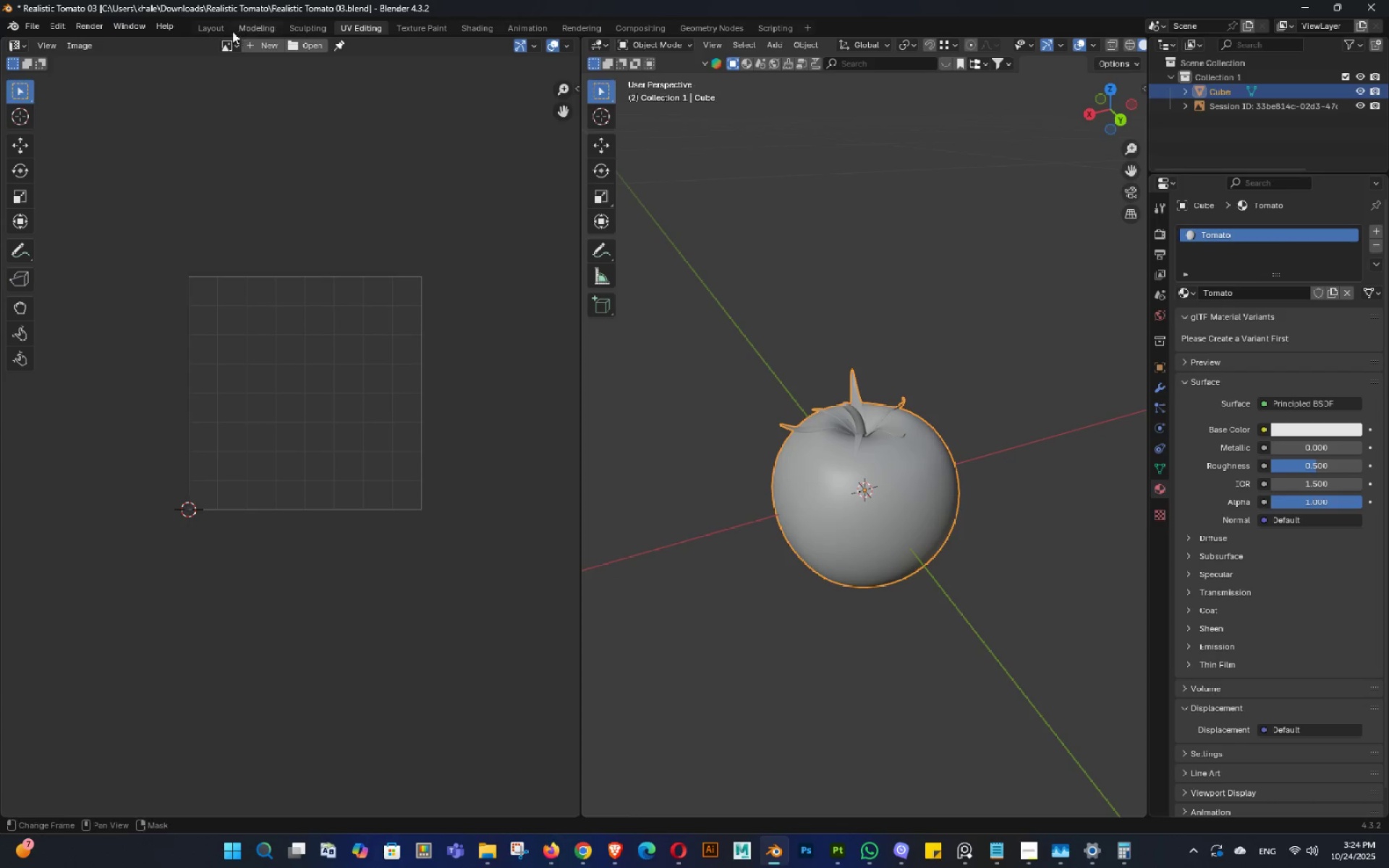 
left_click([216, 25])
 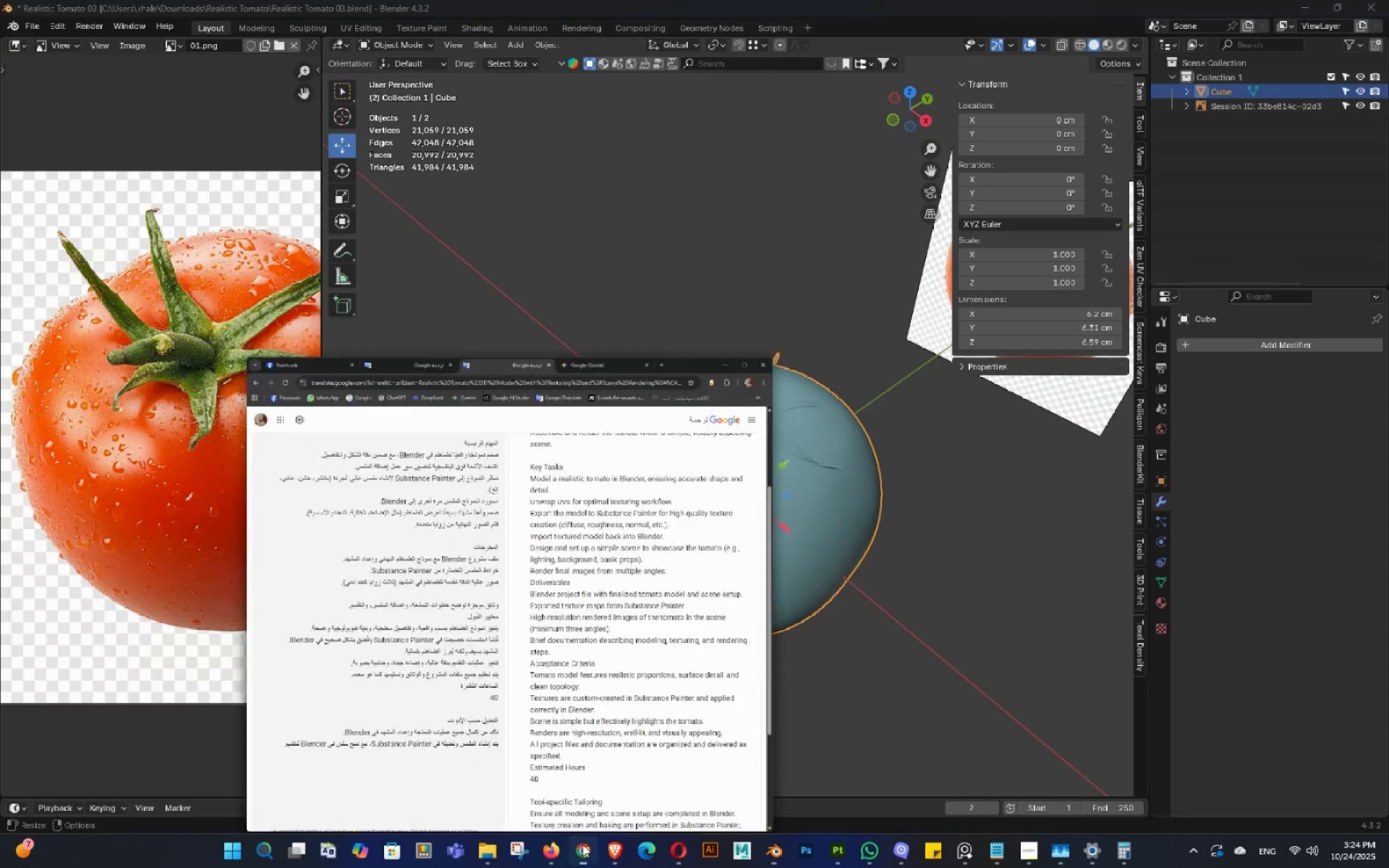 
left_click([594, 846])
 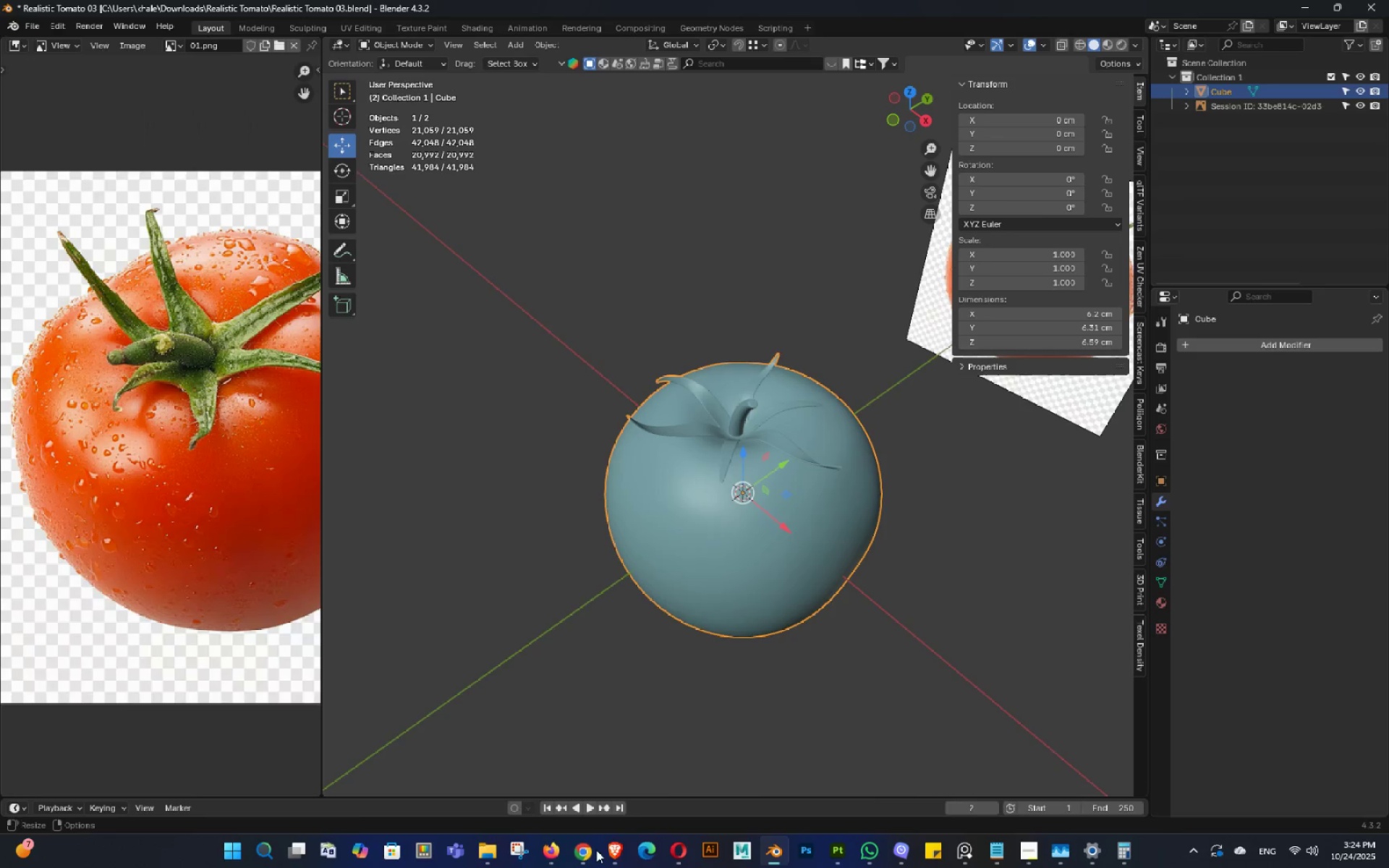 
mouse_move([616, 839])
 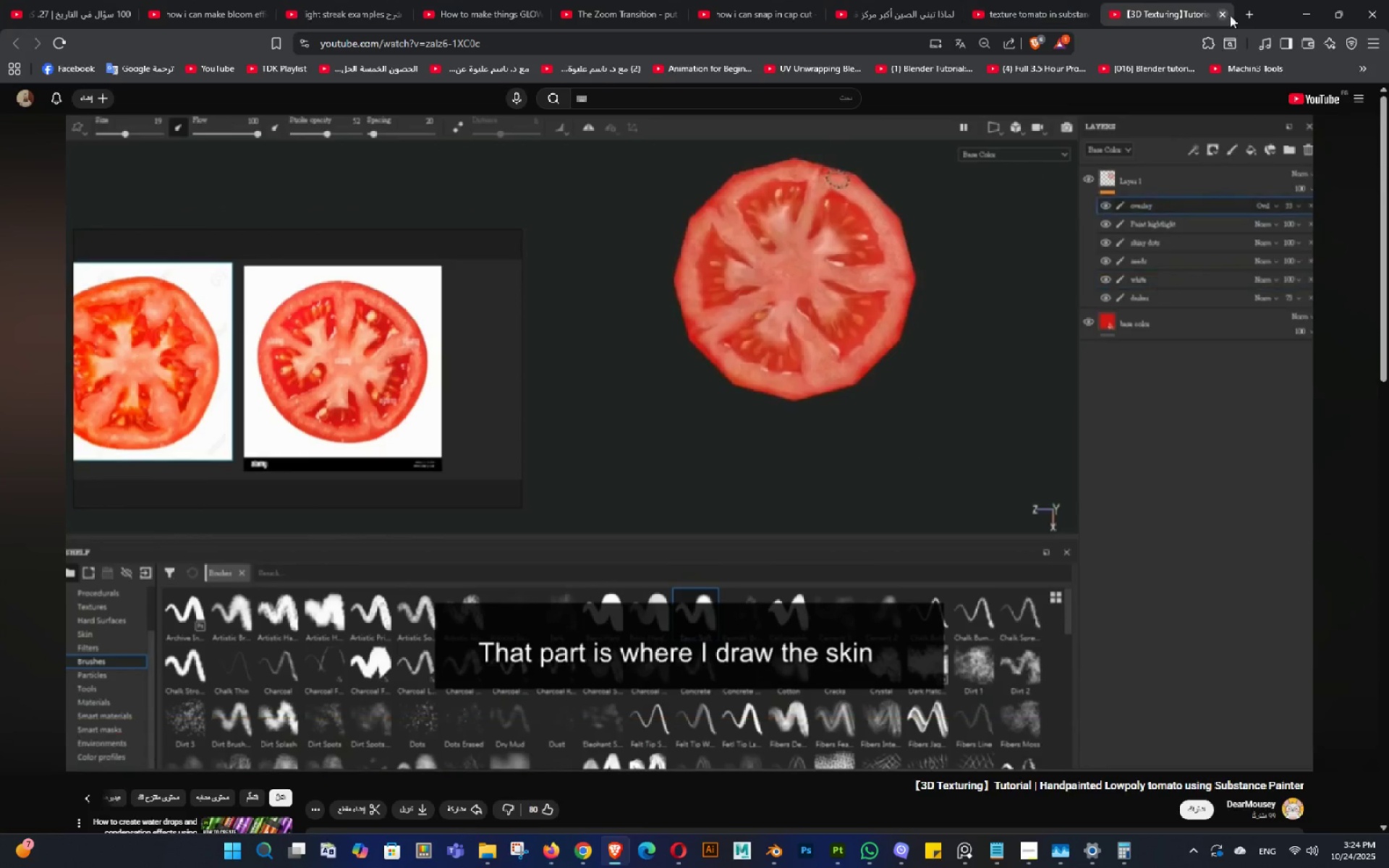 
left_click([1295, 8])
 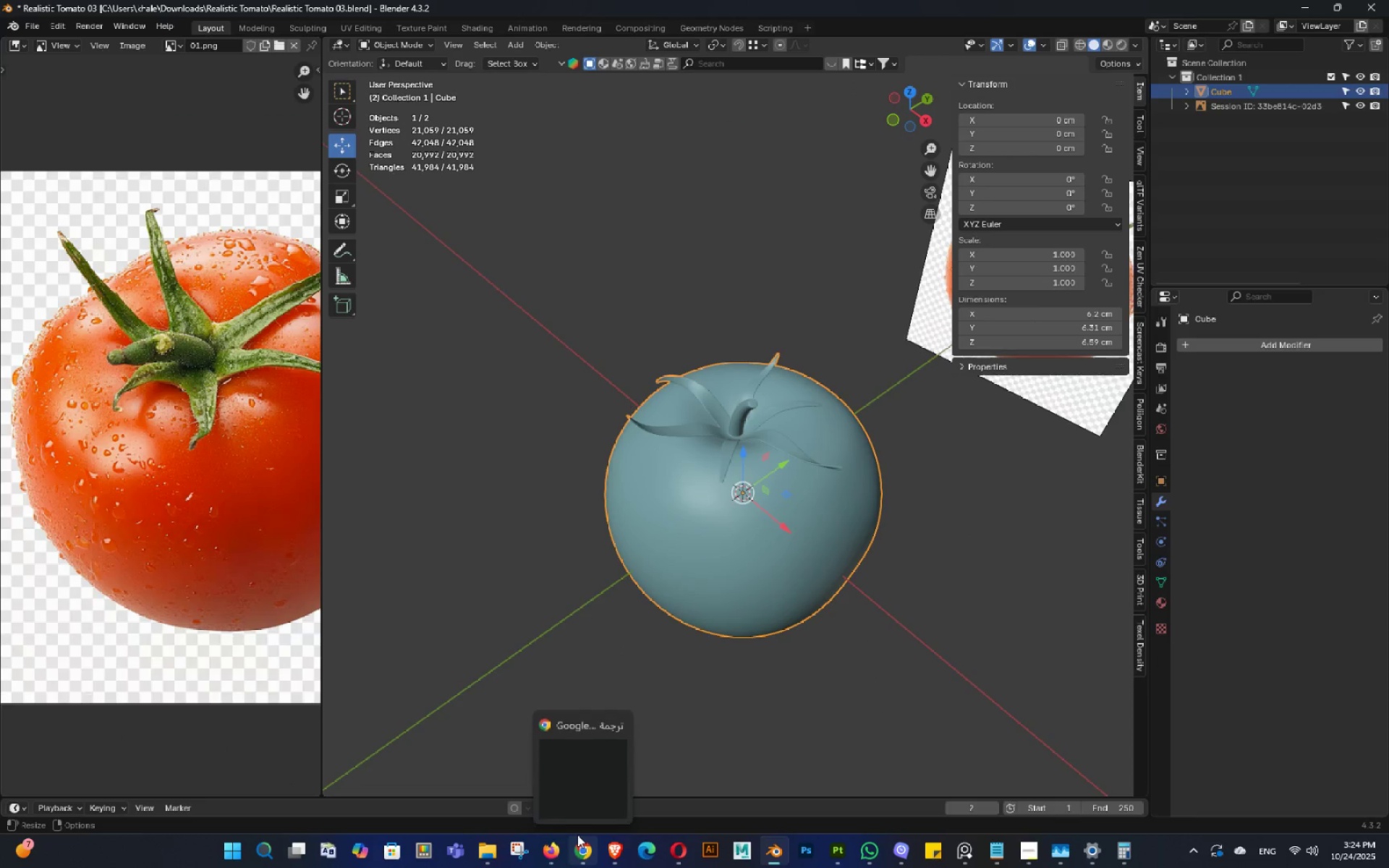 
left_click([611, 752])
 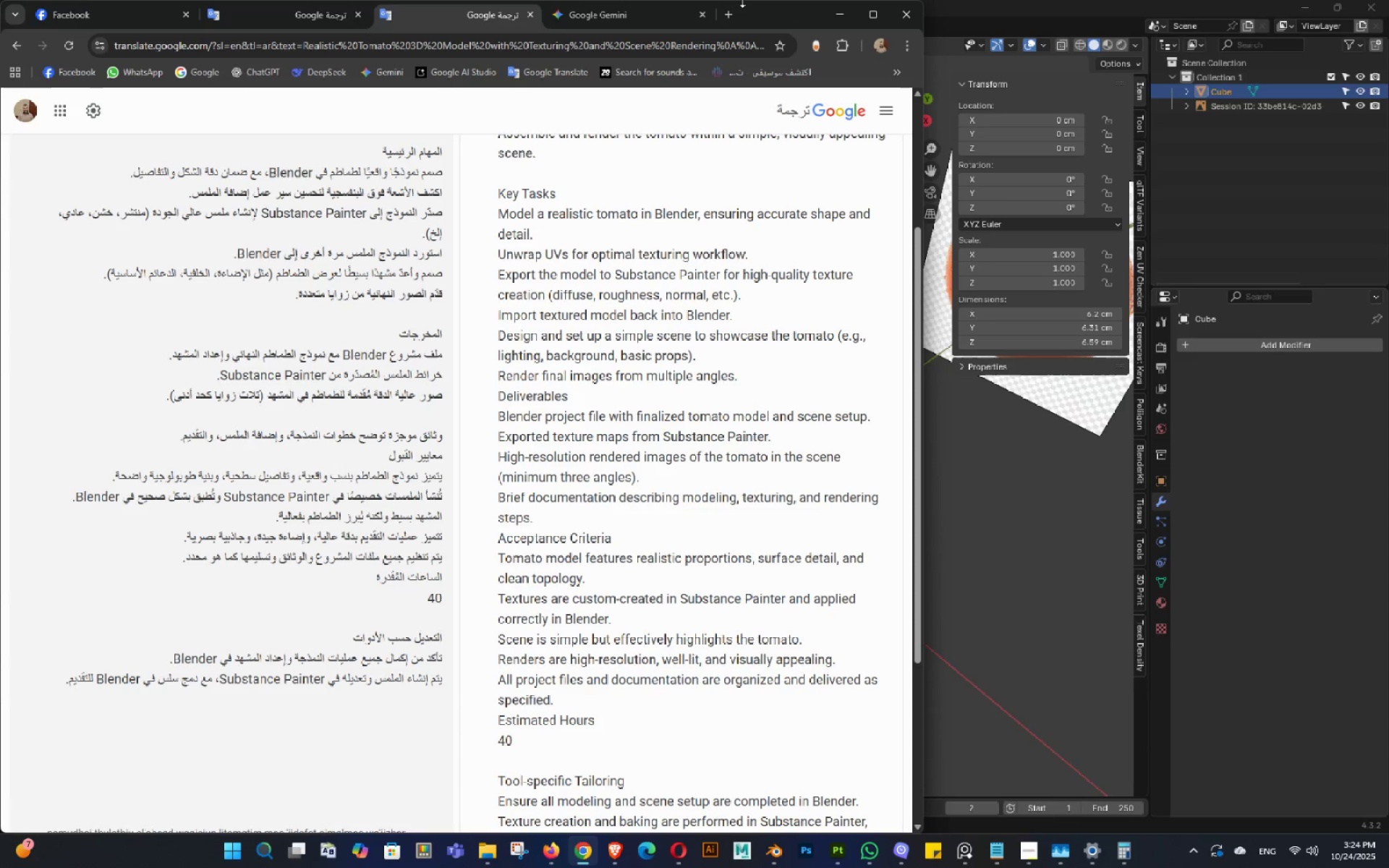 
left_click_drag(start_coordinate=[742, 3], to_coordinate=[736, 6])
 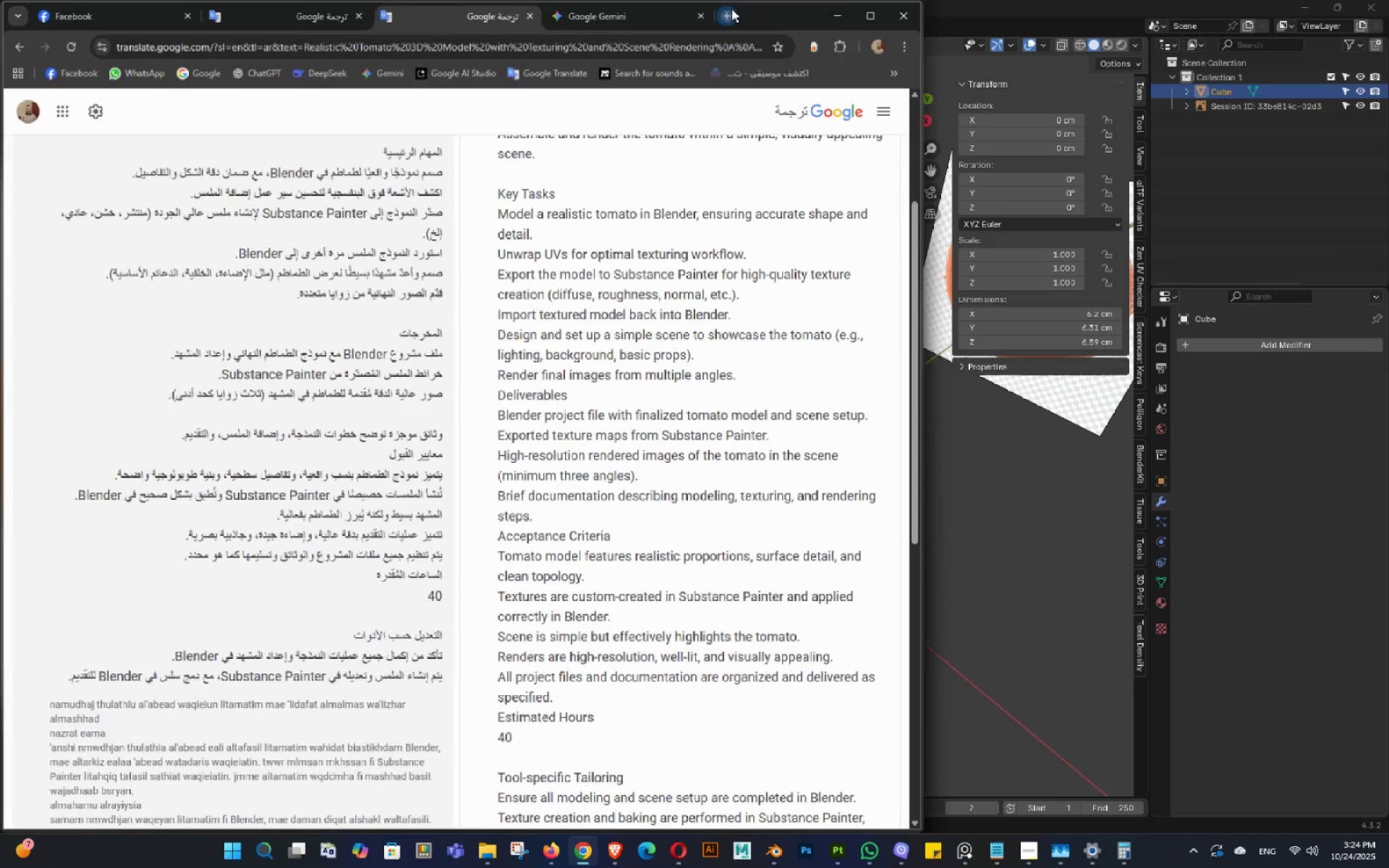 
double_click([731, 9])
 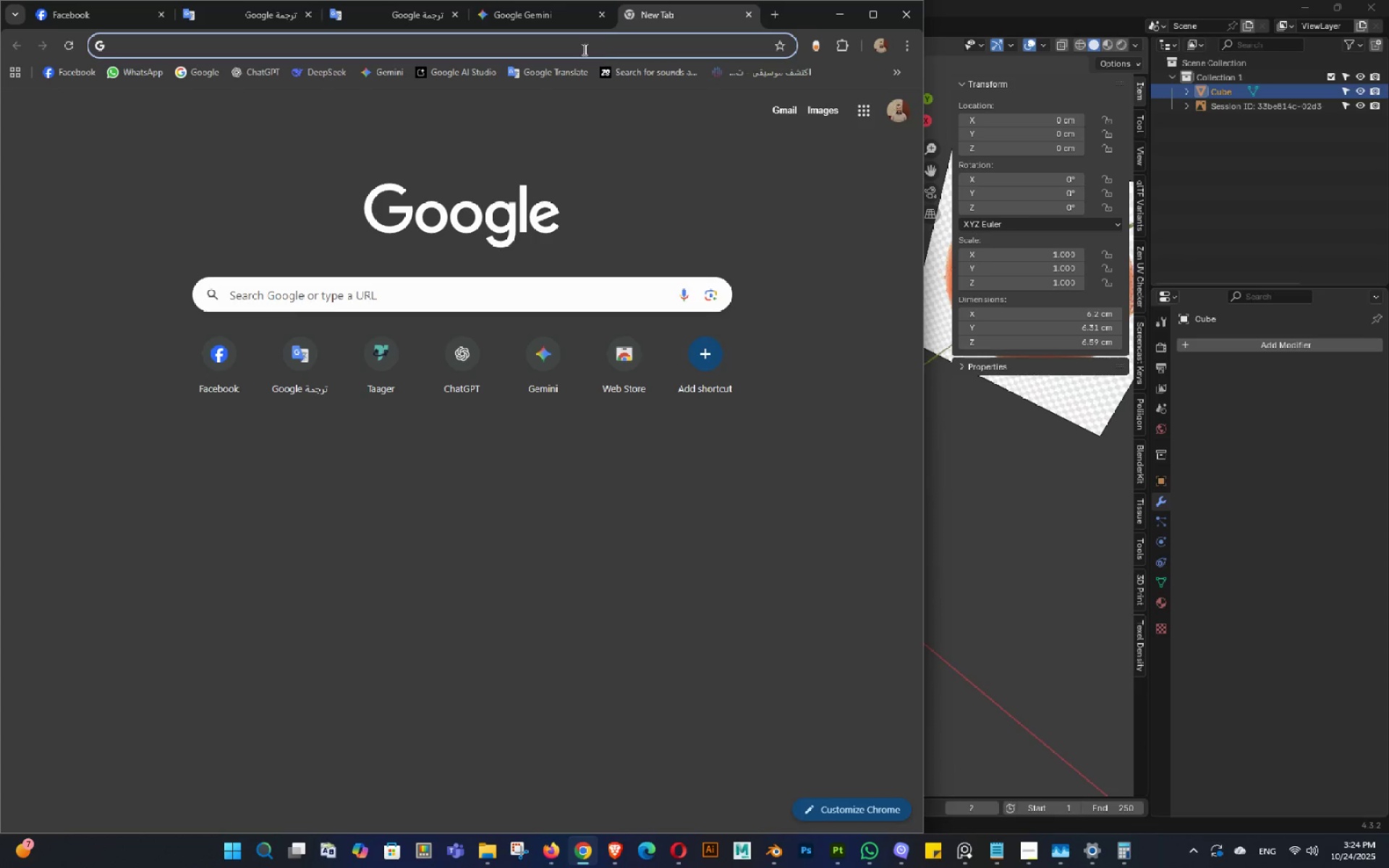 
left_click([583, 45])
 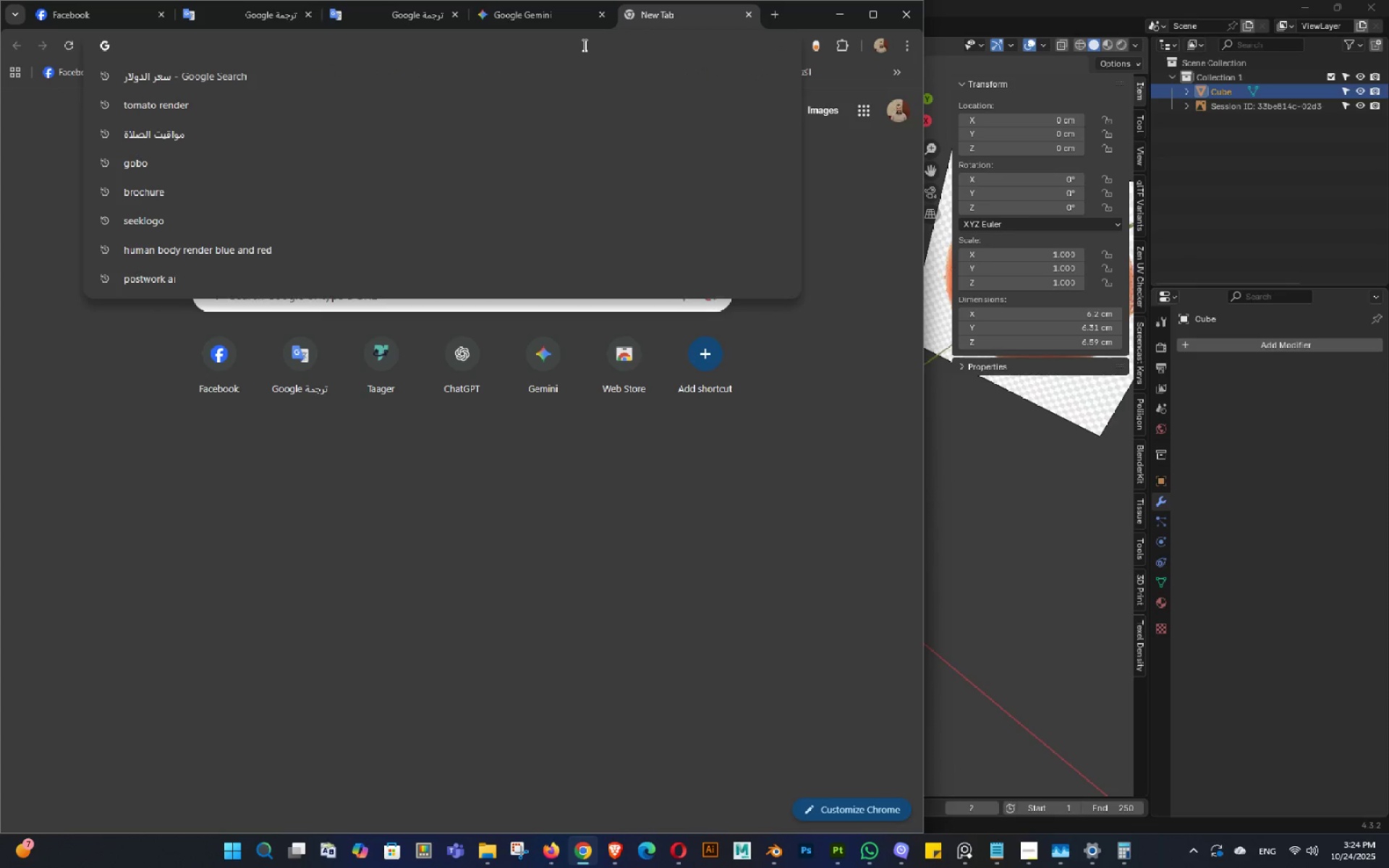 
type(tomato)
 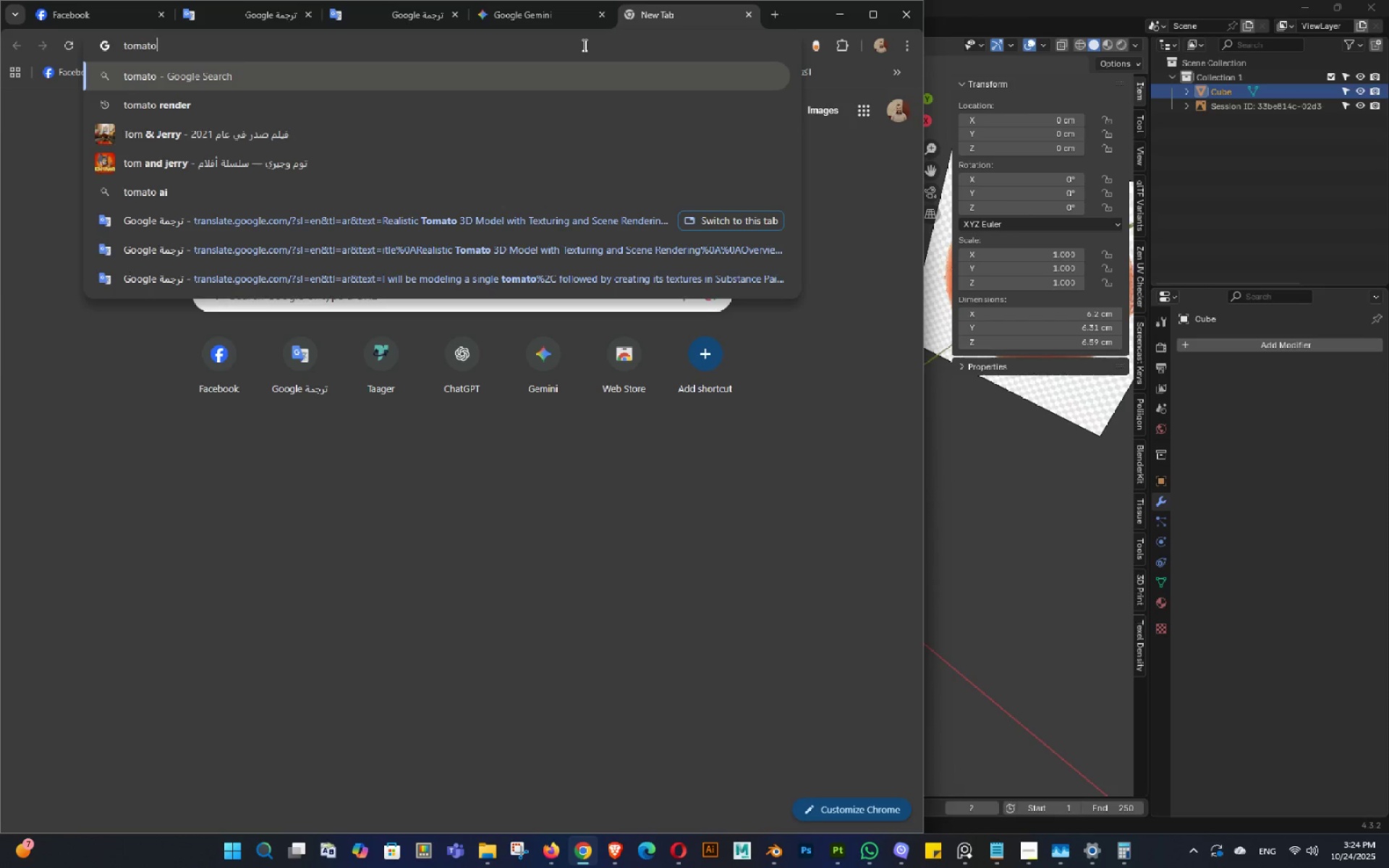 
key(Enter)
 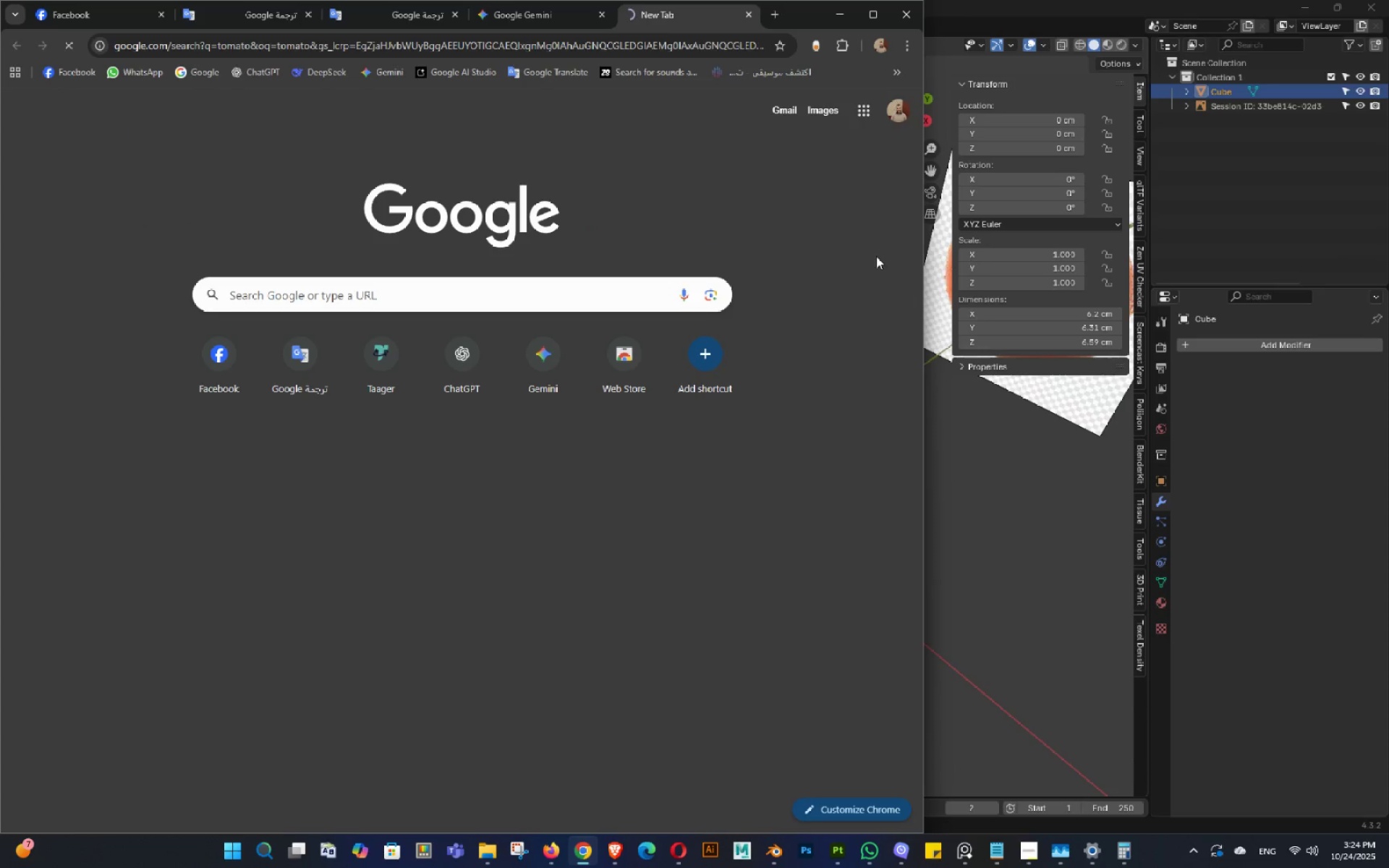 
wait(5.71)
 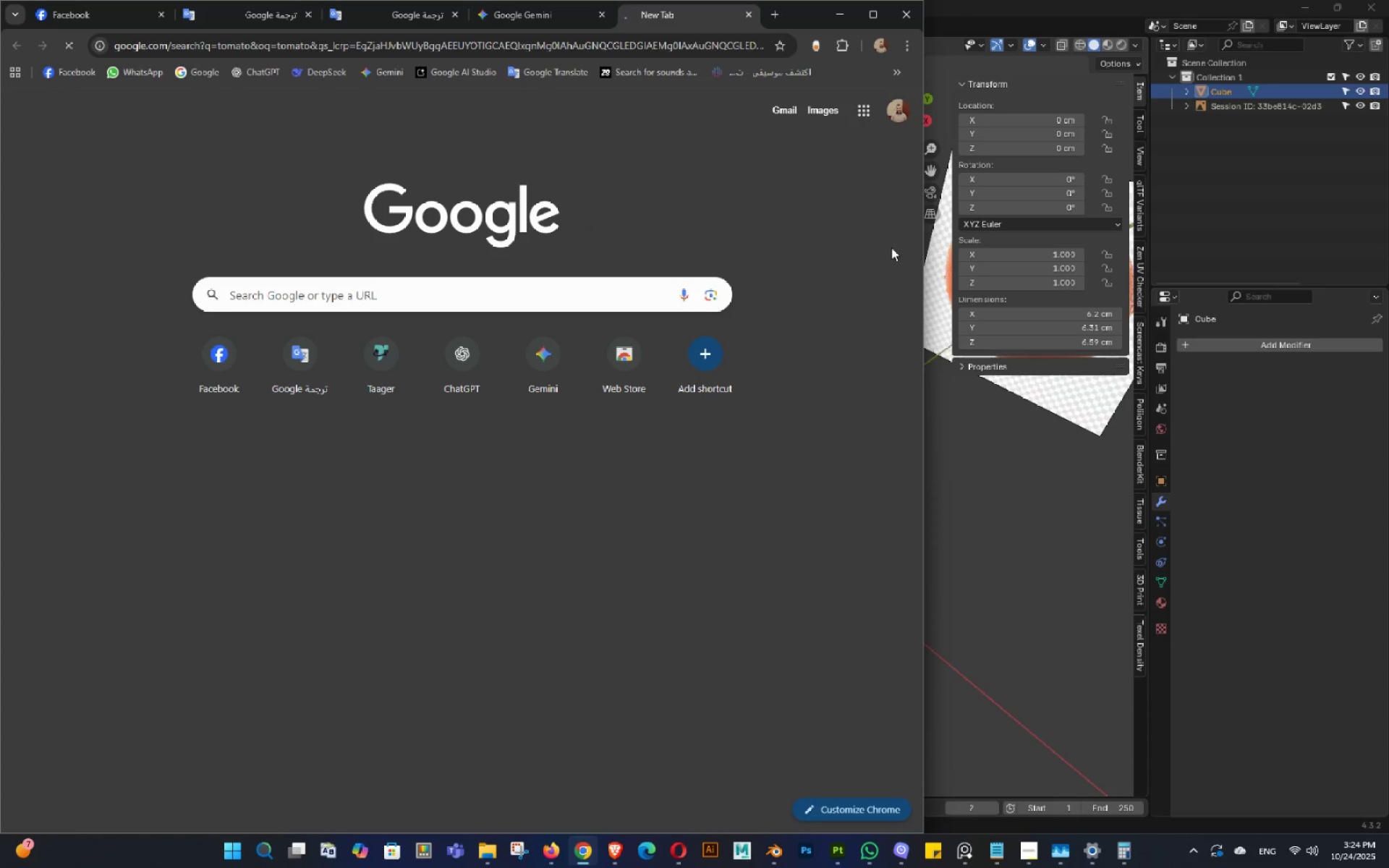 
left_click([815, 167])
 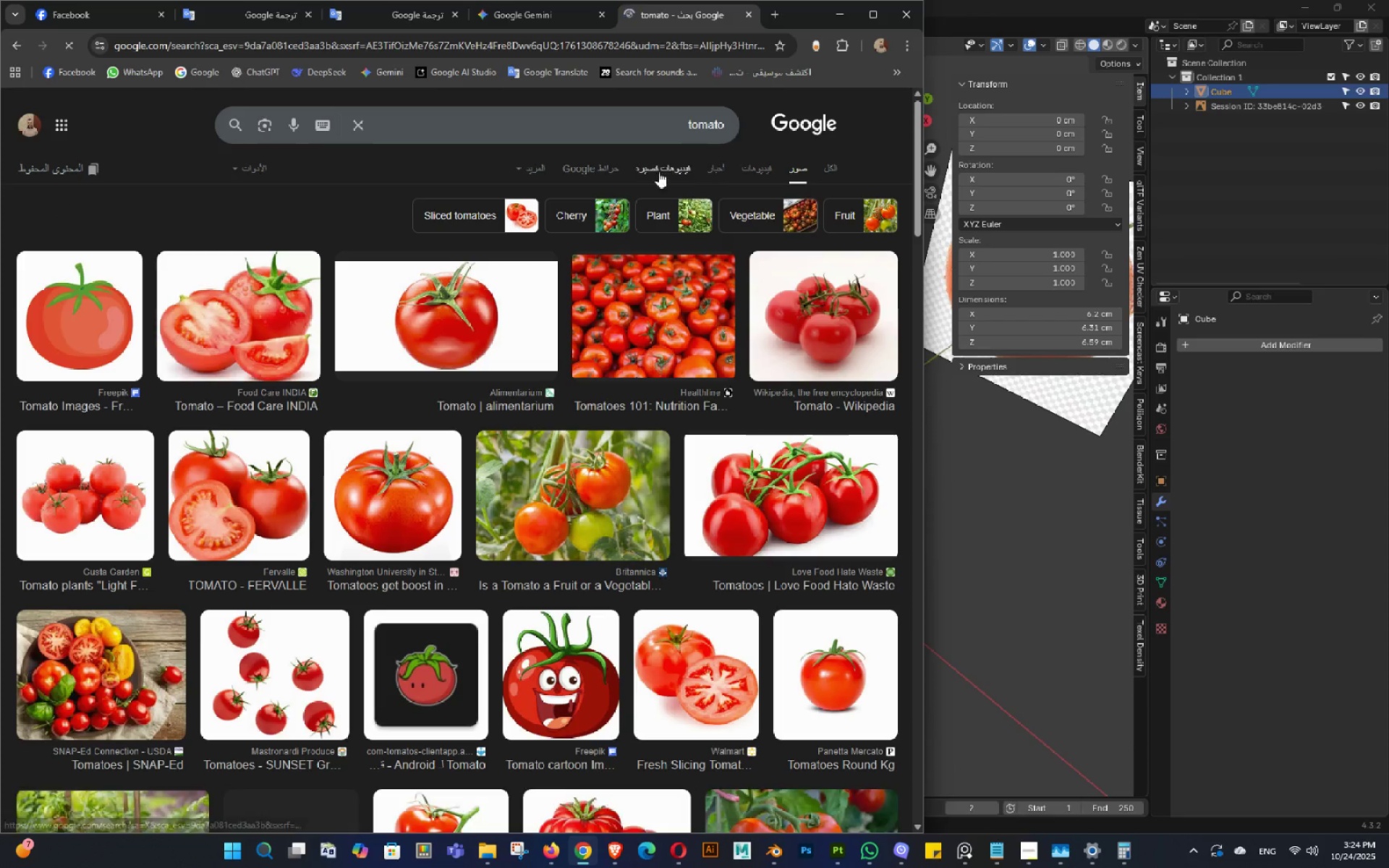 
left_click([242, 169])
 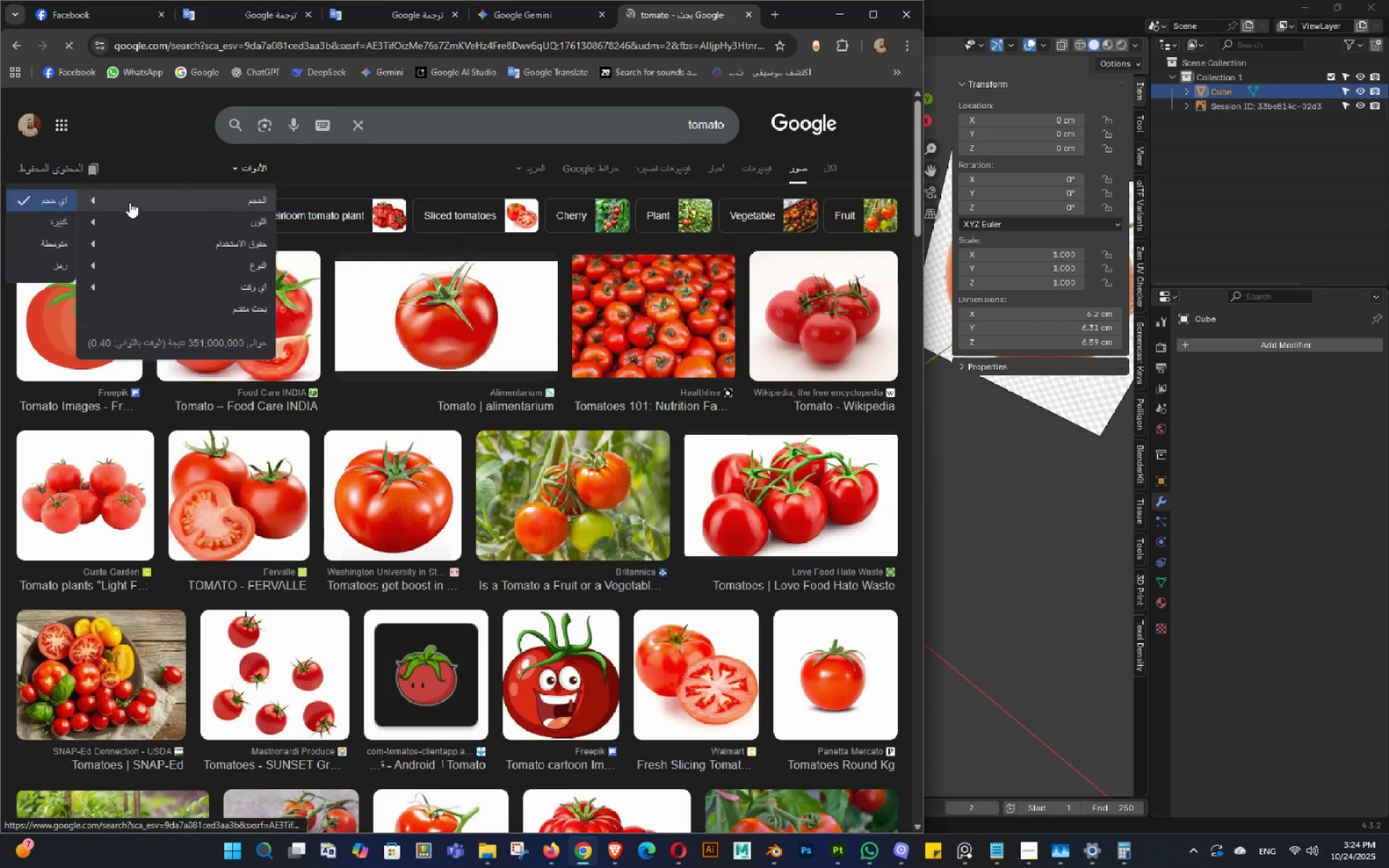 
left_click_drag(start_coordinate=[33, 226], to_coordinate=[32, 258])
 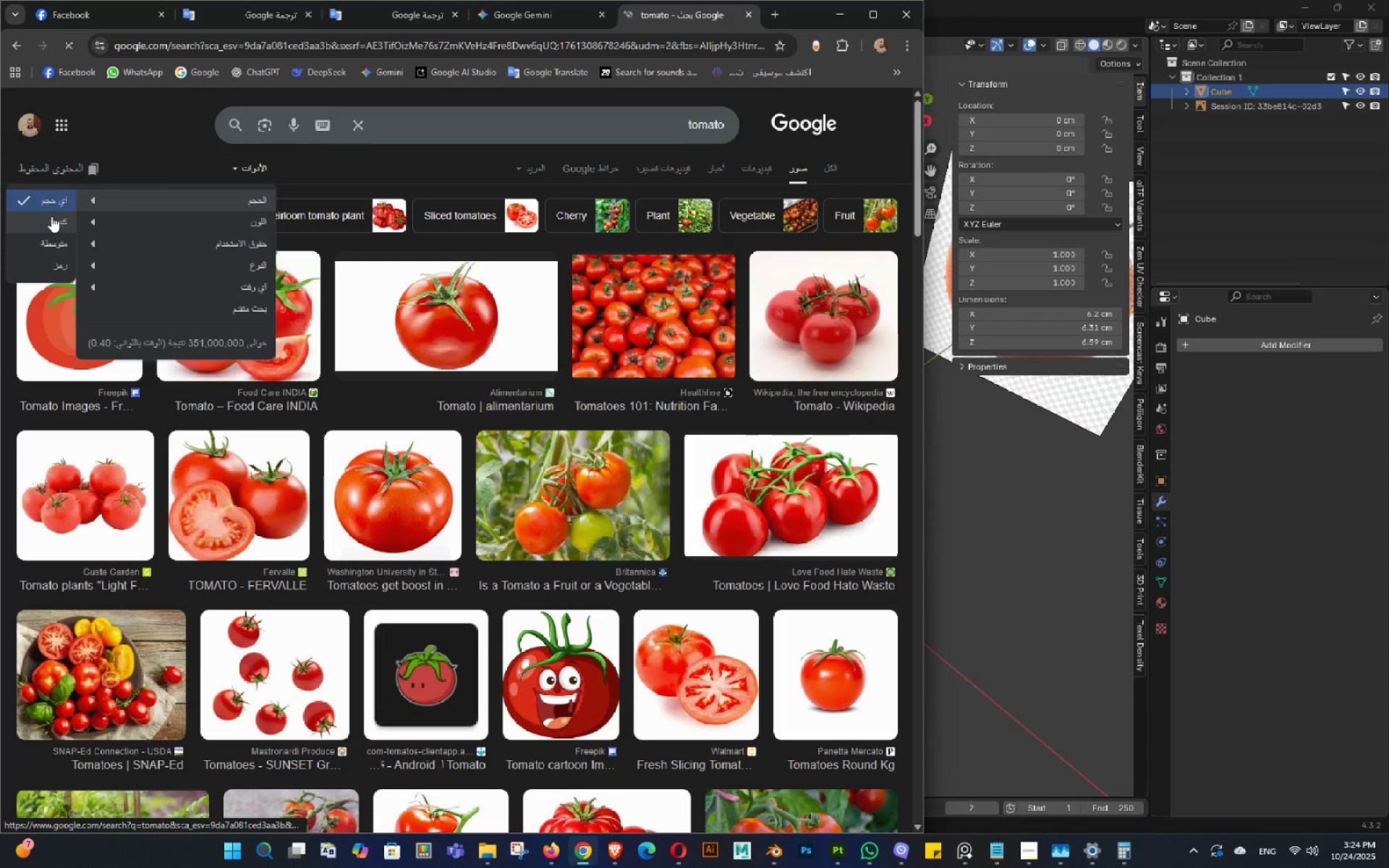 
left_click([51, 216])
 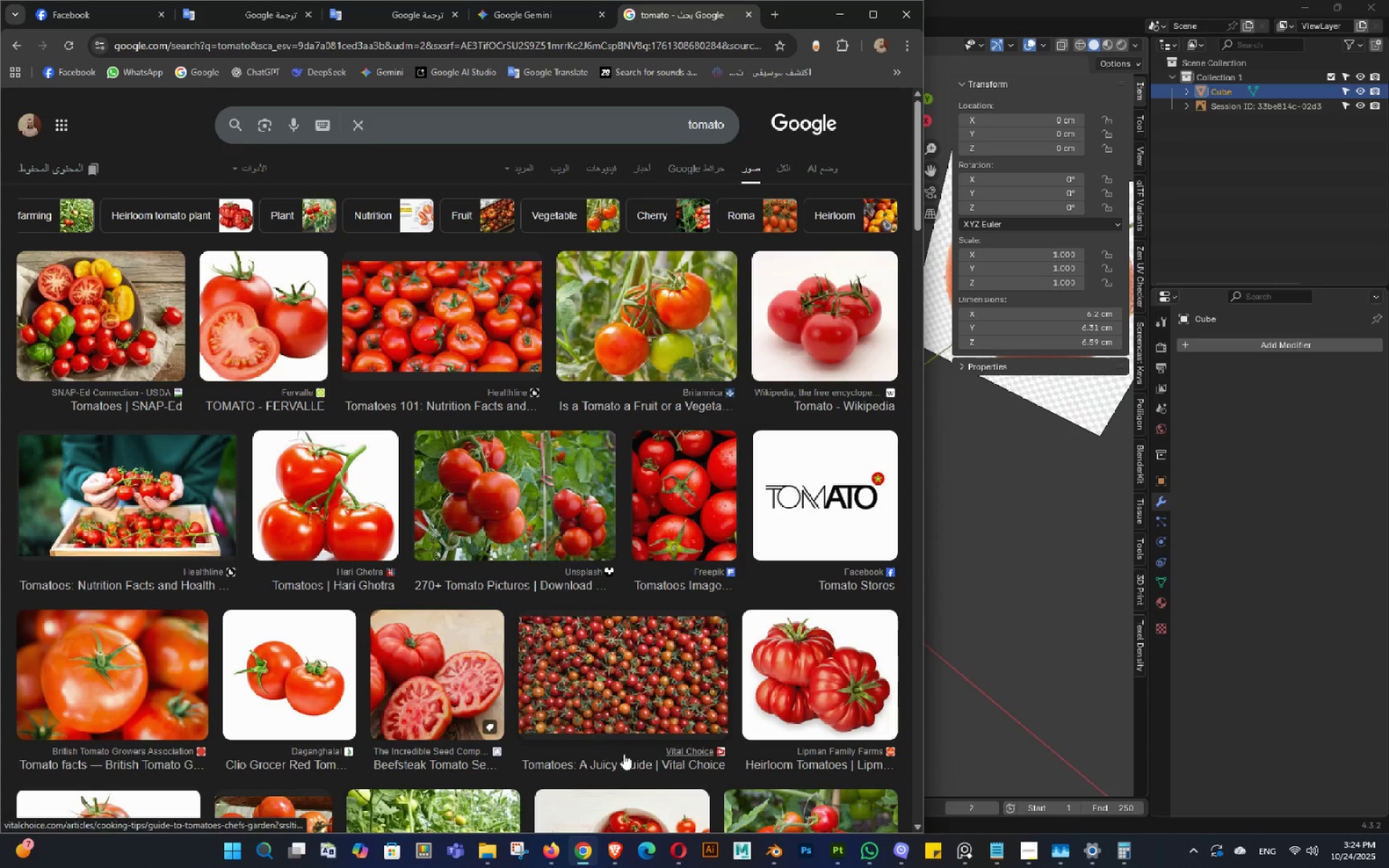 
wait(5.97)
 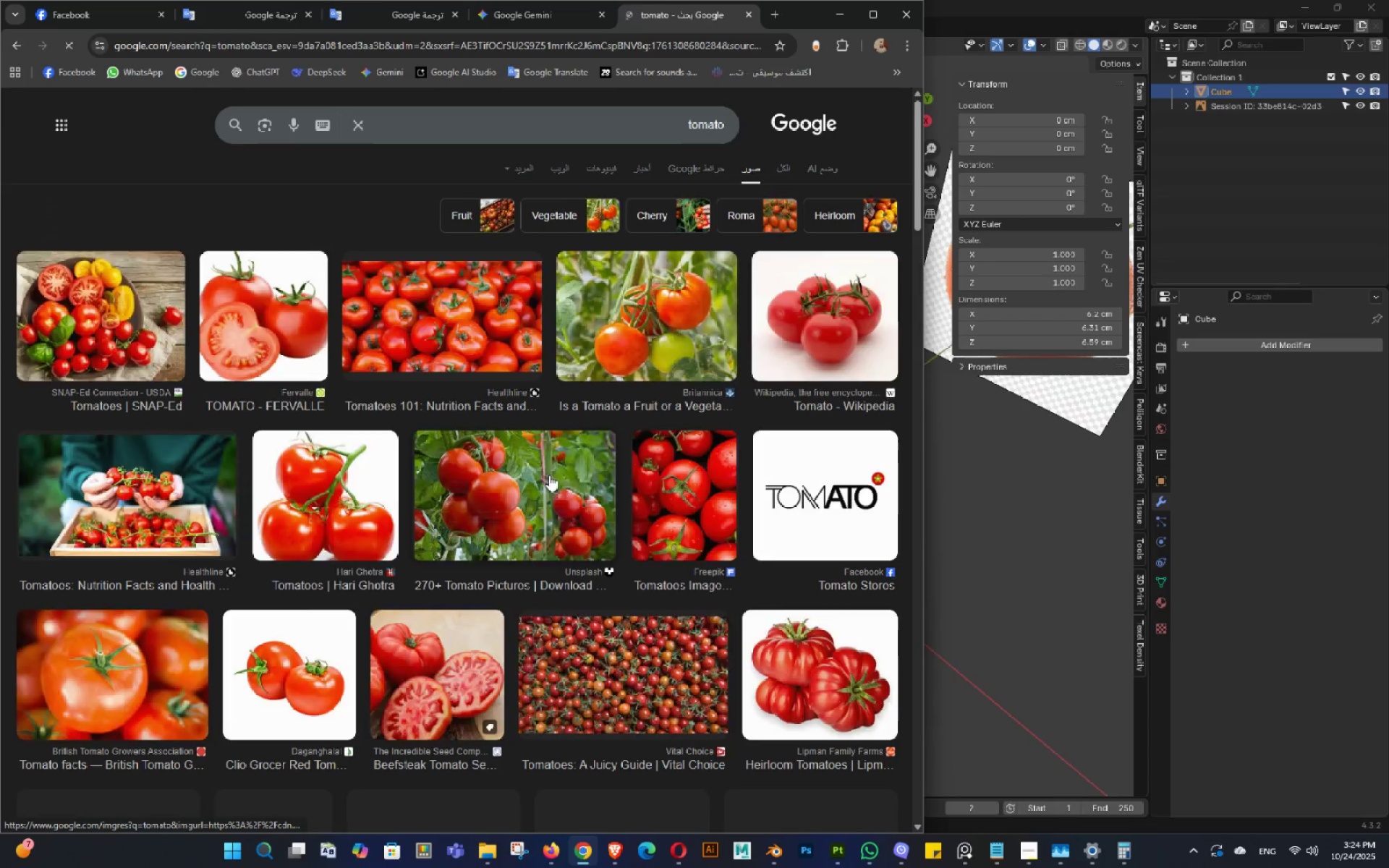 
scroll: coordinate [402, 566], scroll_direction: down, amount: 1.0
 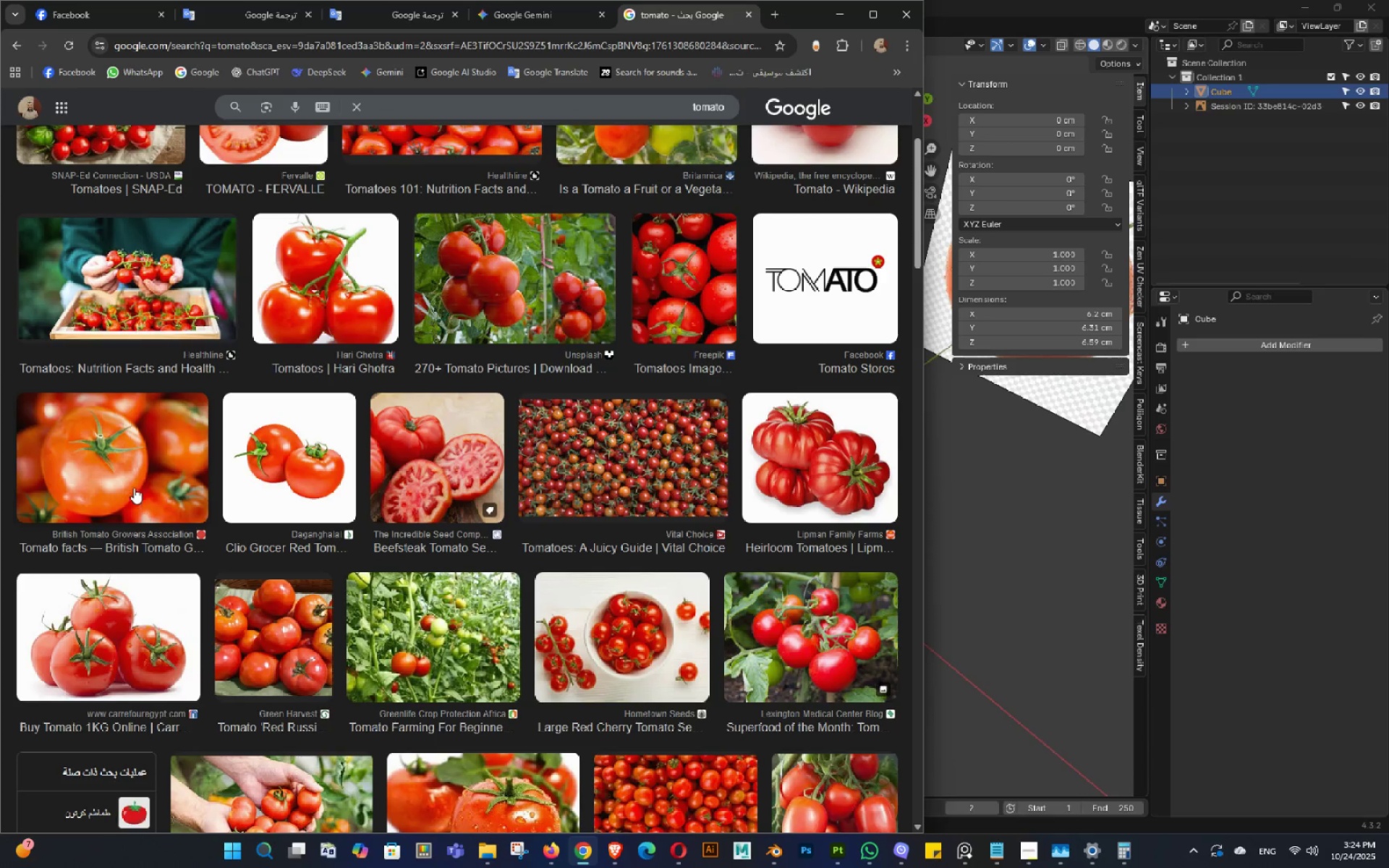 
left_click([134, 488])
 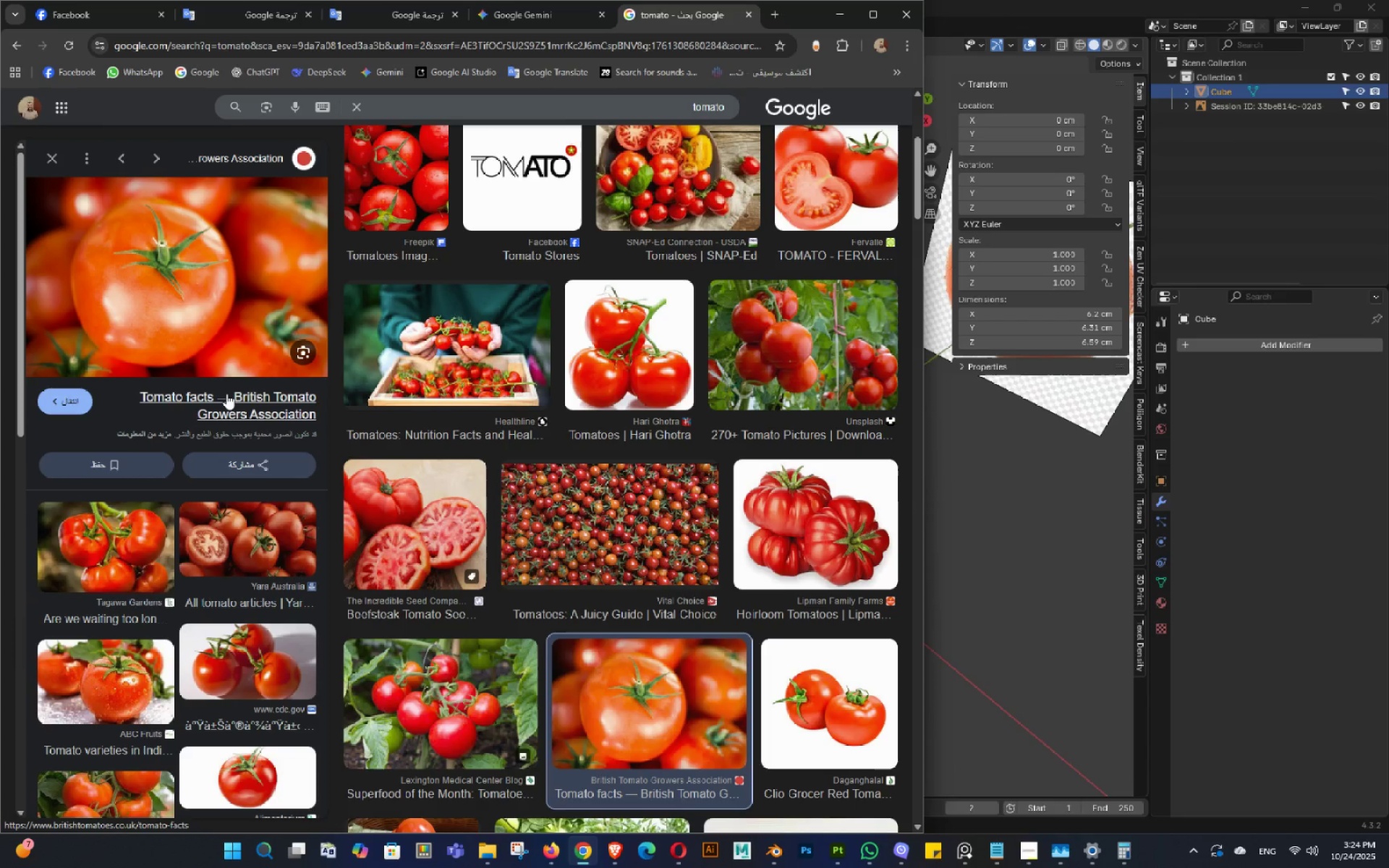 
wait(8.02)
 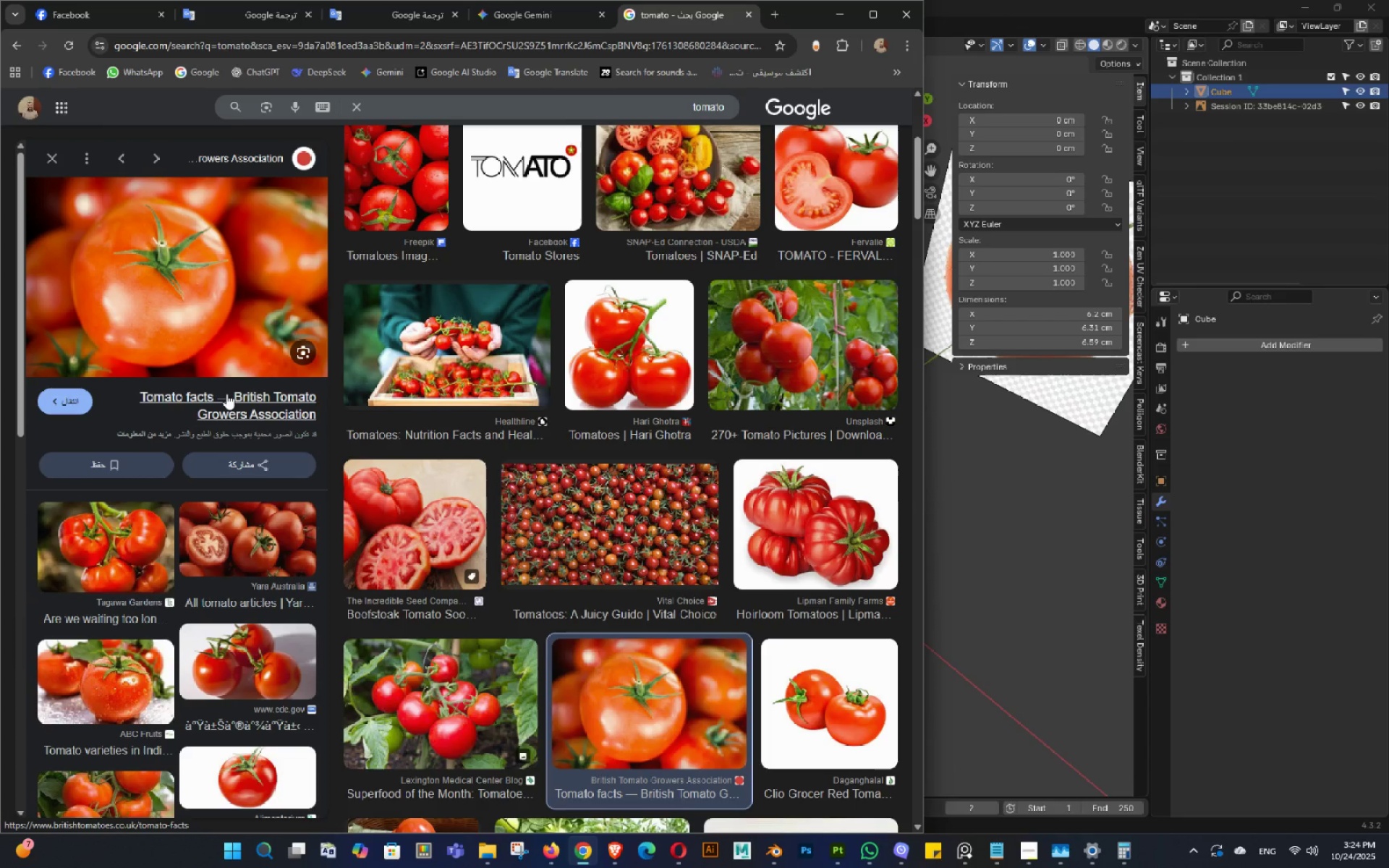 
scroll: coordinate [703, 545], scroll_direction: down, amount: 1.0
 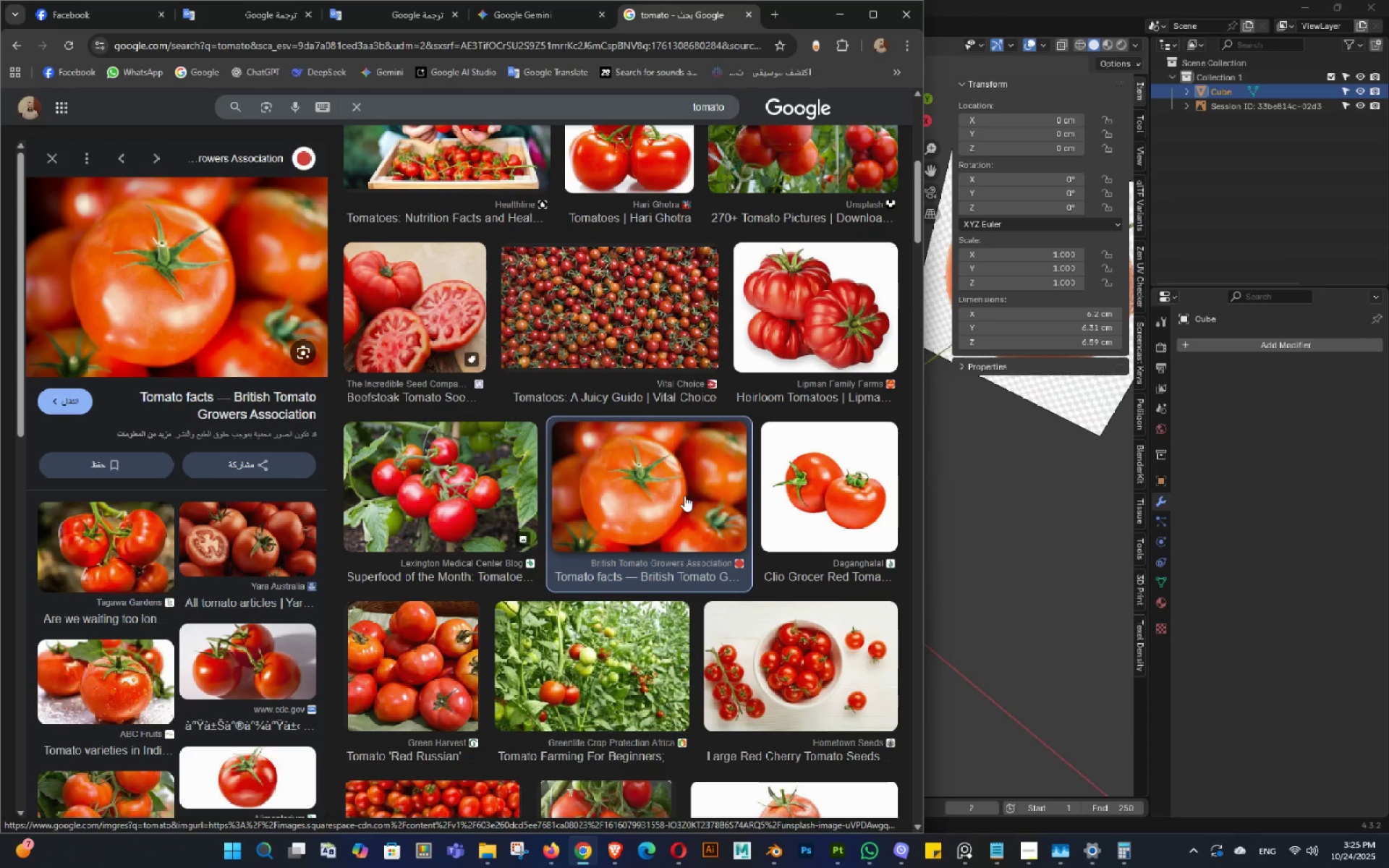 
right_click([147, 255])
 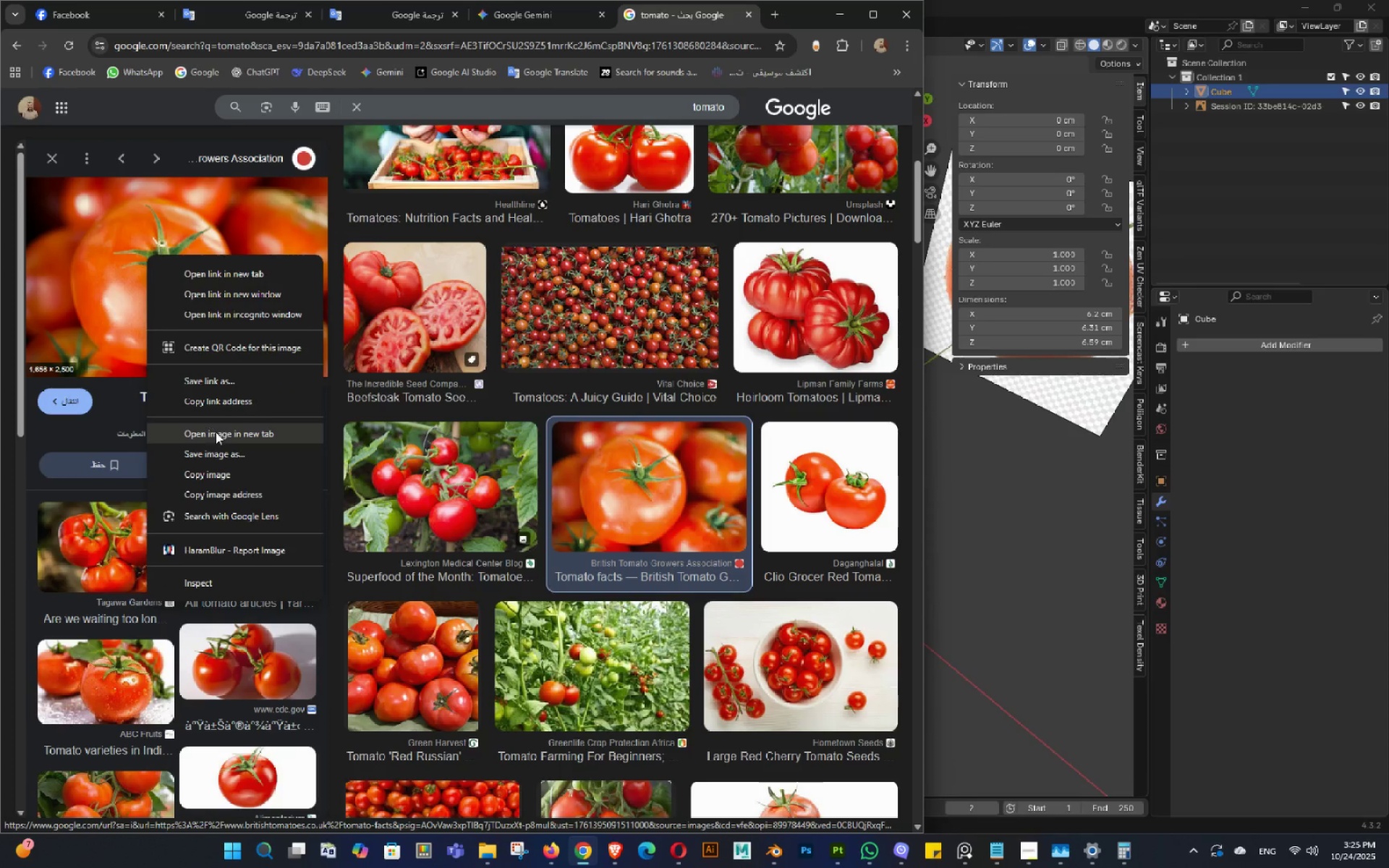 
left_click([213, 442])
 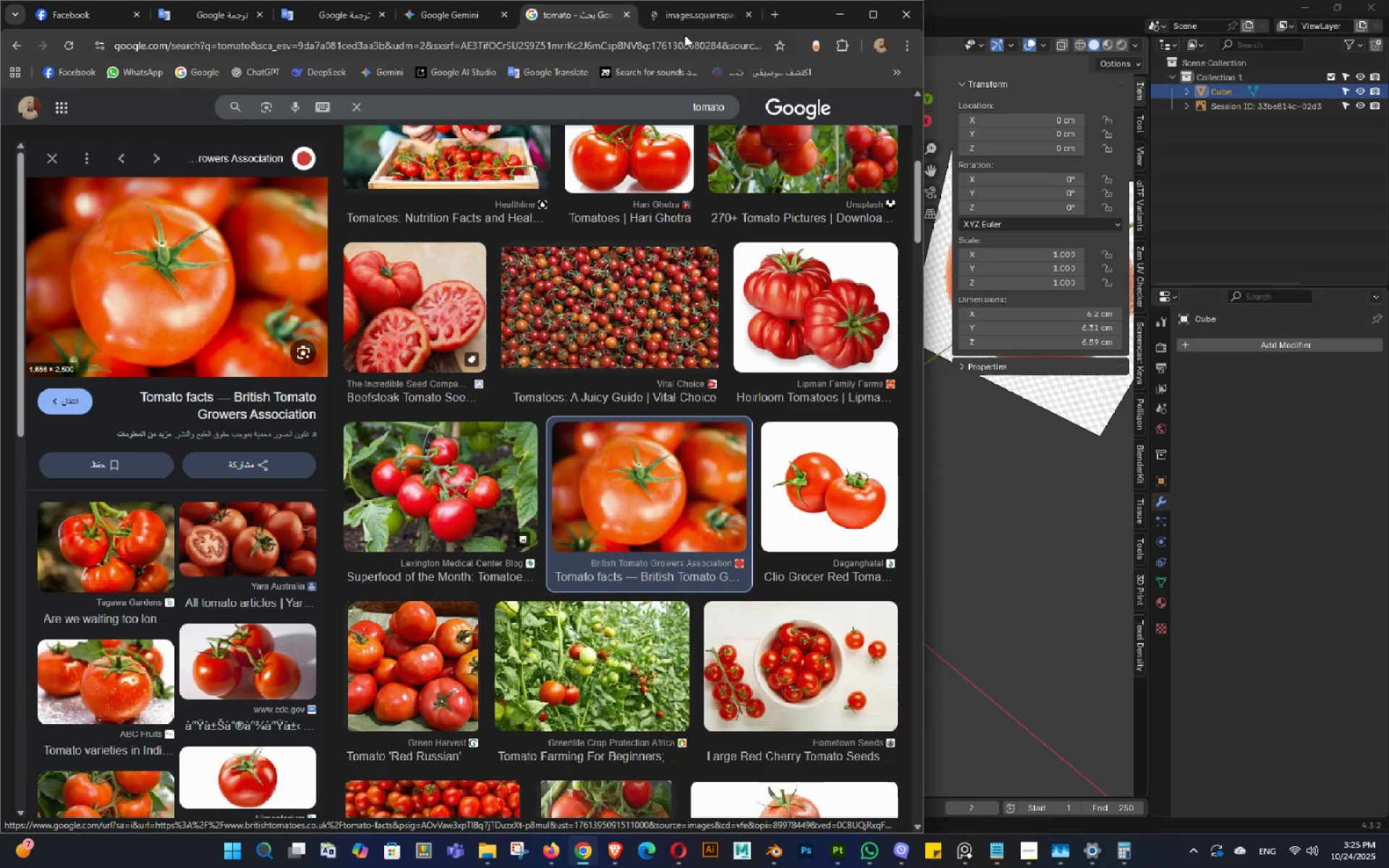 
right_click([701, 15])
 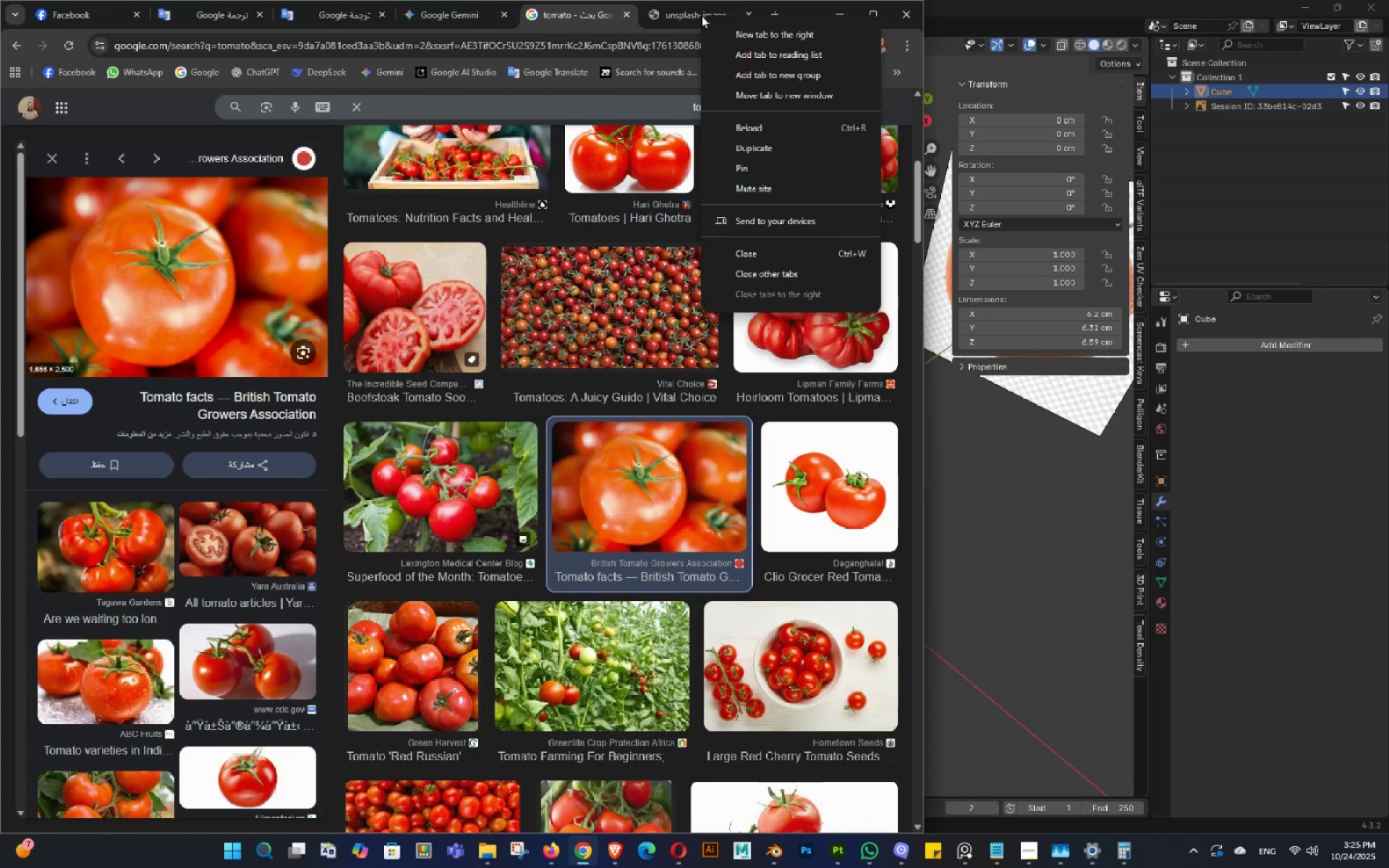 
middle_click([701, 15])
 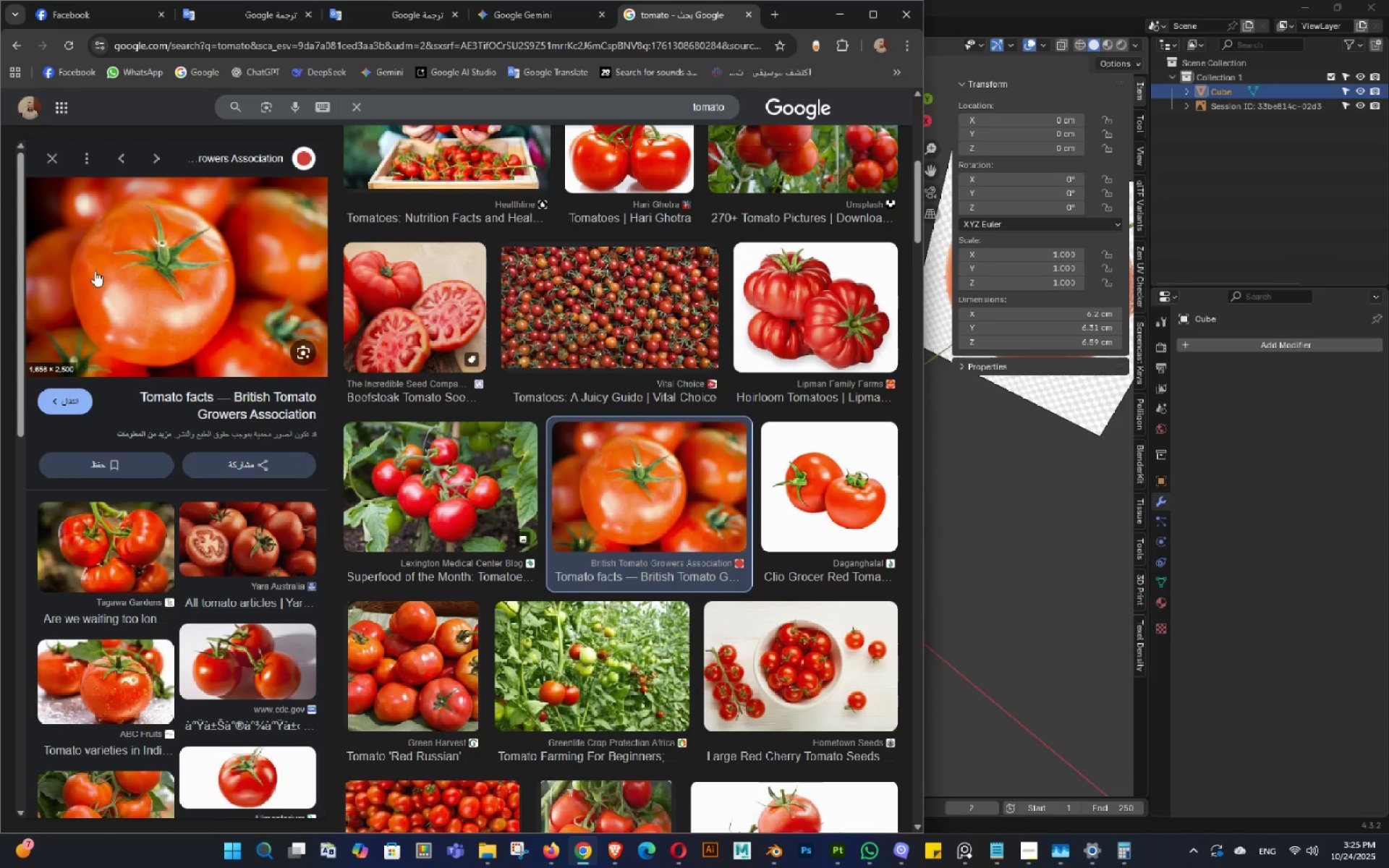 
right_click([96, 272])
 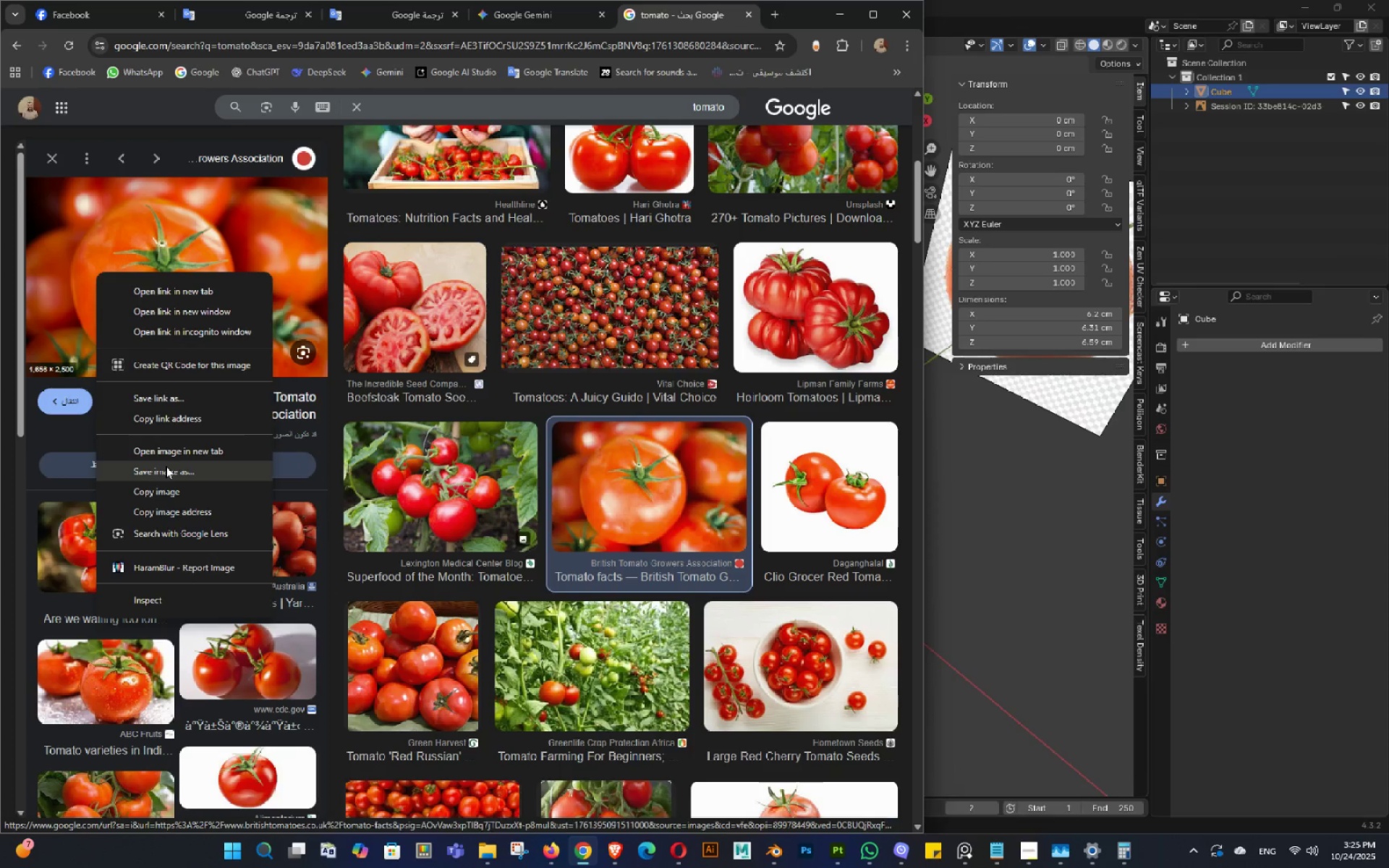 
left_click([185, 461])
 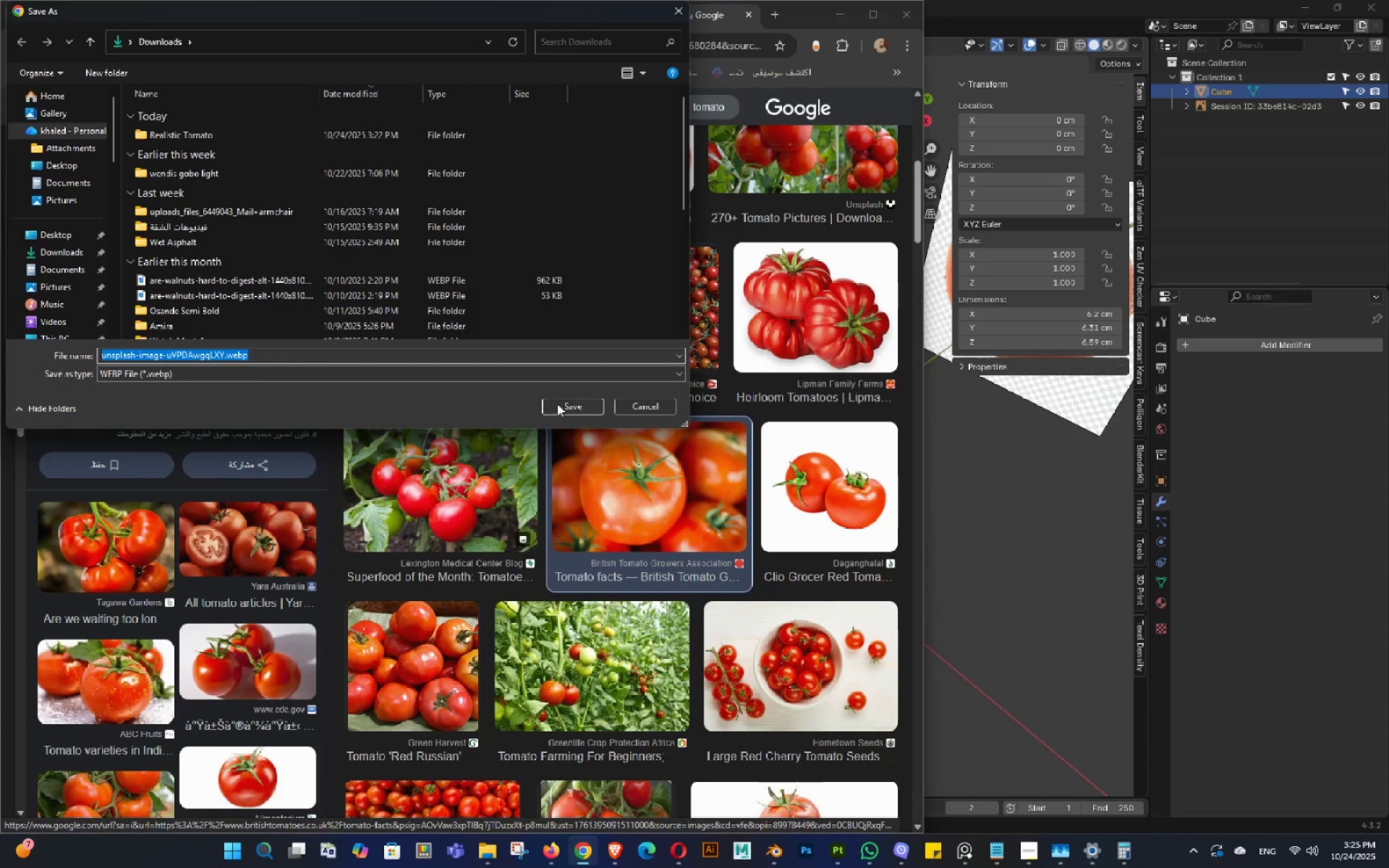 
left_click([566, 402])
 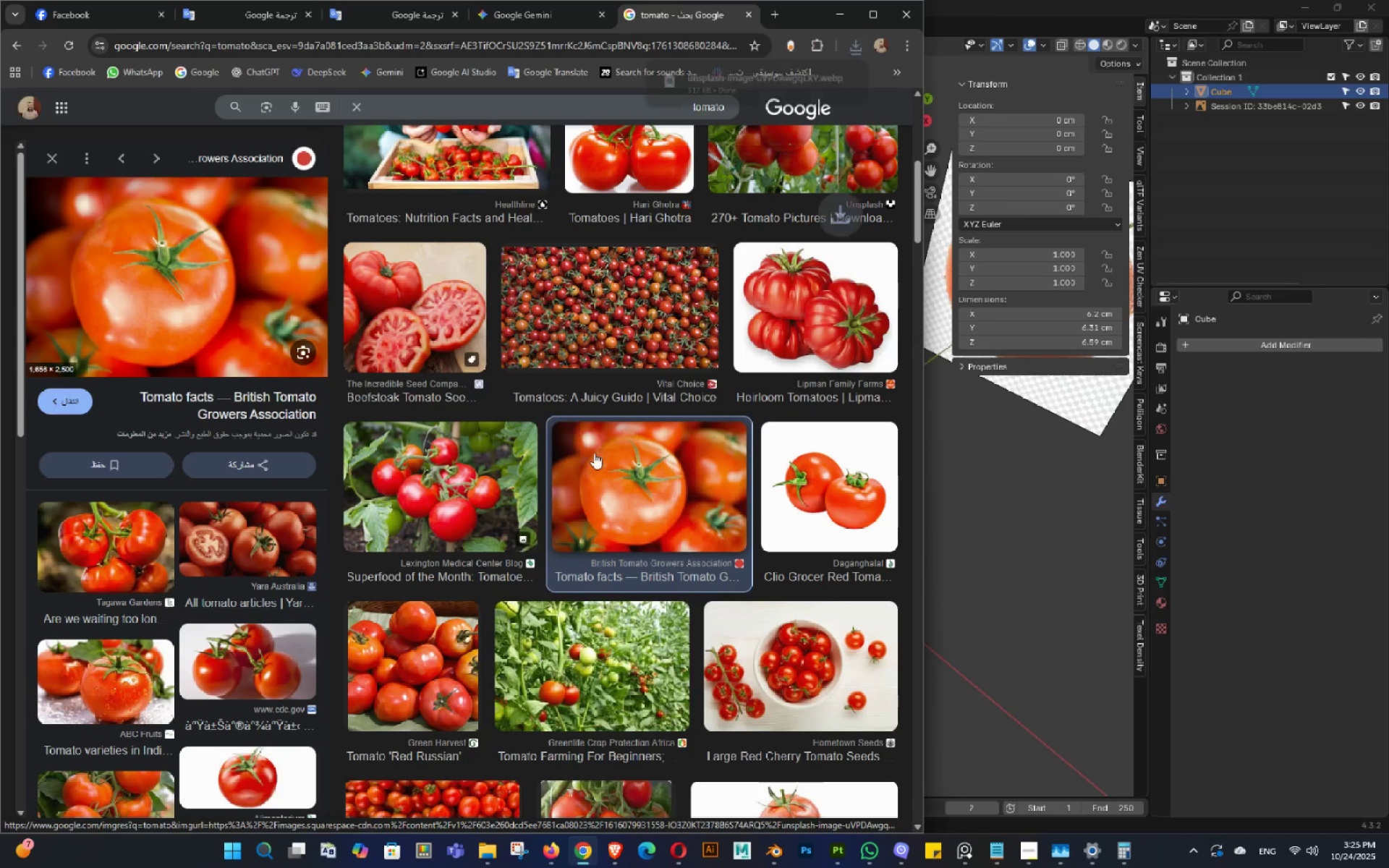 
scroll: coordinate [606, 550], scroll_direction: down, amount: 2.0
 